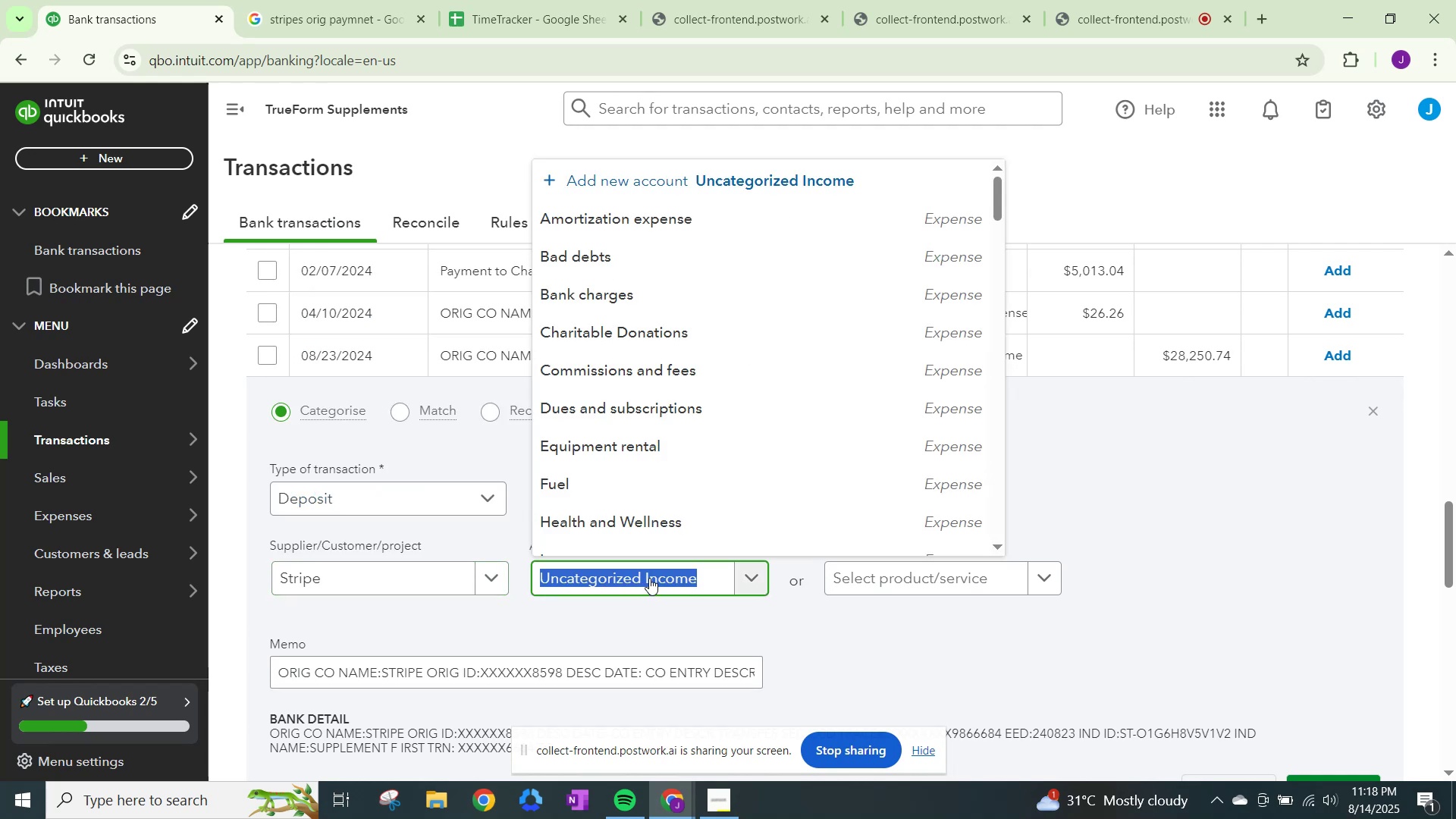 
type(ser)
 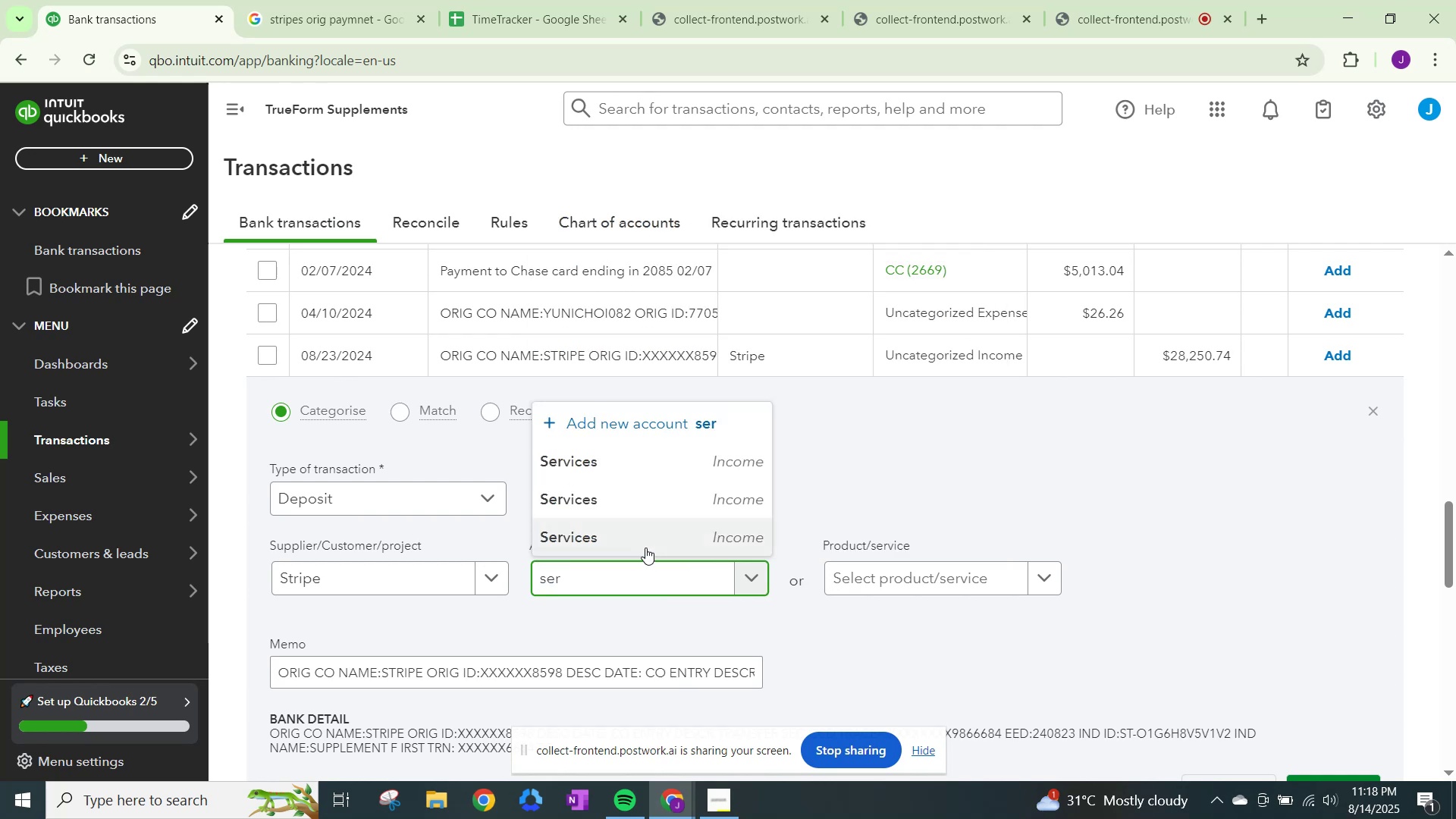 
left_click([643, 535])
 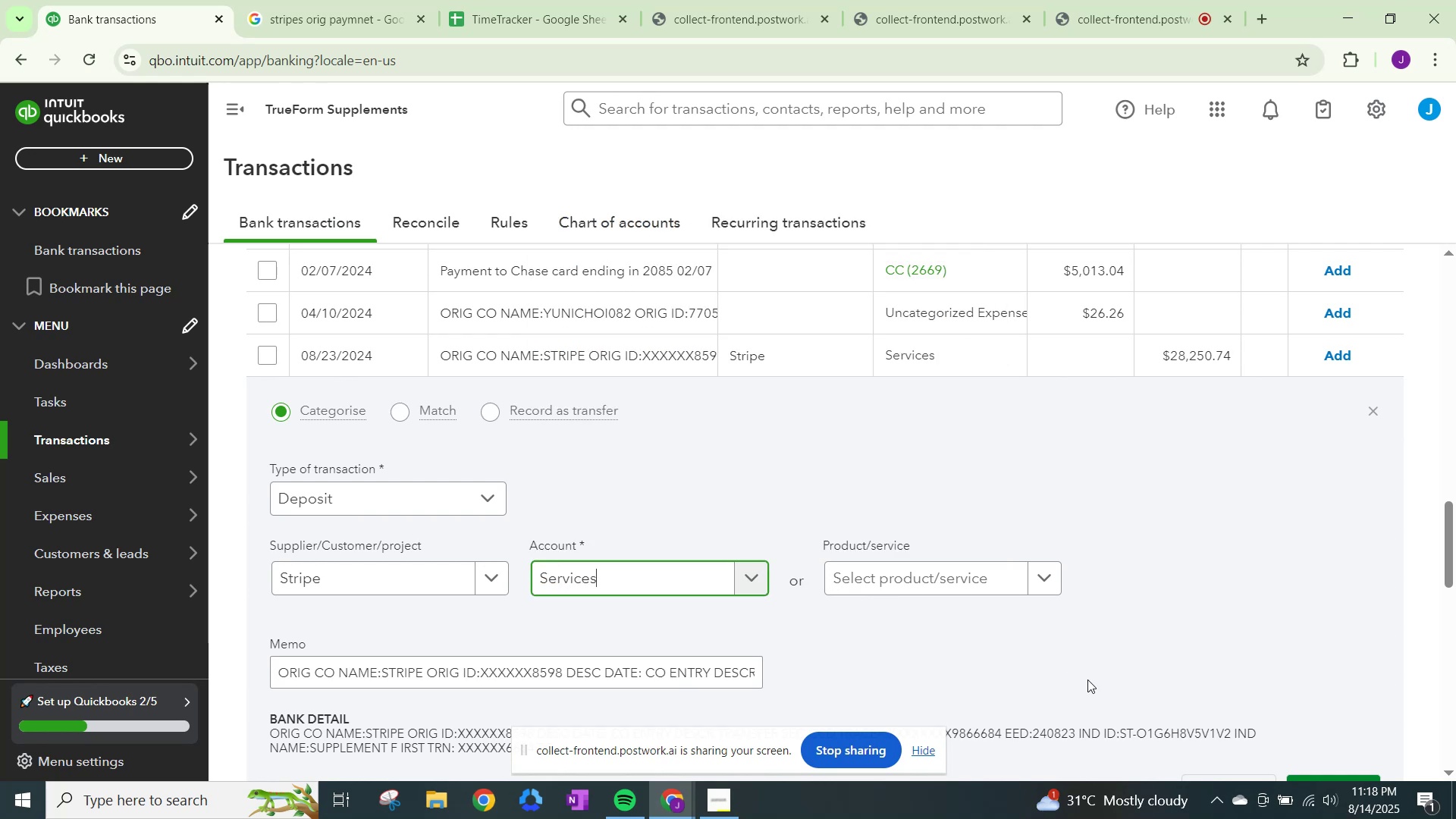 
scroll: coordinate [1203, 714], scroll_direction: down, amount: 1.0
 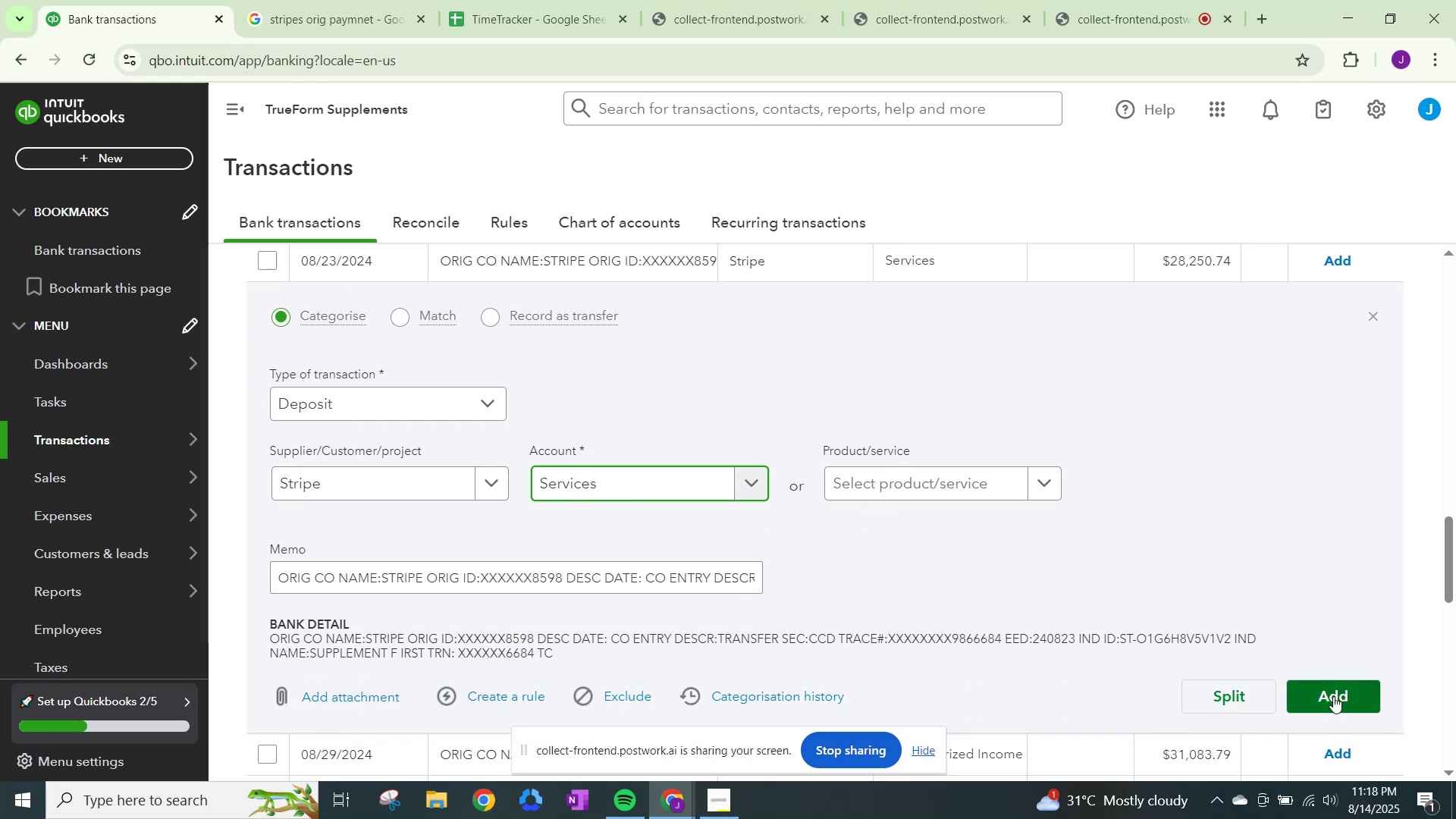 
left_click([1334, 696])
 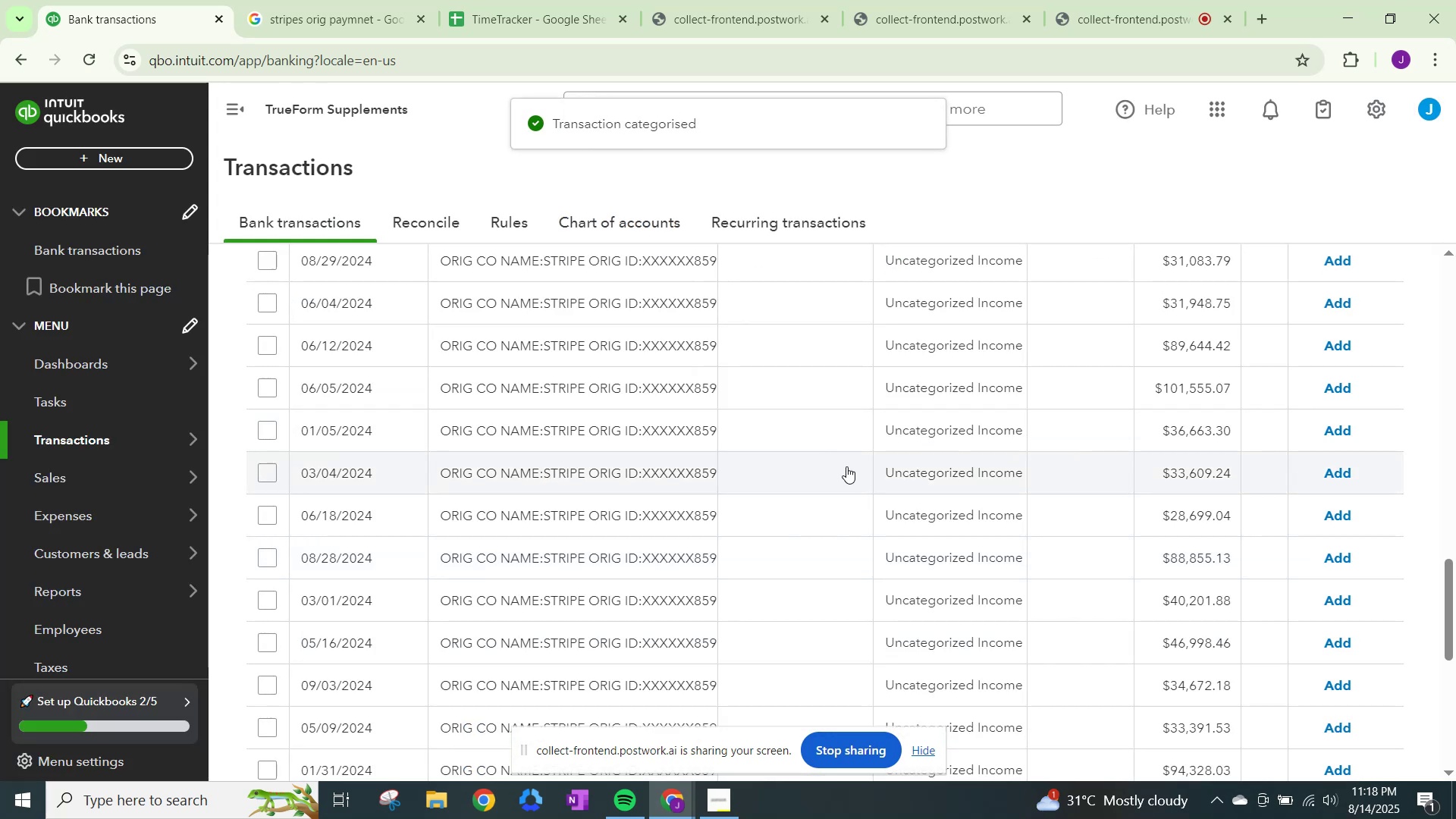 
left_click([919, 465])
 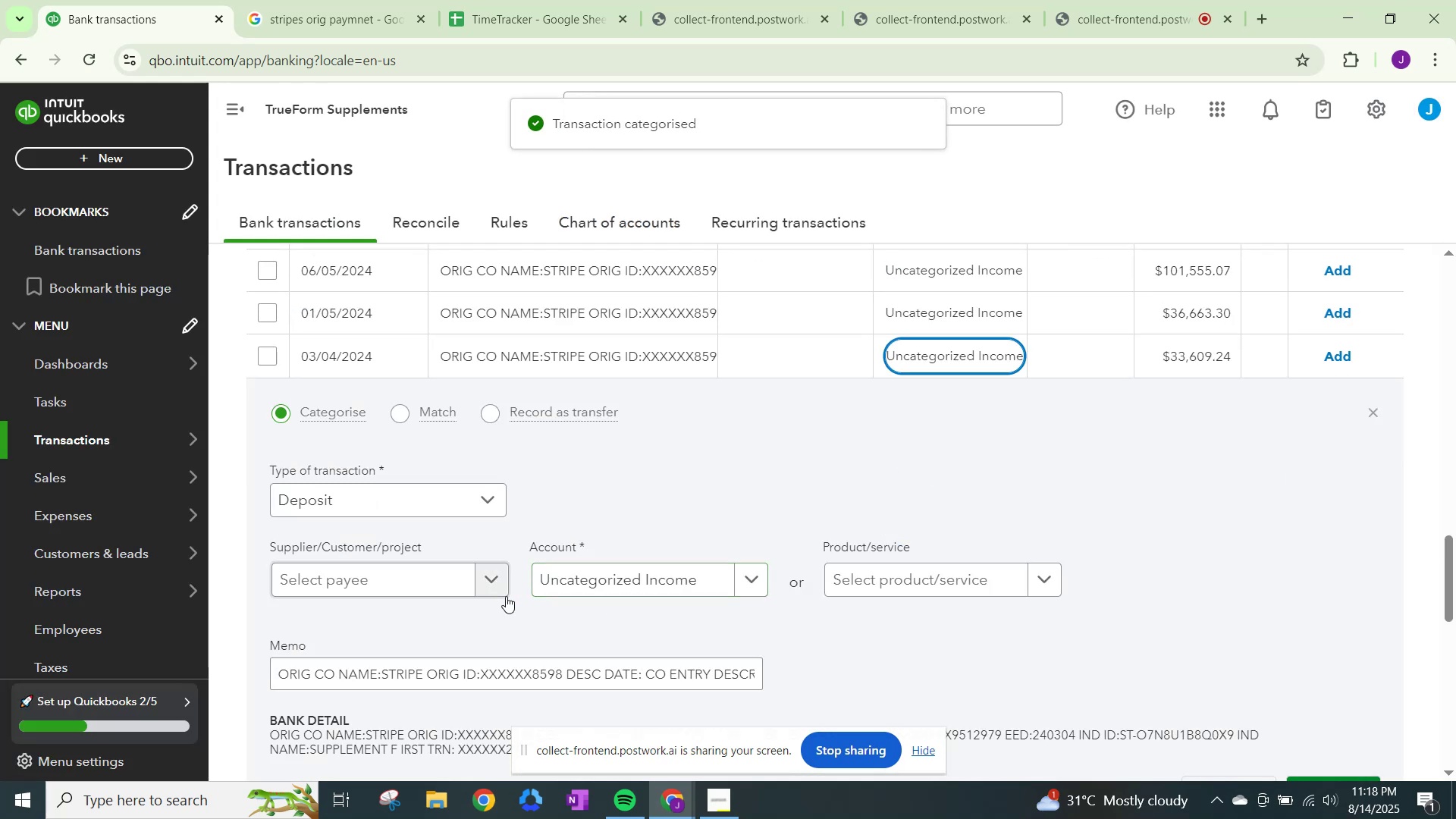 
left_click([498, 582])
 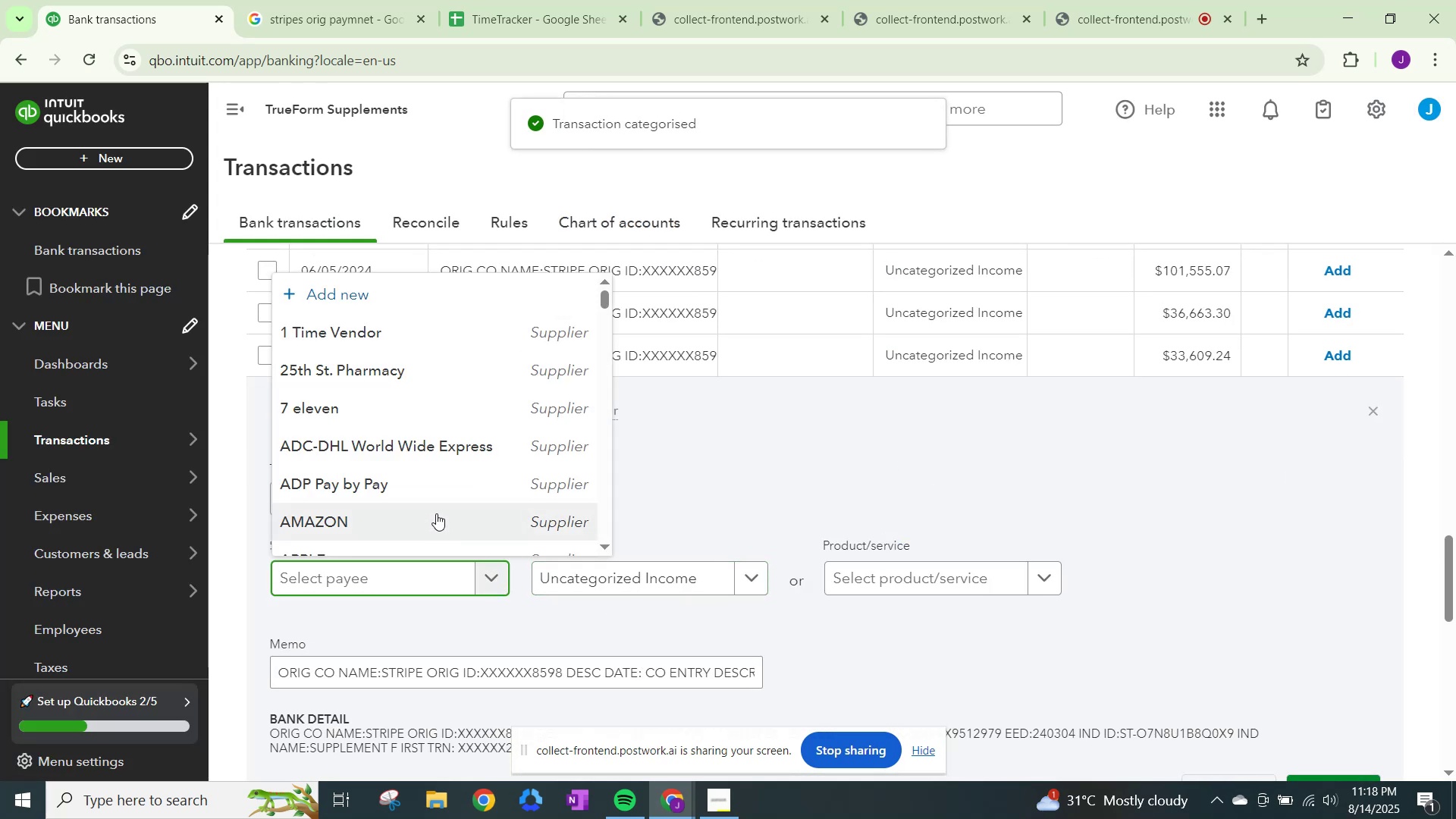 
key(Control+ControlLeft)
 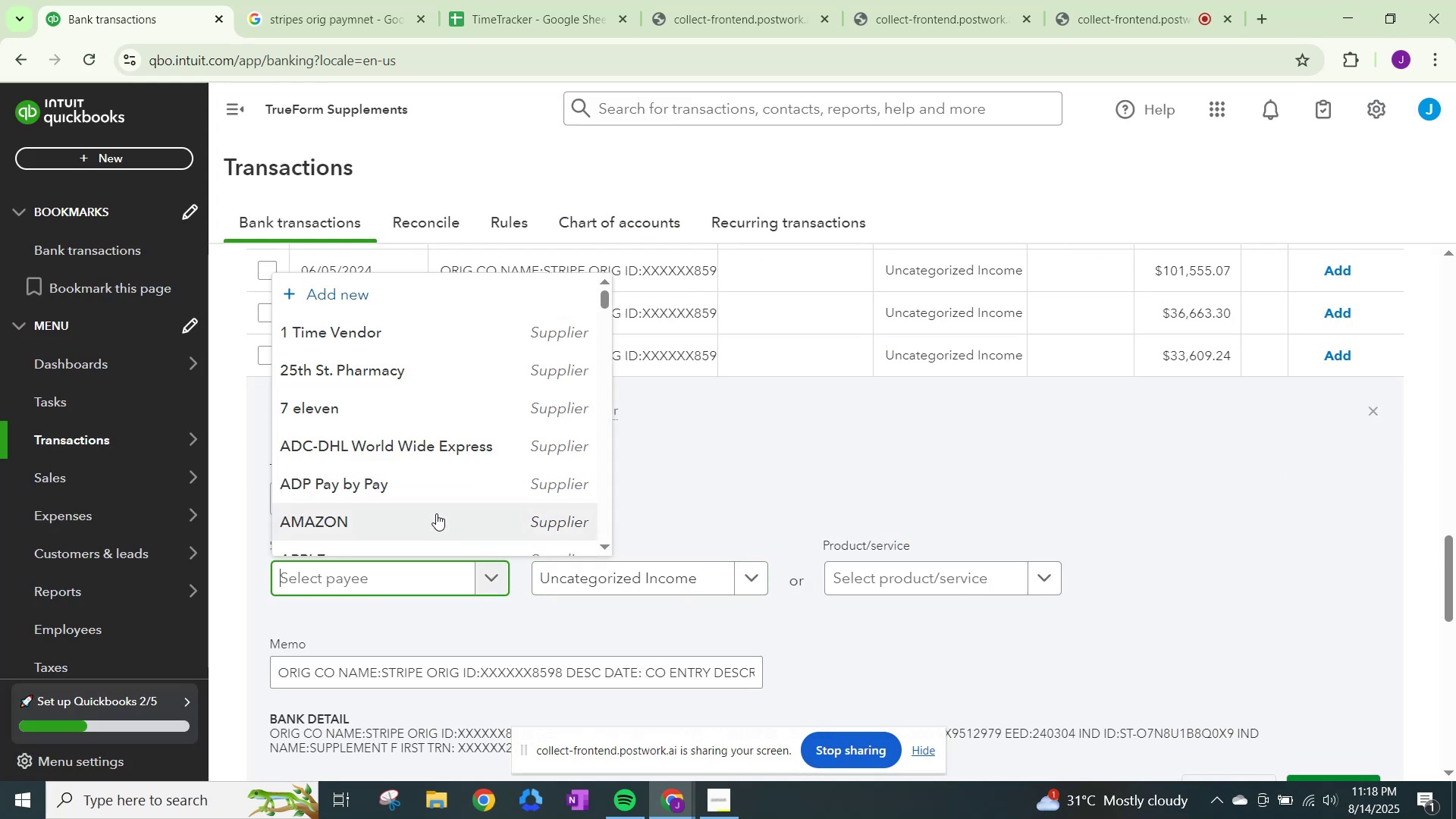 
key(Control+V)
 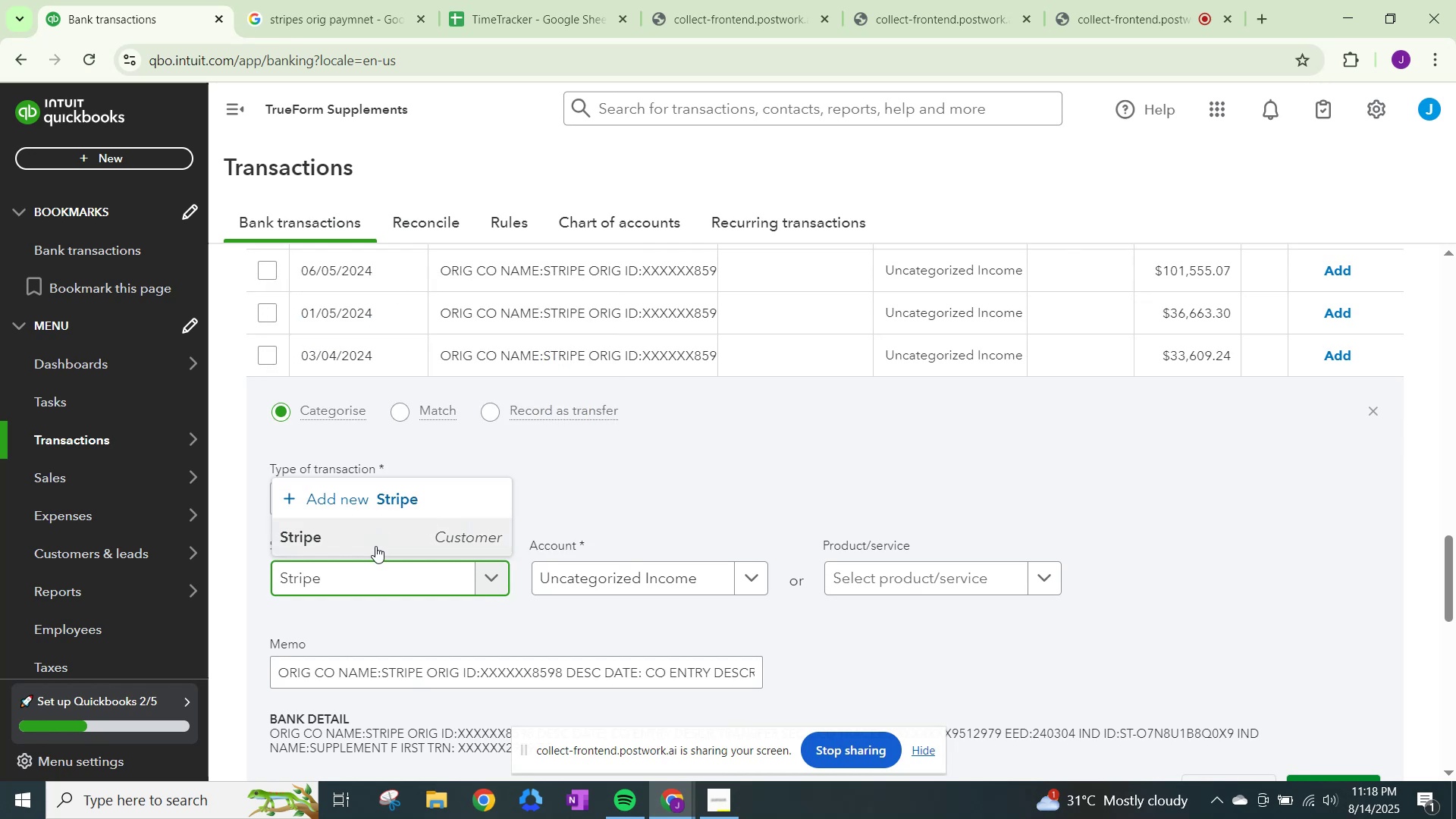 
left_click([376, 536])
 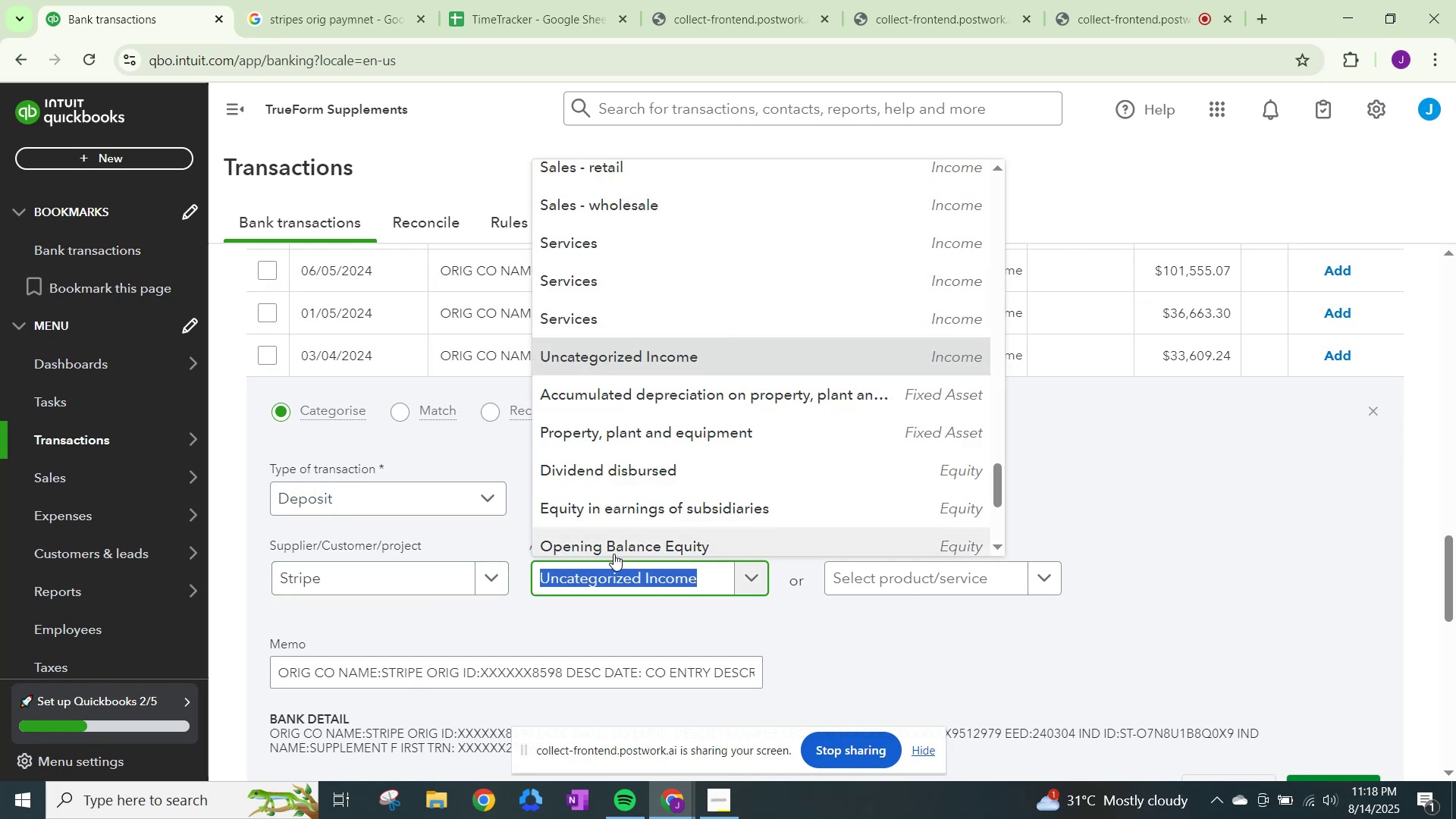 
left_click([633, 312])
 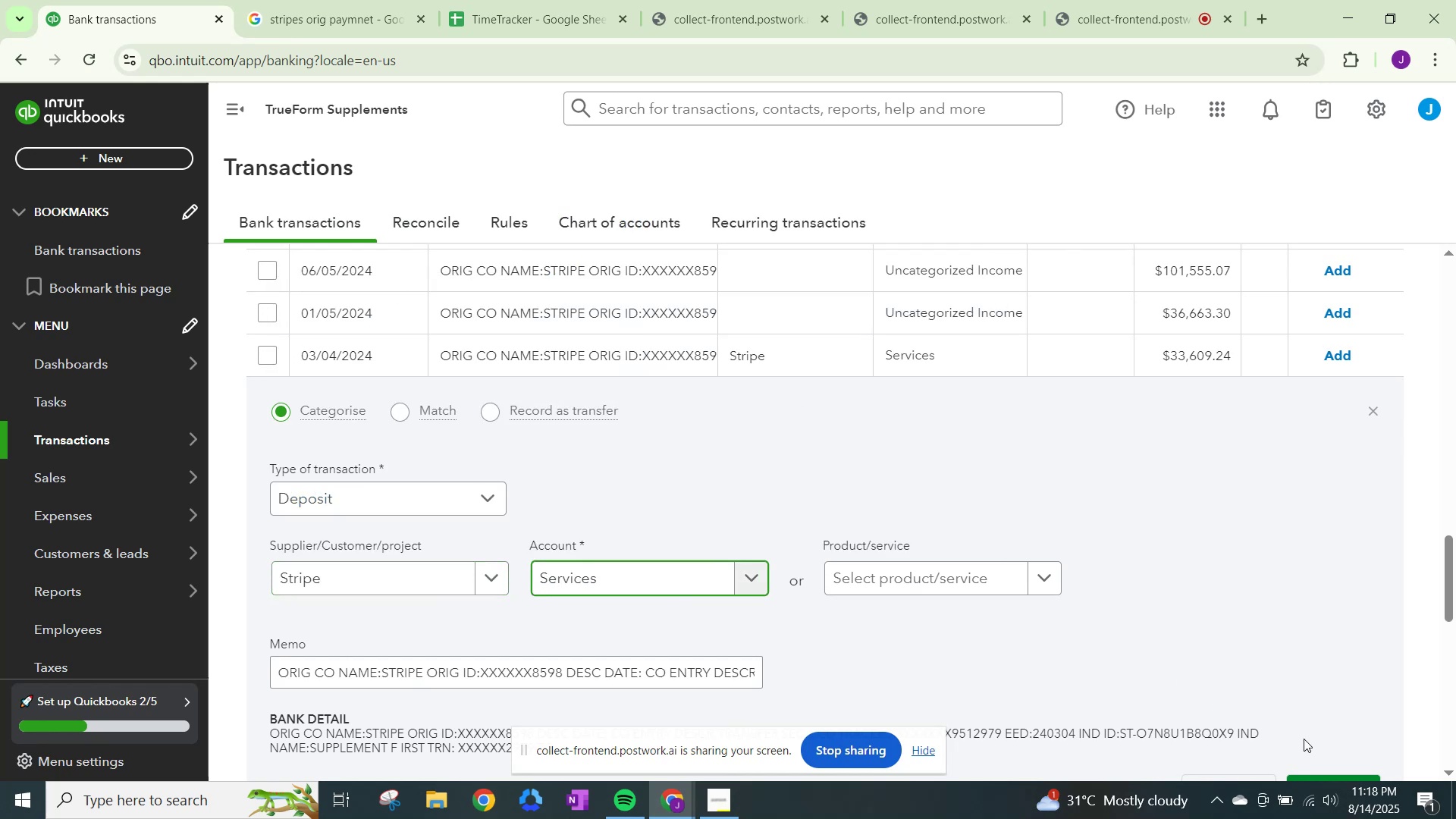 
scroll: coordinate [1292, 725], scroll_direction: down, amount: 1.0
 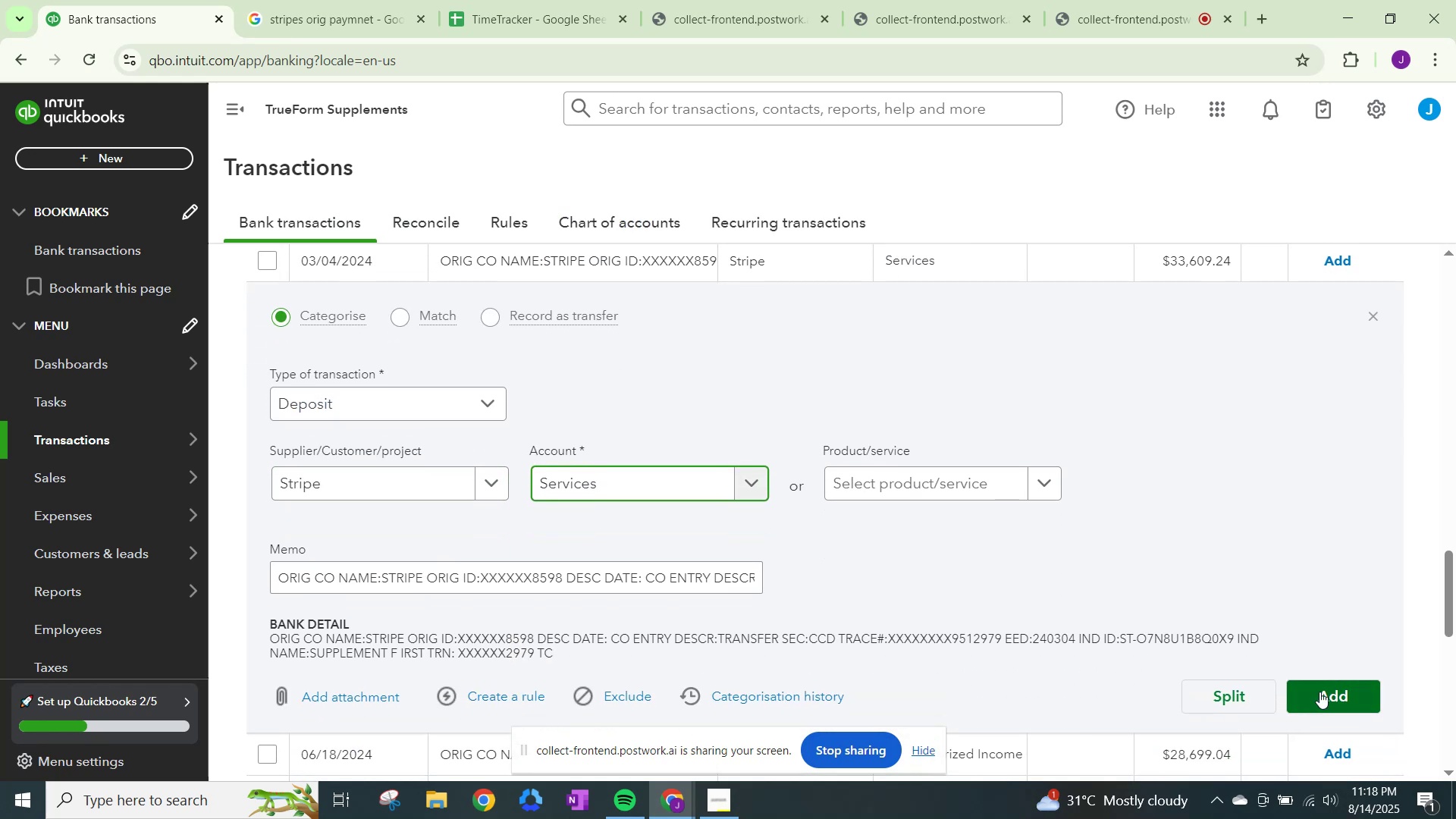 
left_click([1323, 689])
 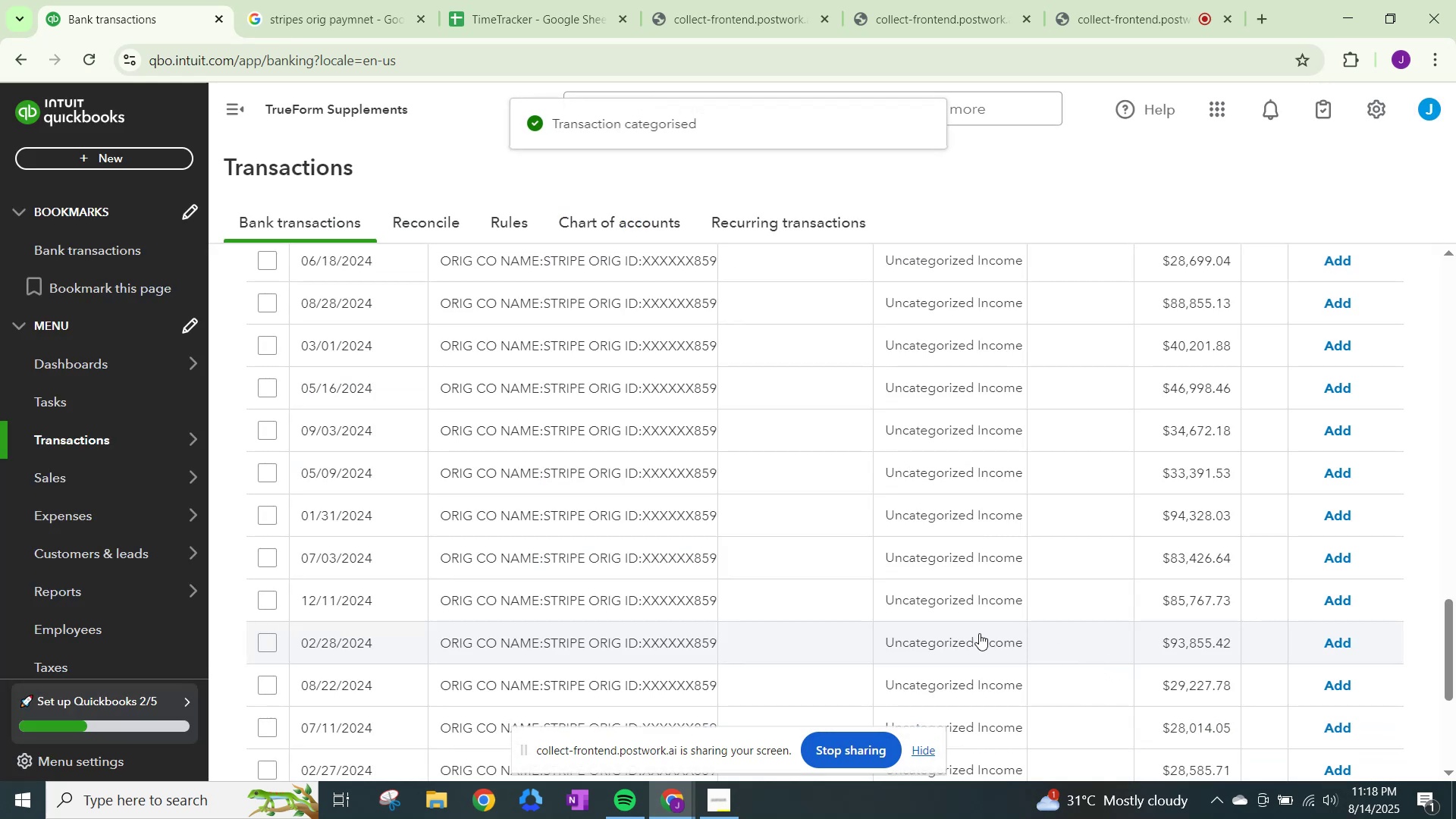 
scroll: coordinate [635, 514], scroll_direction: up, amount: 18.0
 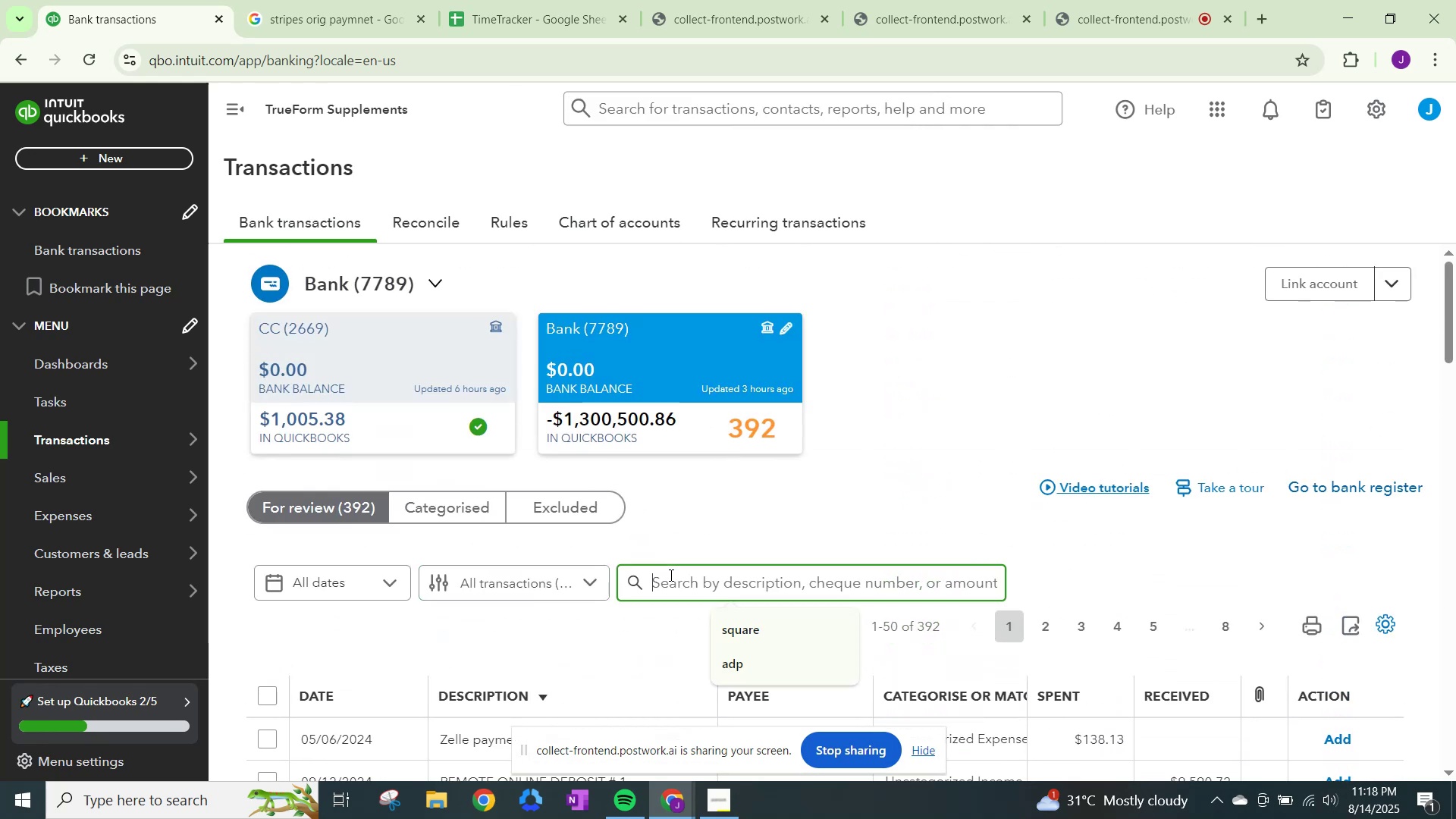 
type(stripe)
 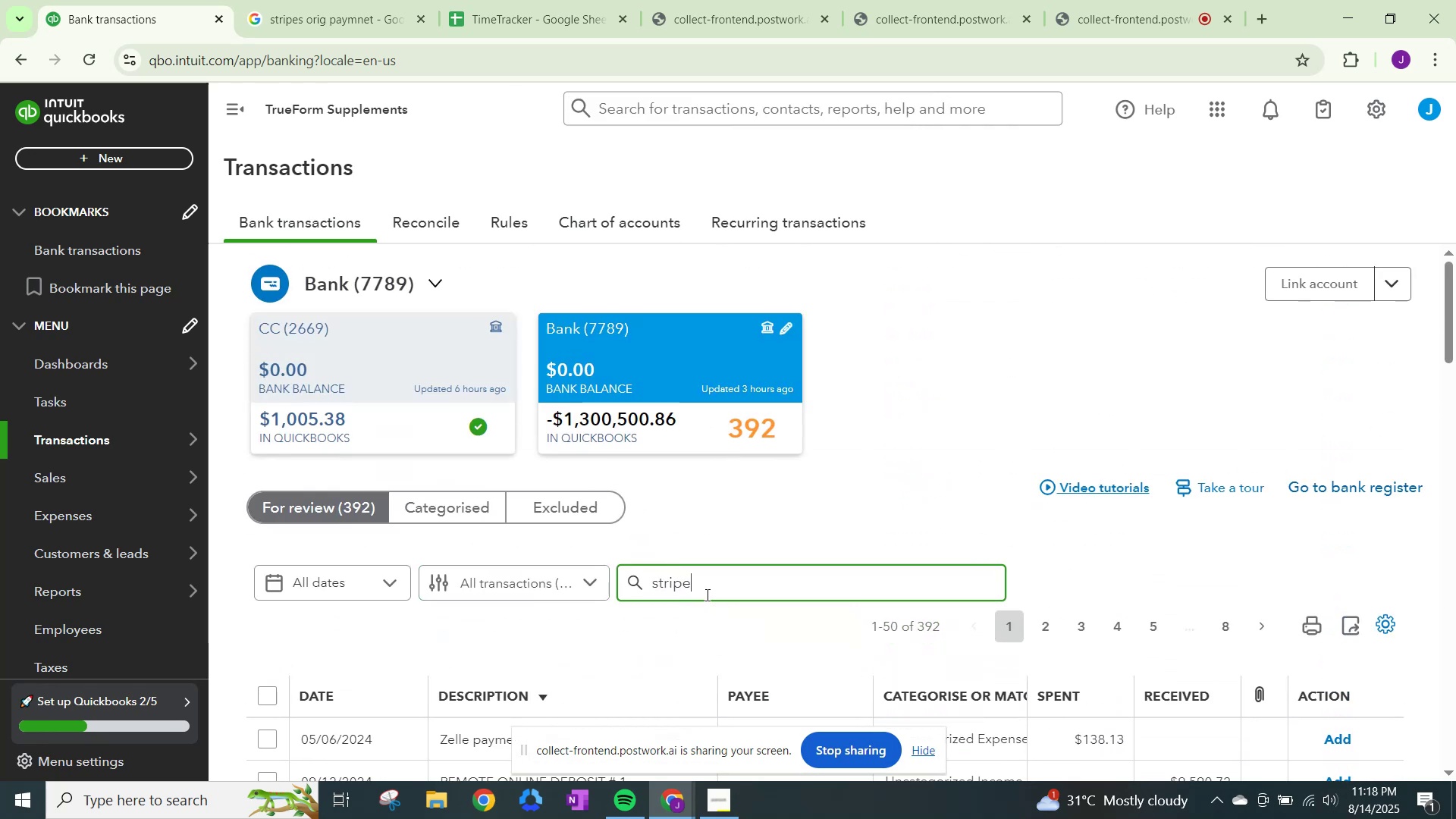 
key(Enter)
 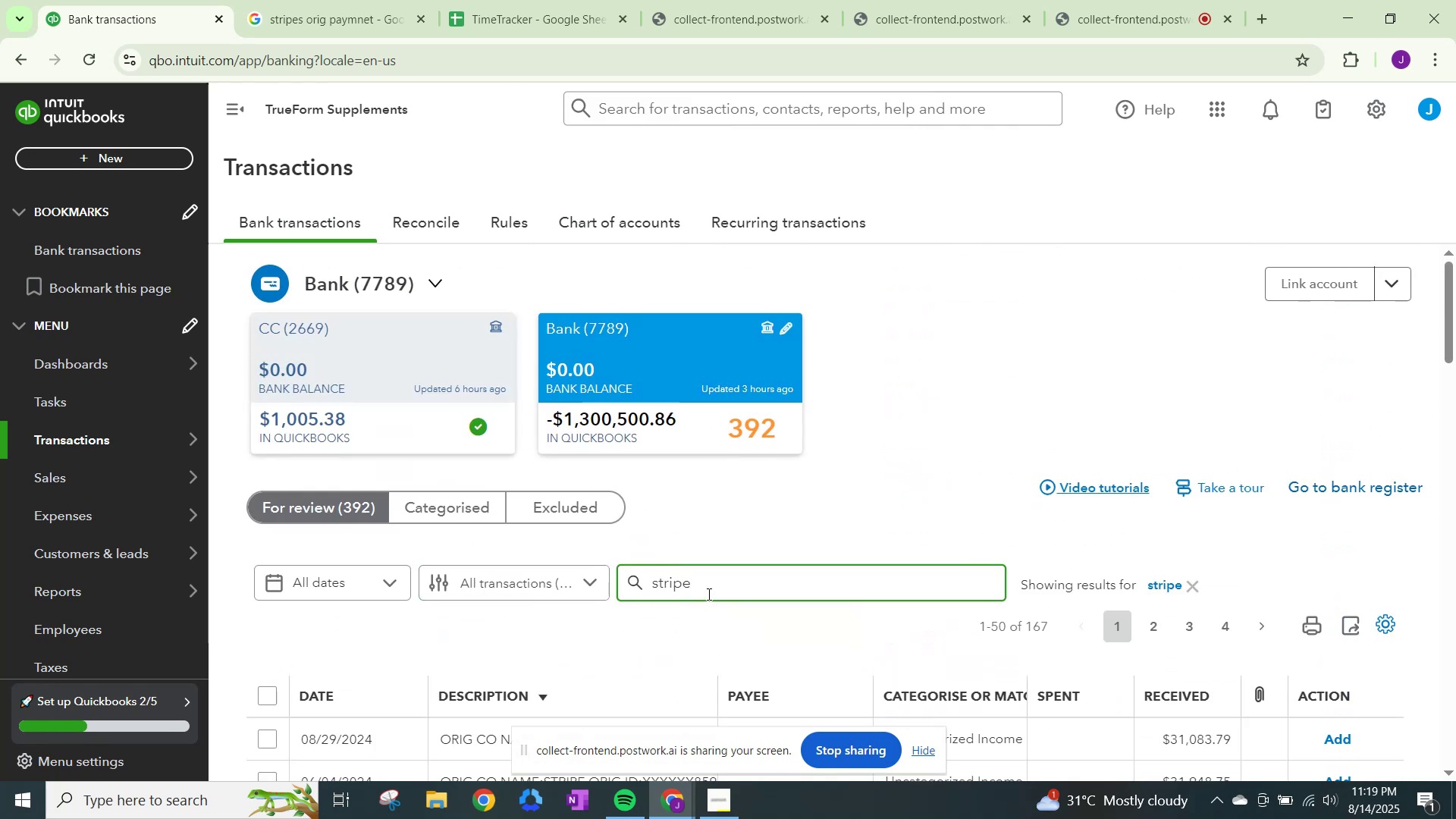 
scroll: coordinate [626, 567], scroll_direction: down, amount: 3.0
 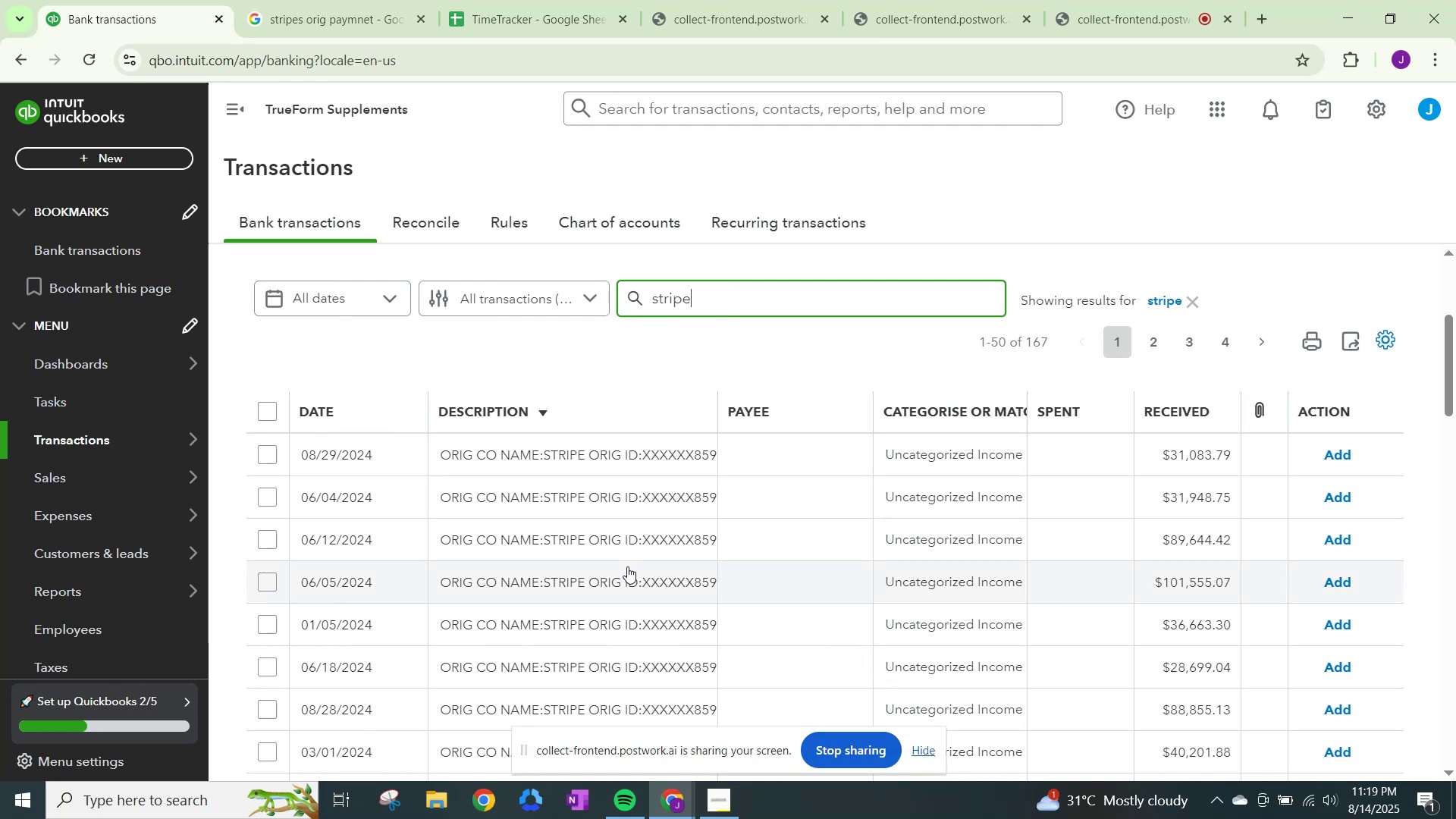 
scroll: coordinate [627, 566], scroll_direction: none, amount: 0.0
 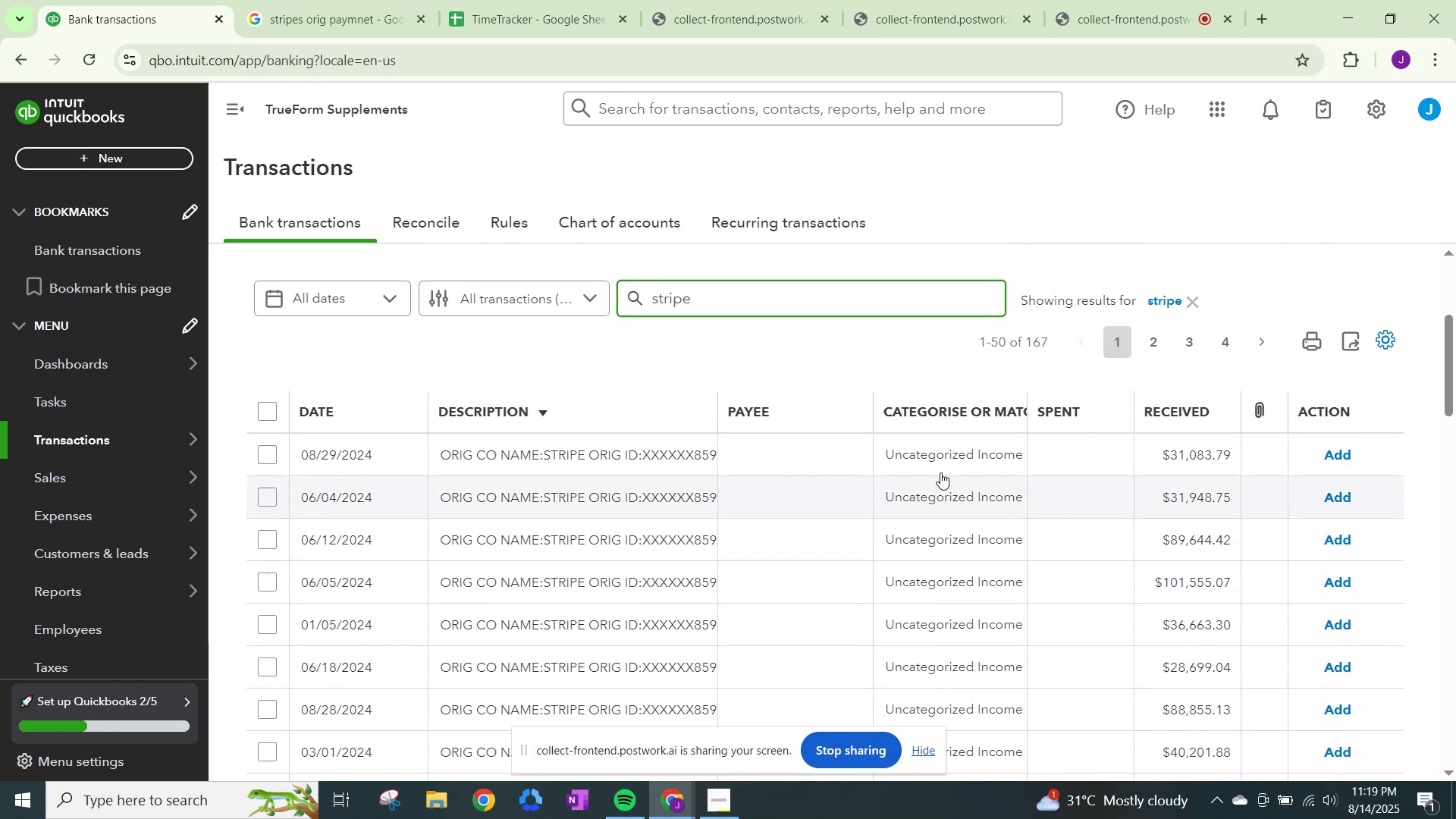 
left_click([946, 459])
 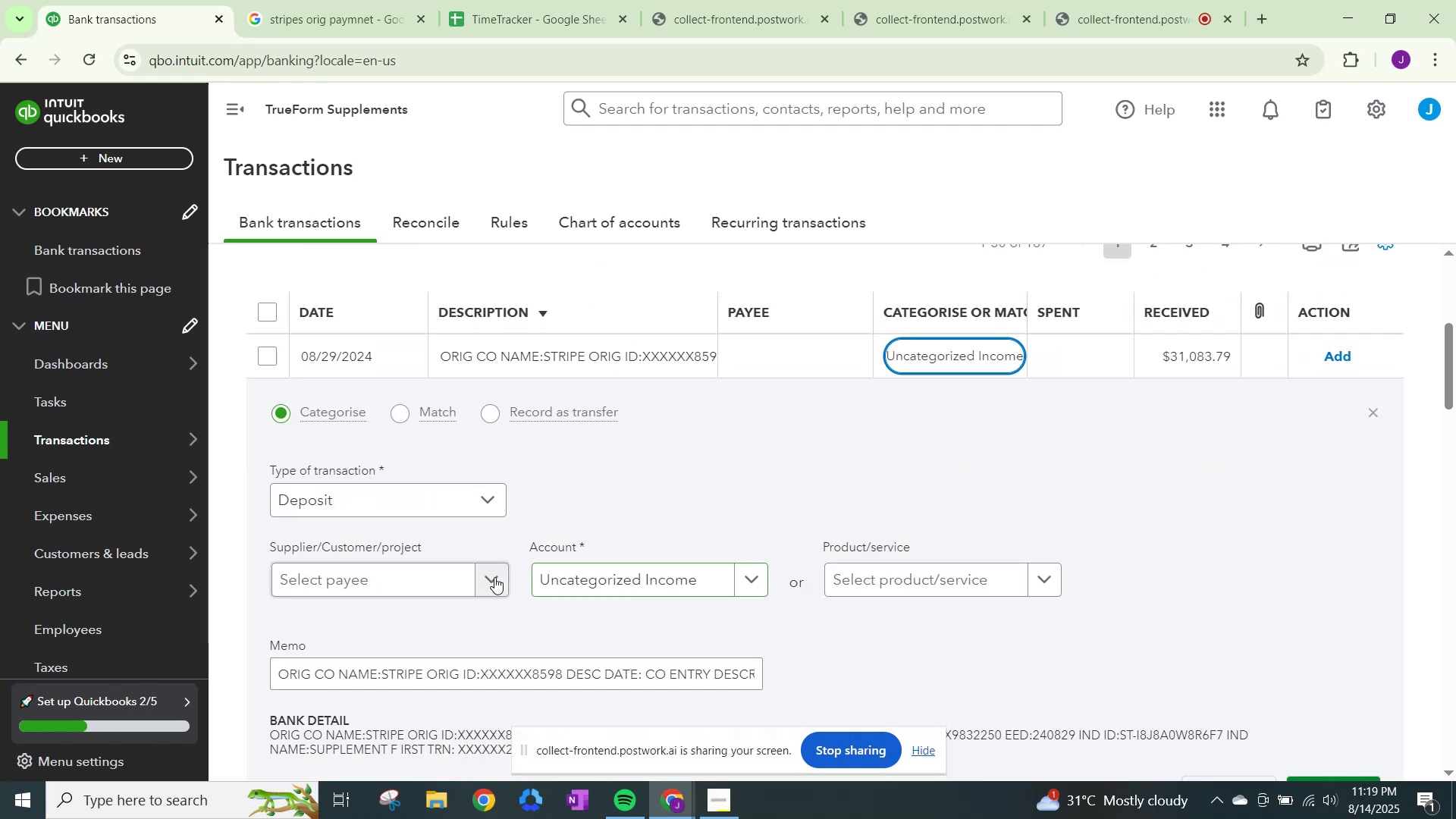 
left_click([494, 576])
 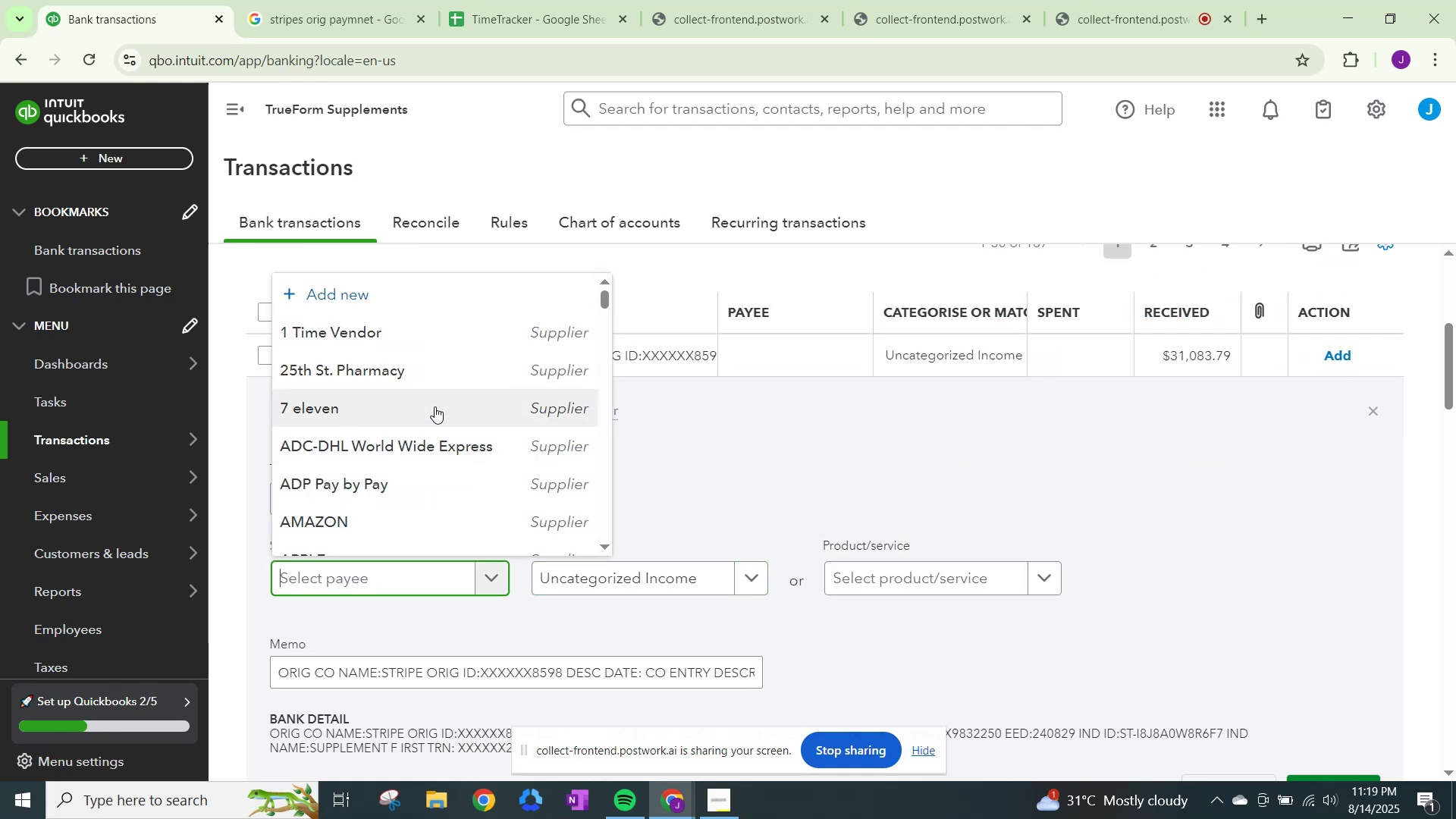 
type(str)
 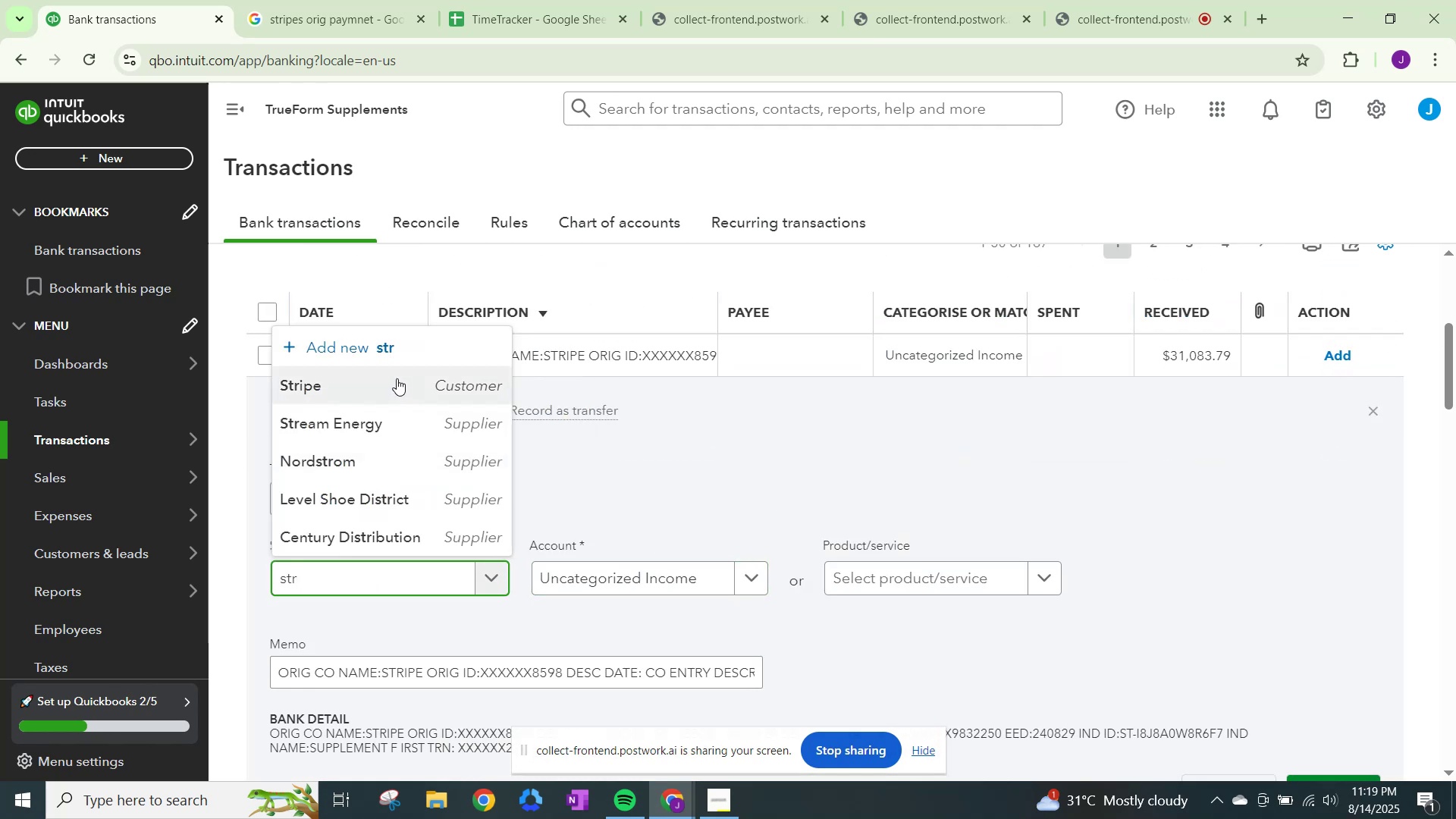 
left_click([398, 378])
 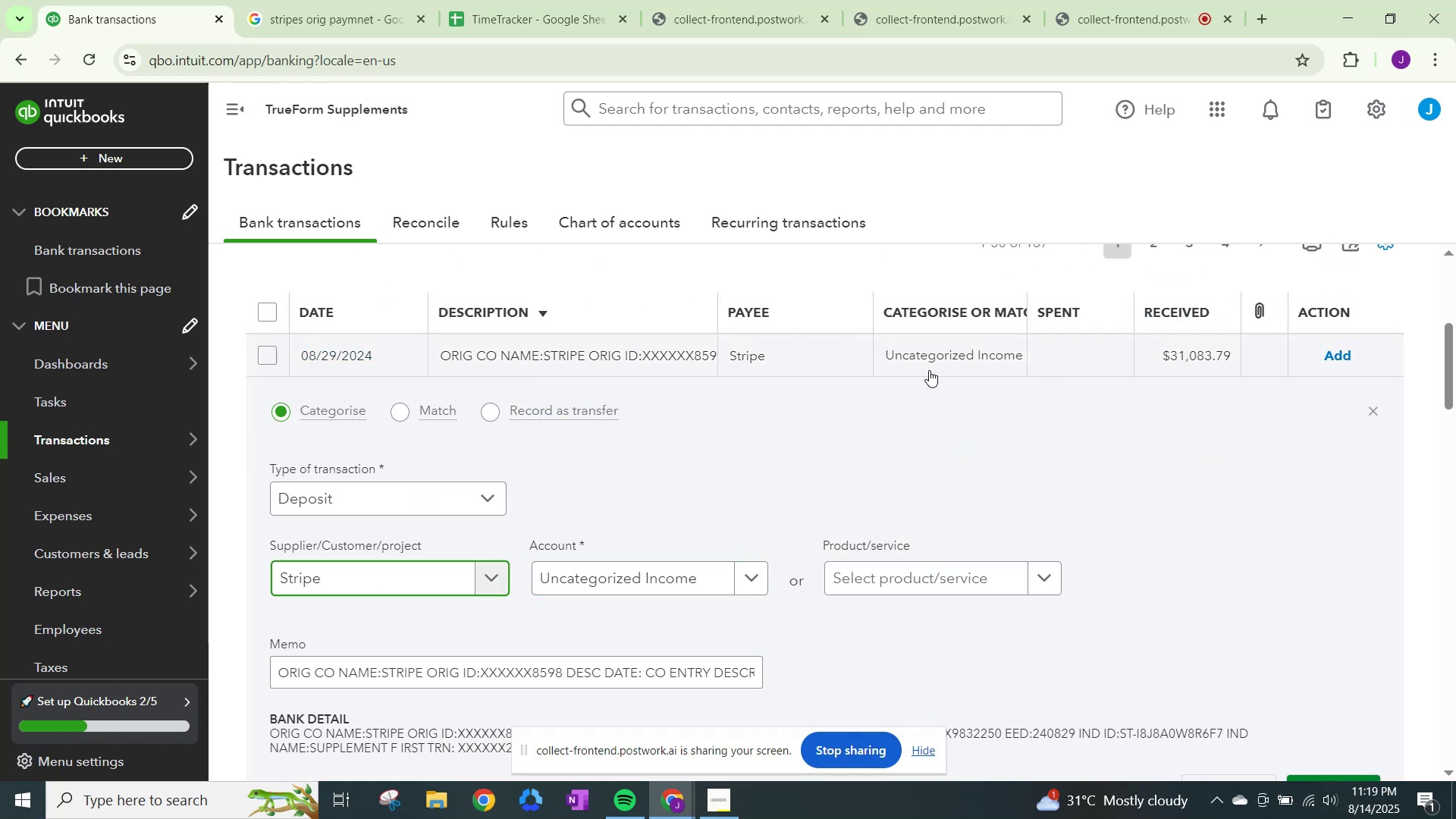 
left_click([938, 355])
 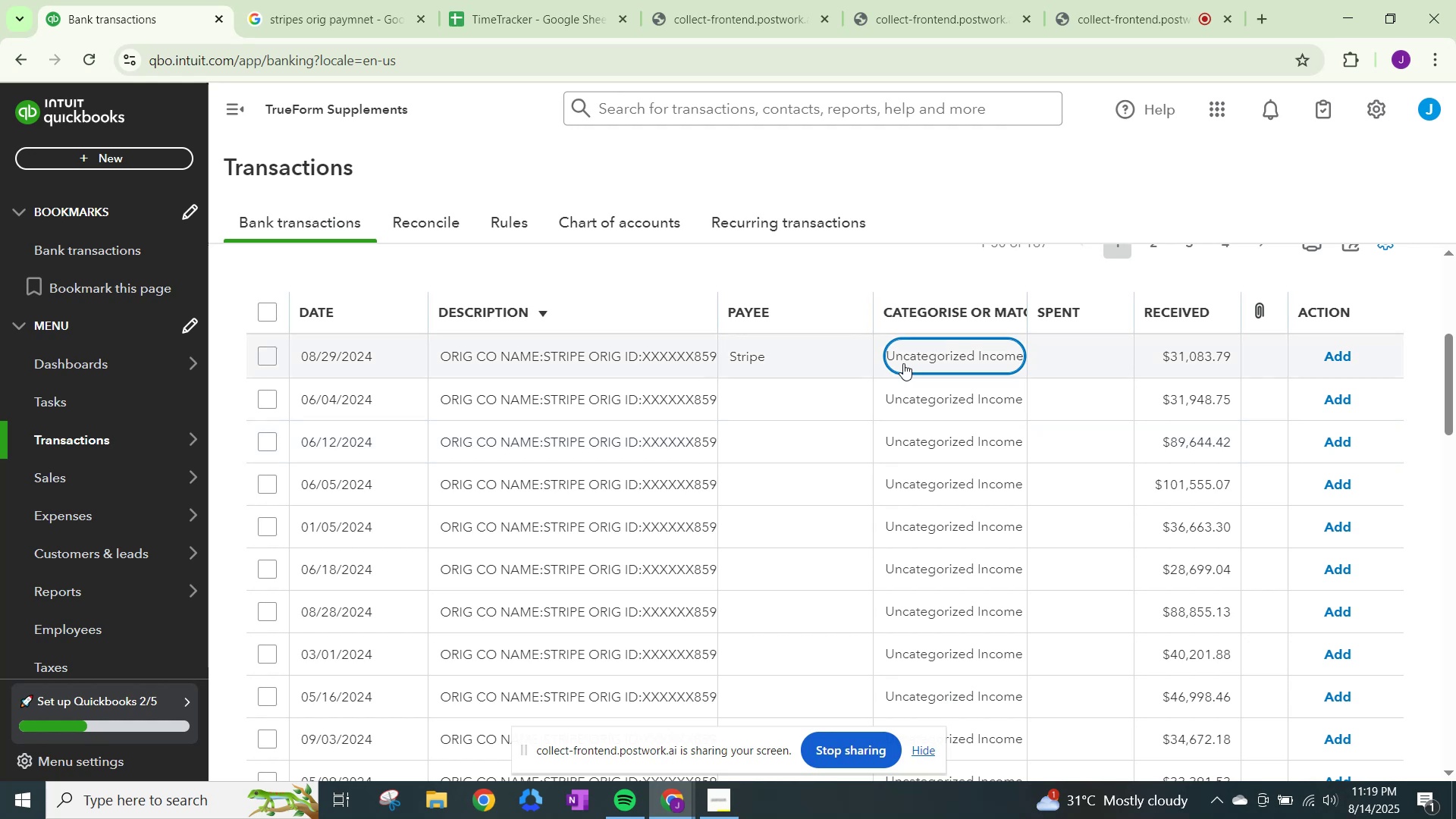 
left_click([925, 354])
 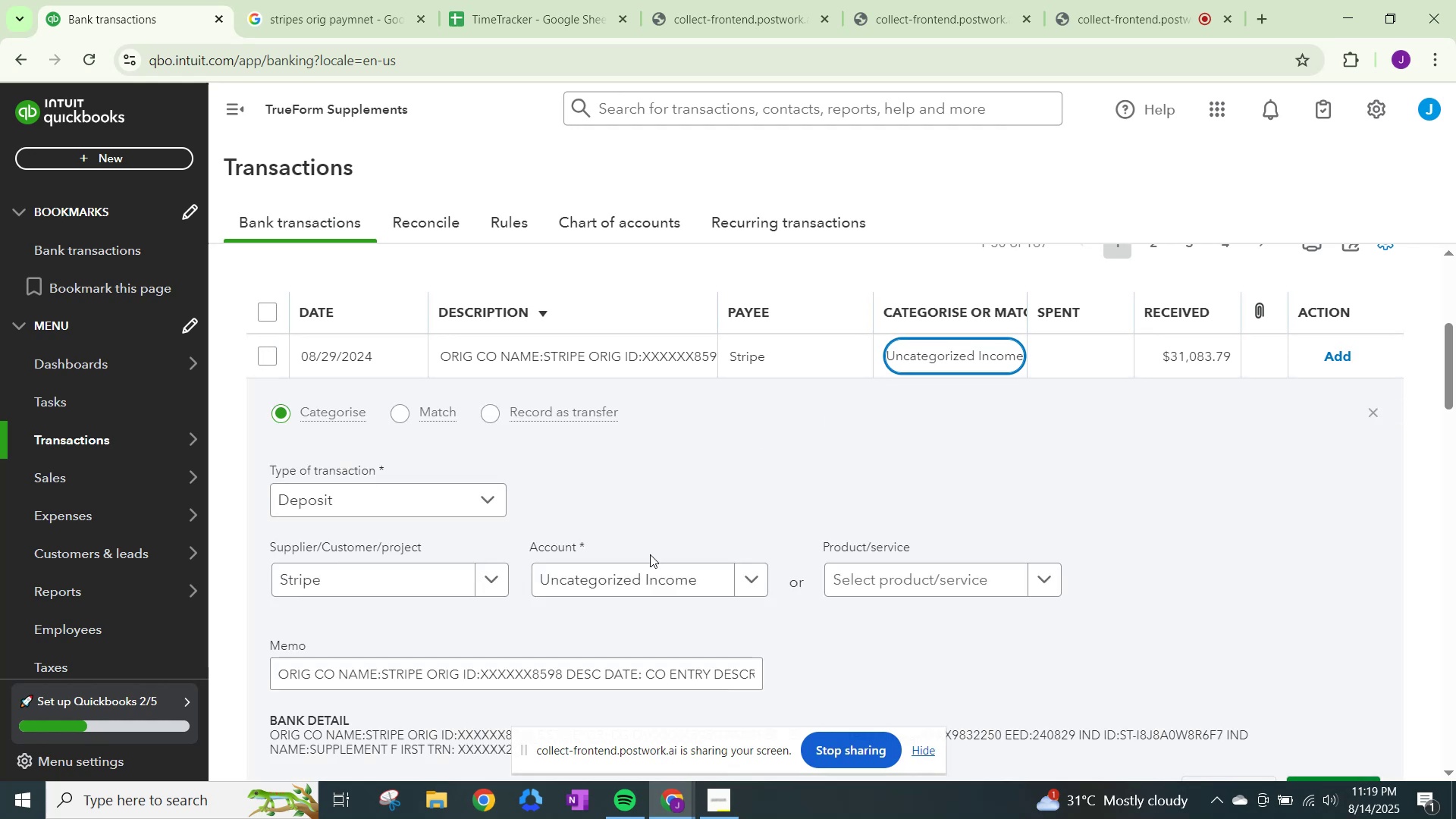 
left_click([654, 576])
 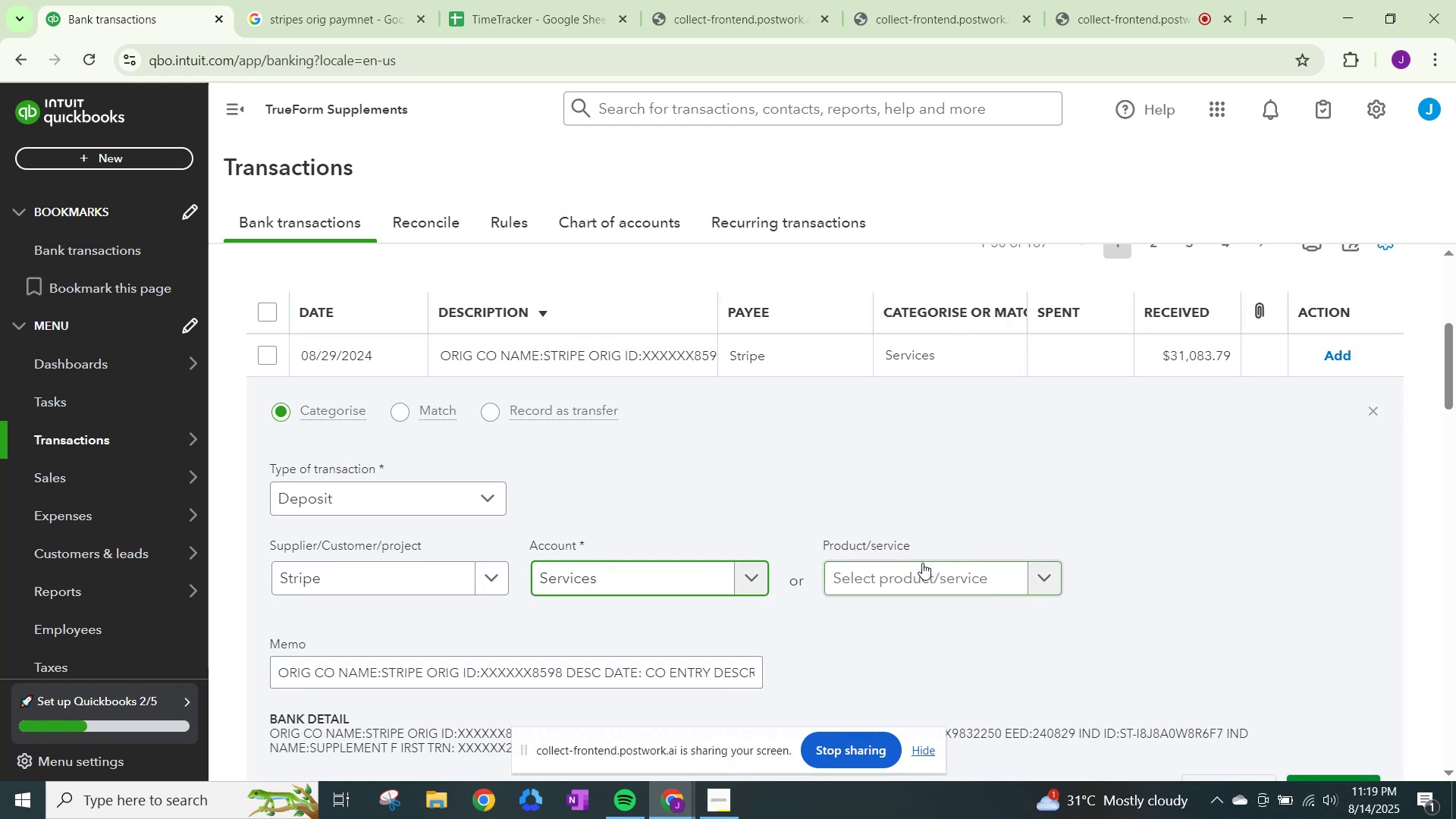 
scroll: coordinate [968, 539], scroll_direction: down, amount: 2.0
 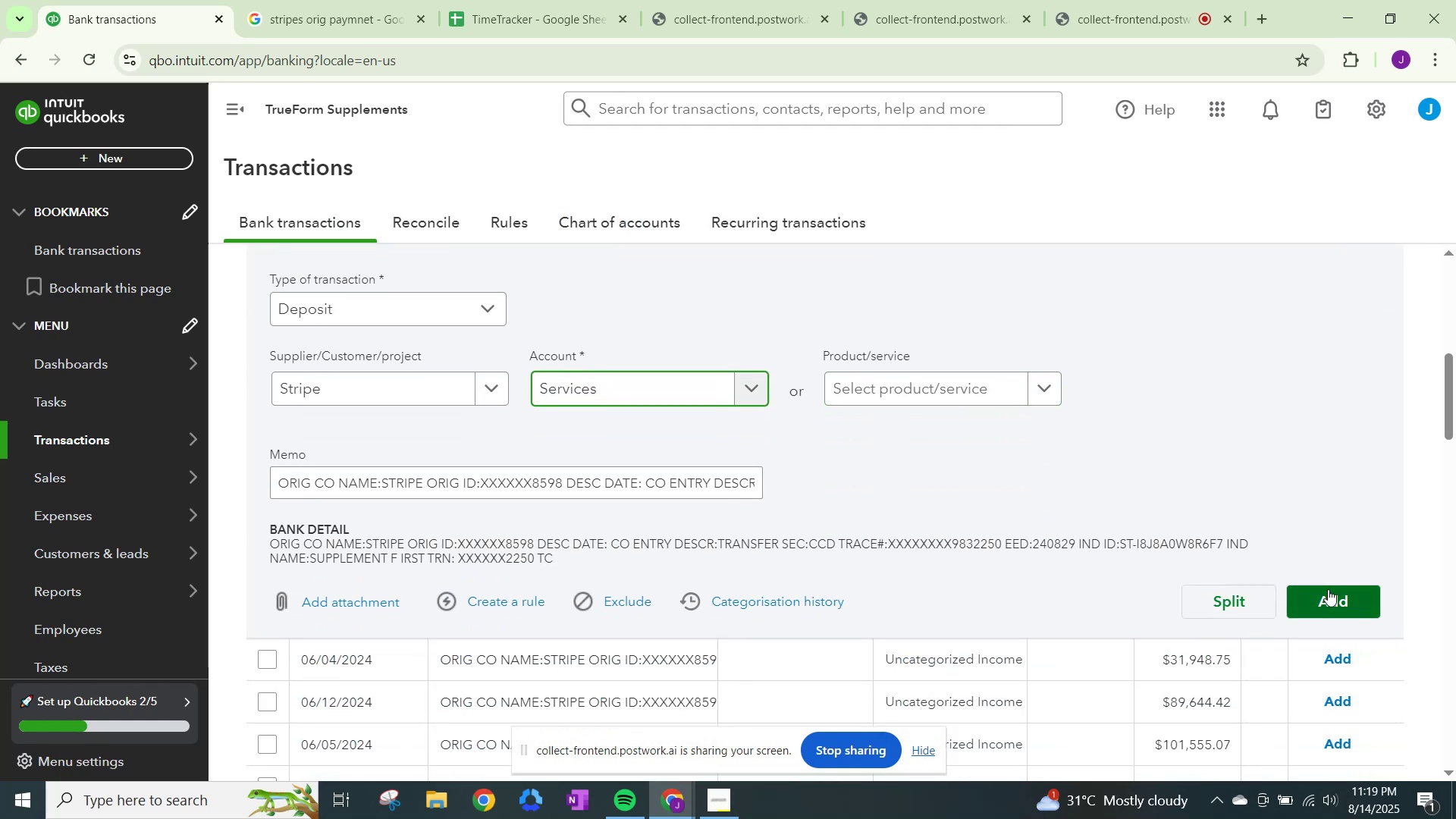 
left_click([1328, 589])
 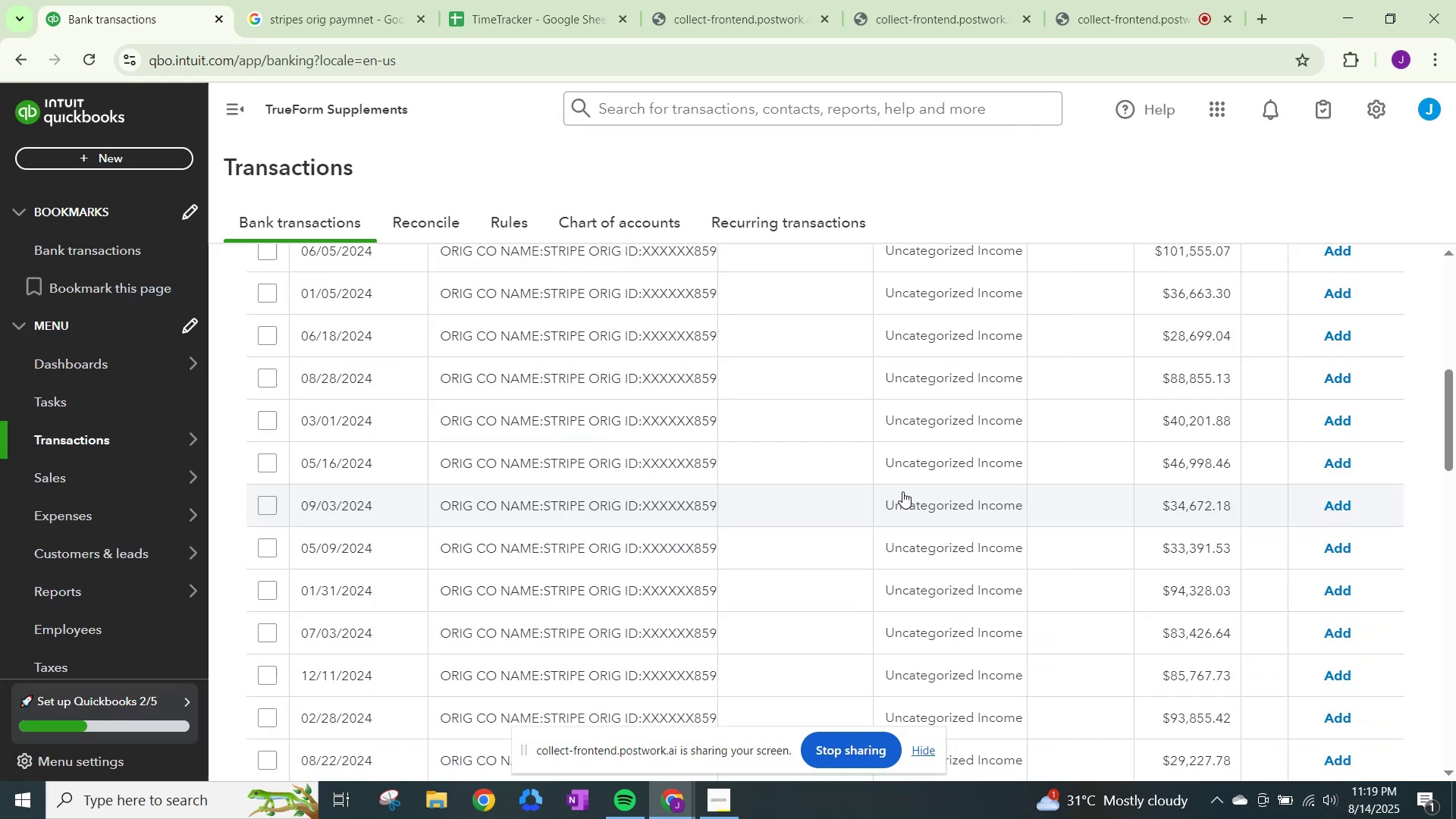 
scroll: coordinate [902, 491], scroll_direction: up, amount: 2.0
 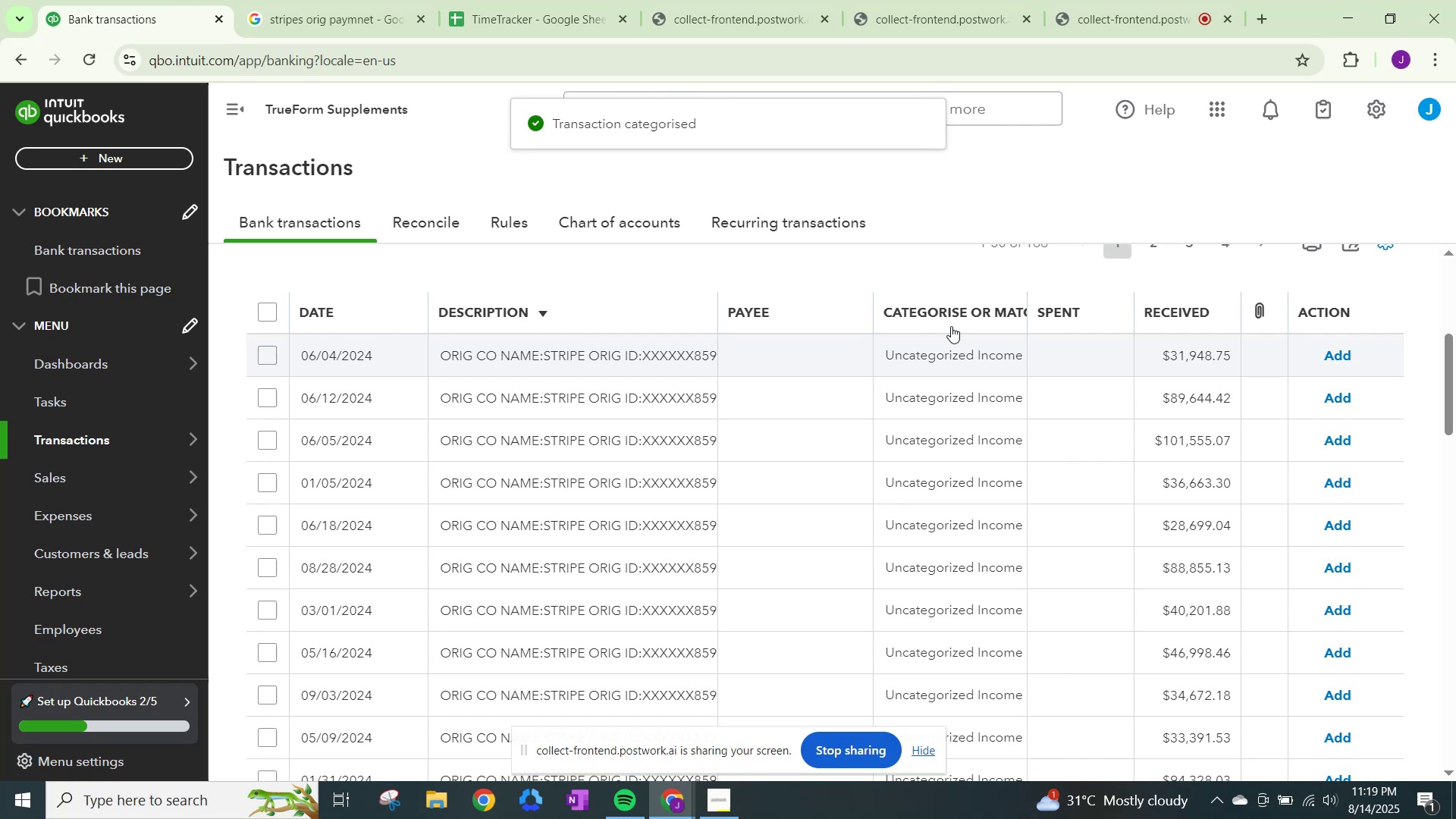 
left_click([952, 312])
 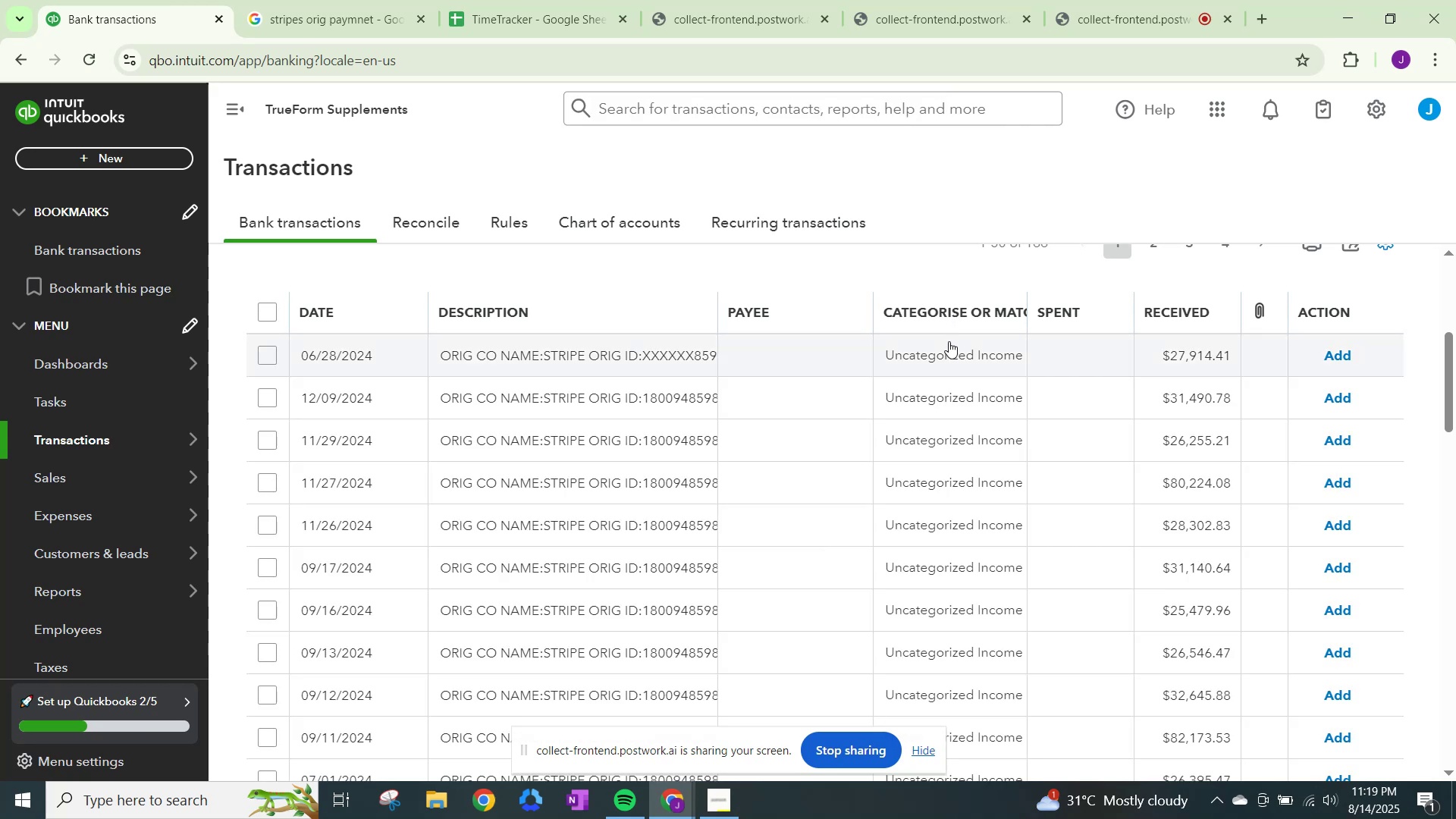 
left_click([949, 341])
 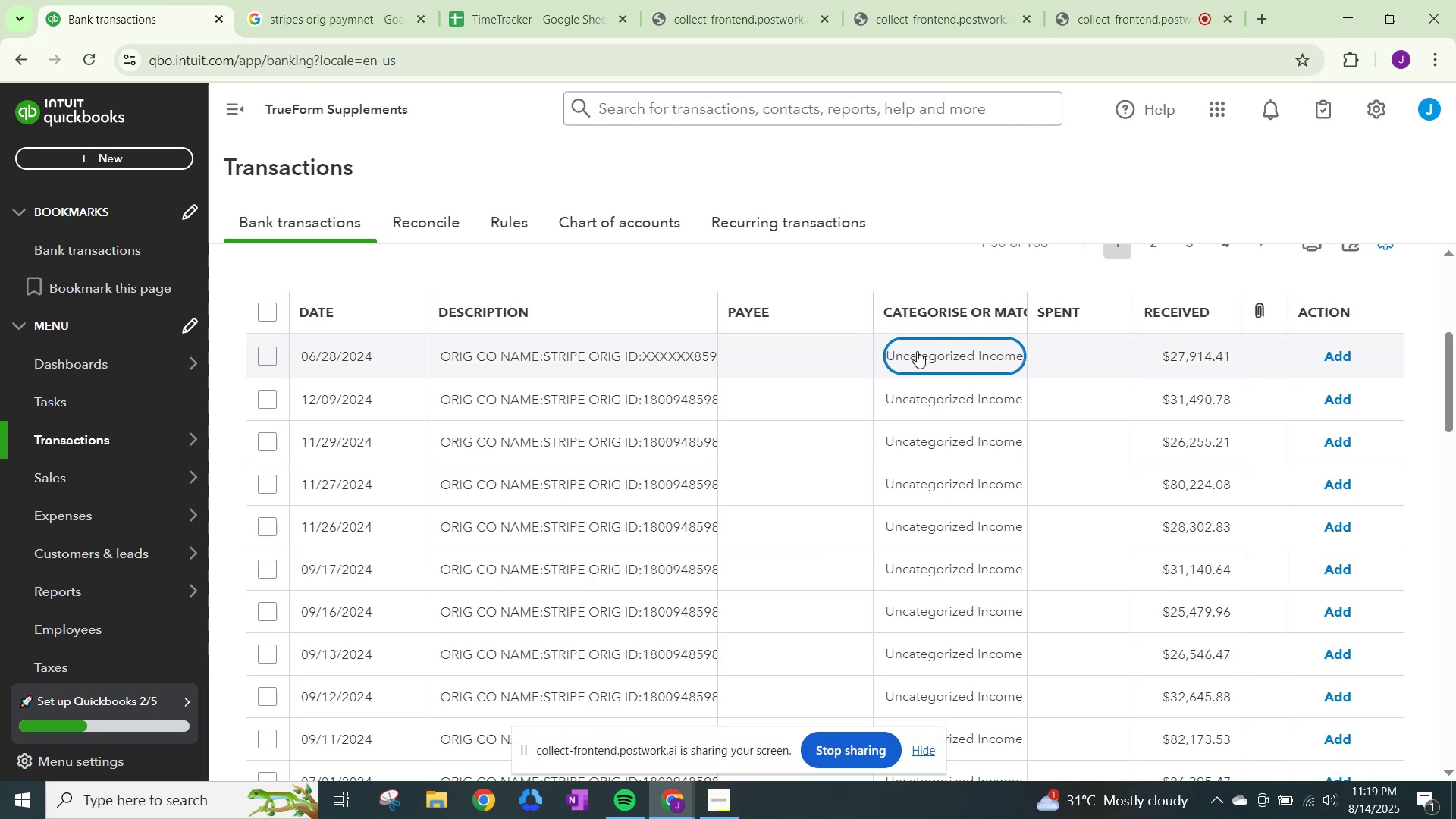 
left_click([806, 357])
 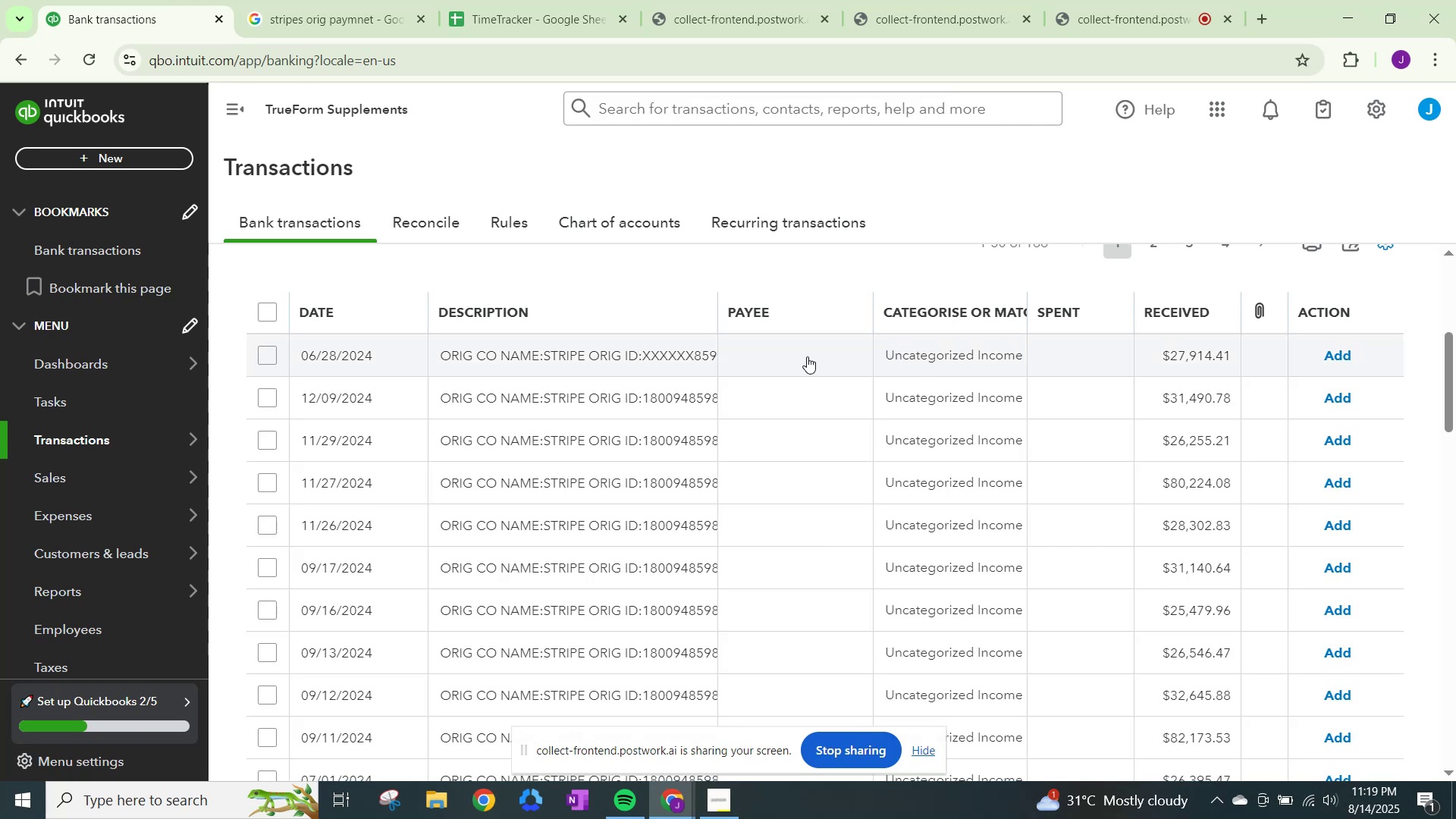 
type(str)
 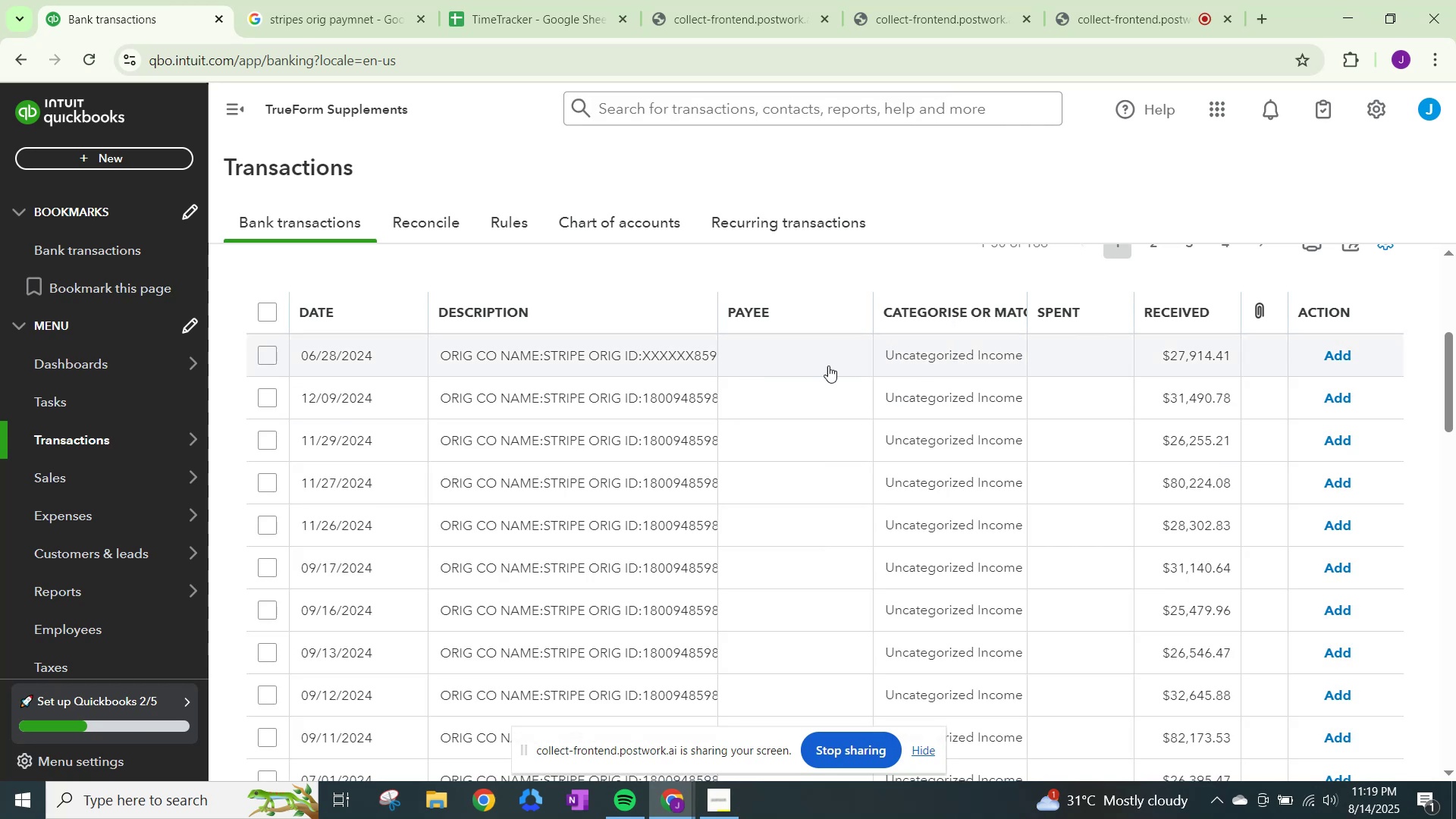 
left_click([918, 353])
 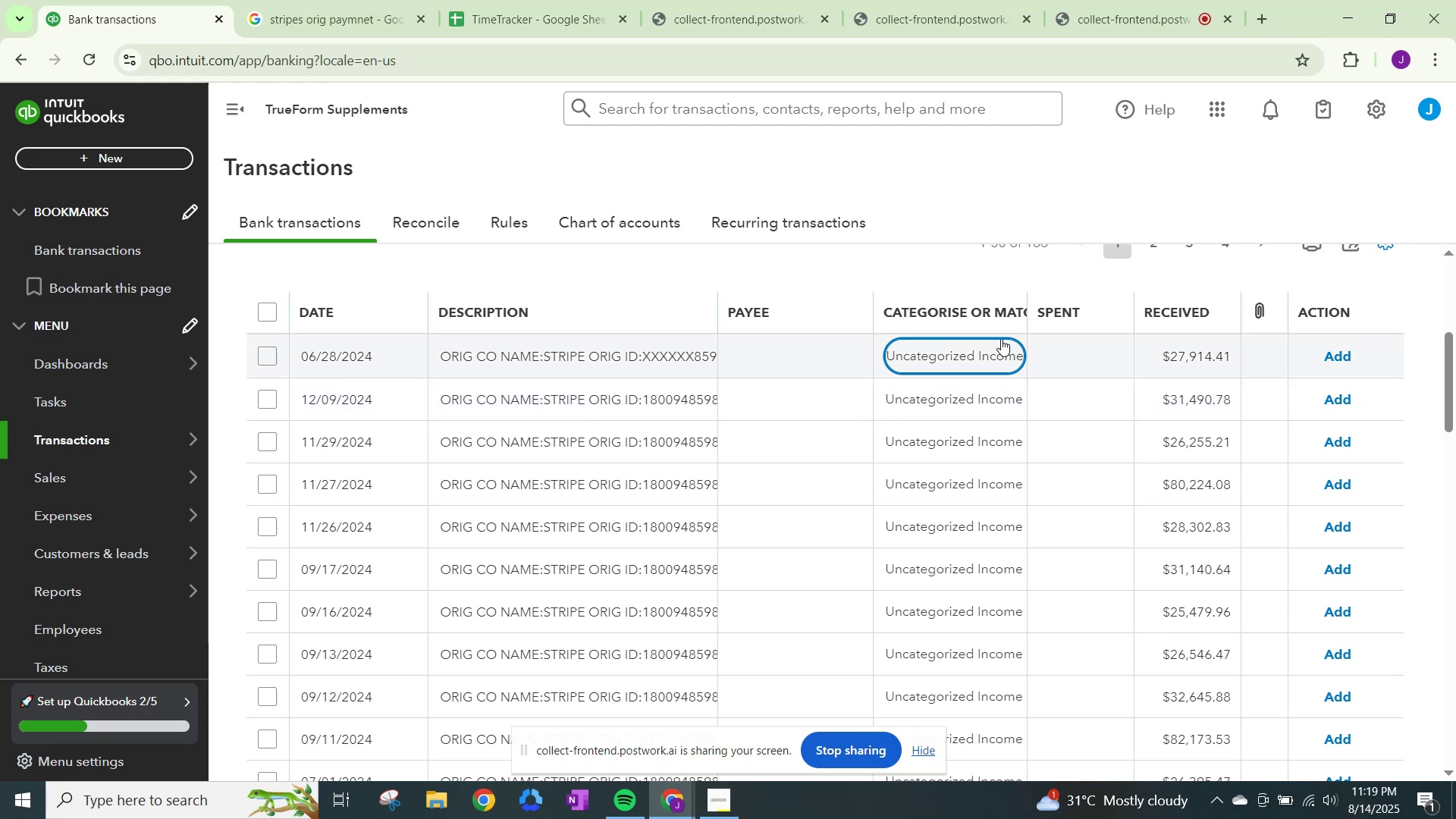 
double_click([963, 344])
 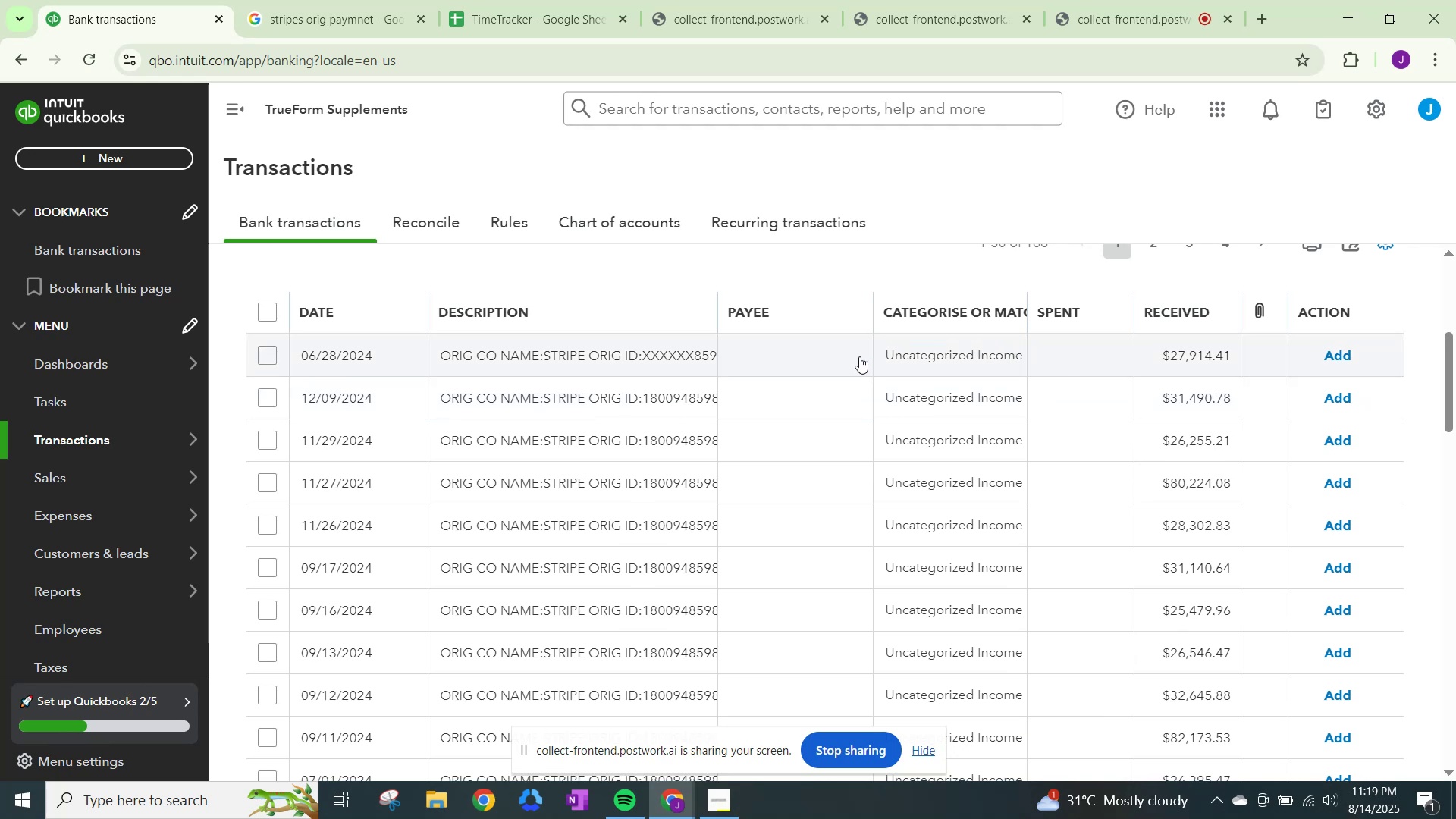 
double_click([963, 354])
 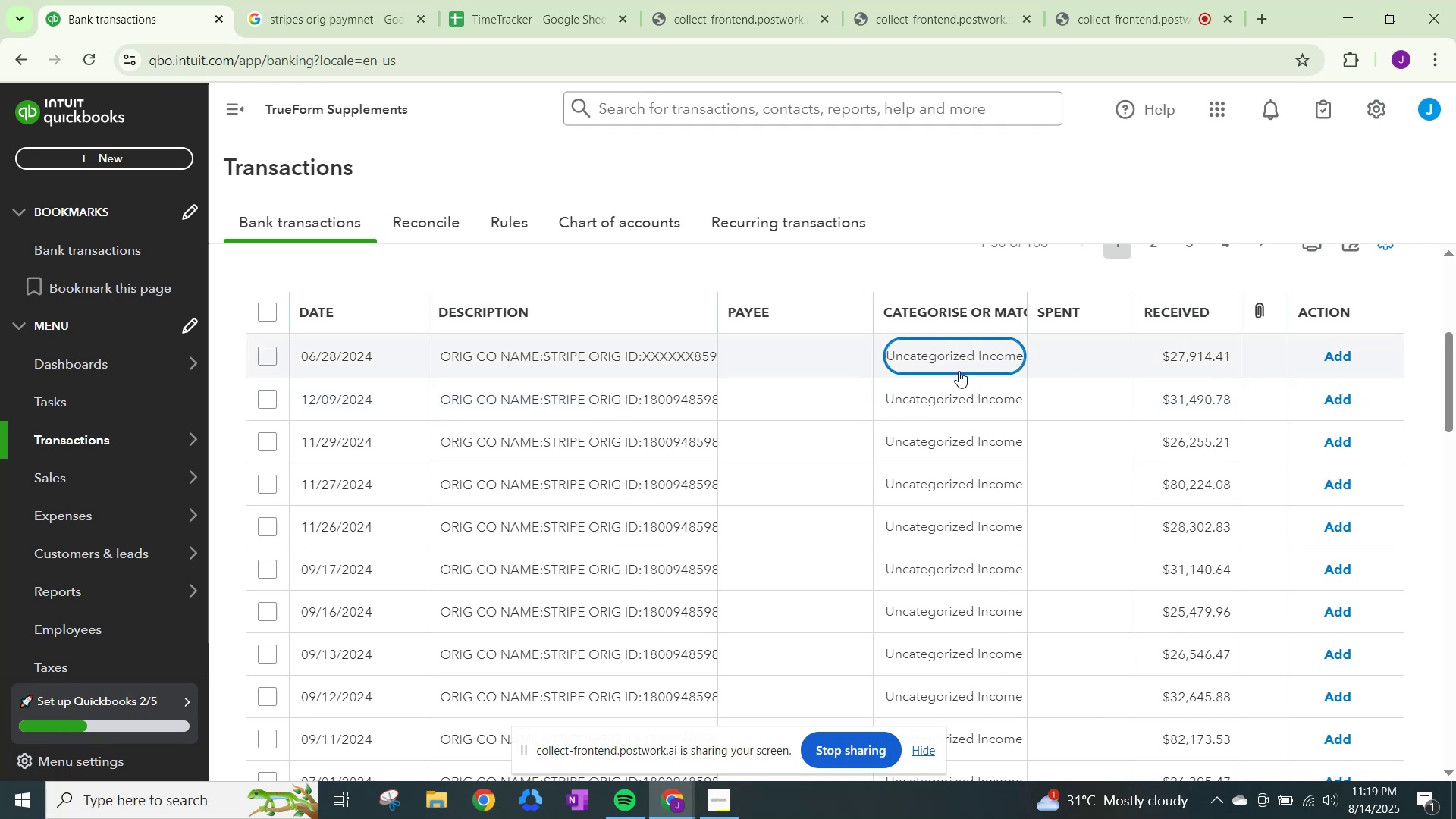 
scroll: coordinate [914, 495], scroll_direction: up, amount: 2.0
 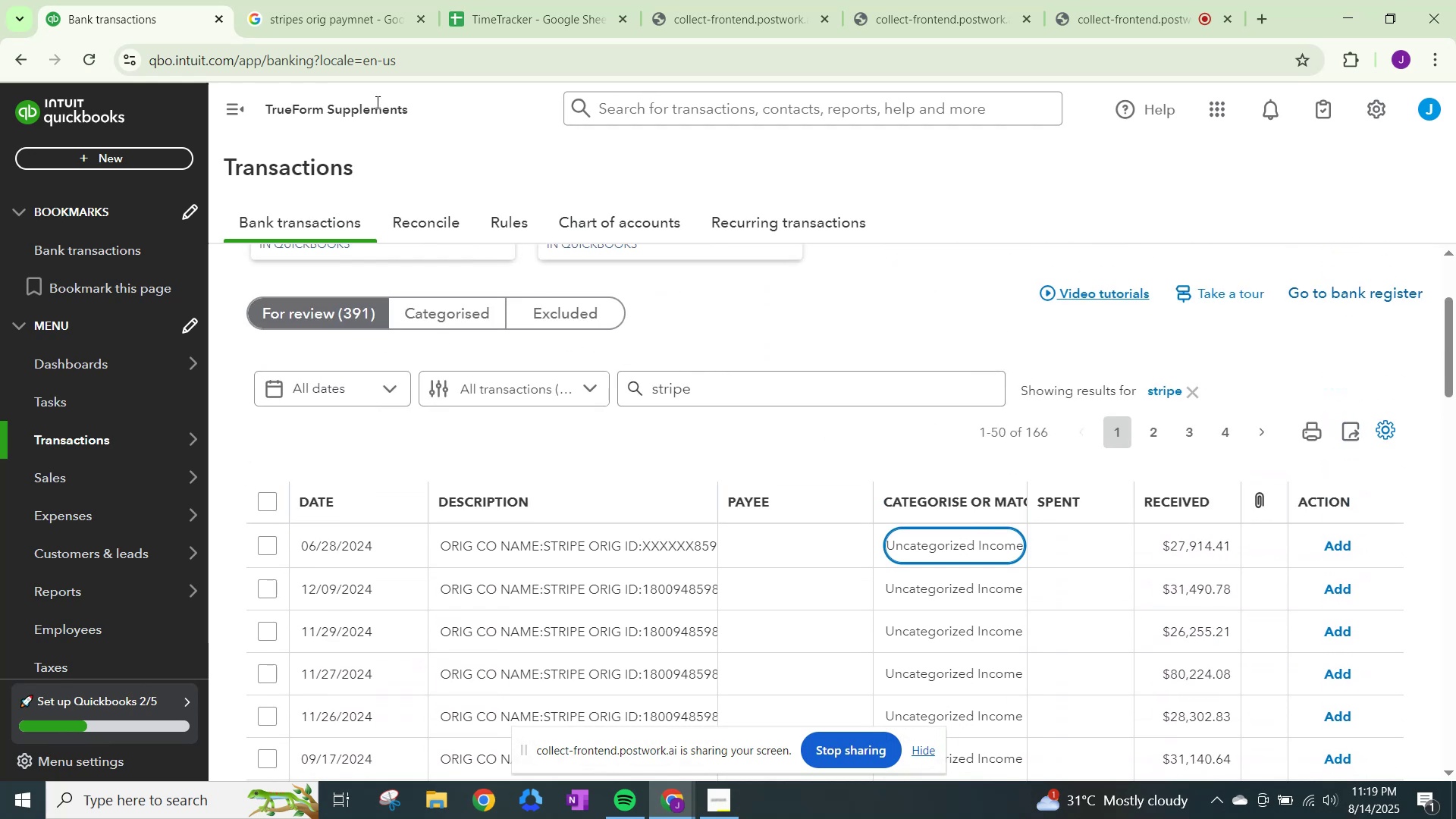 
left_click([381, 59])
 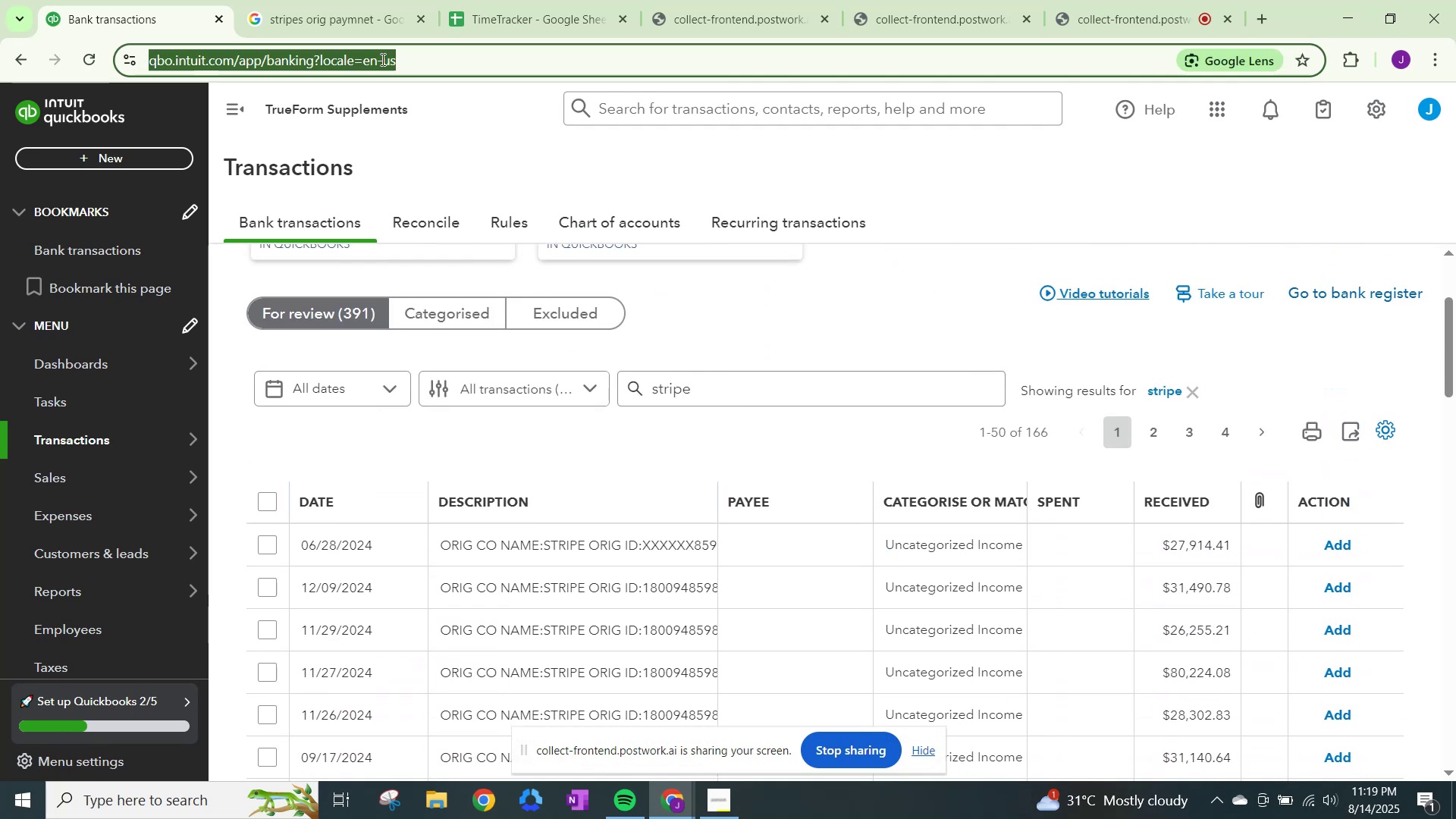 
key(Enter)
 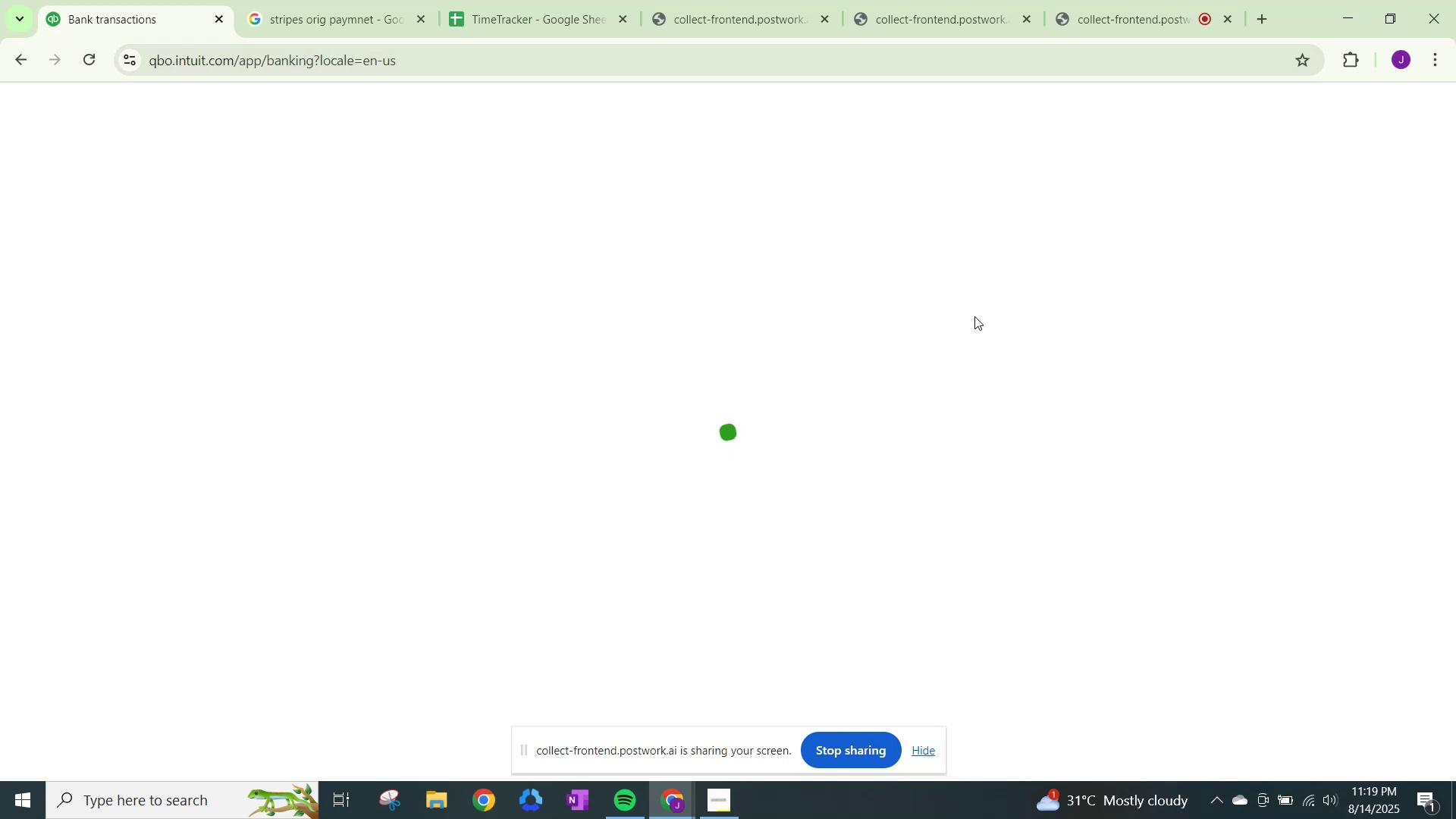 
wait(6.19)
 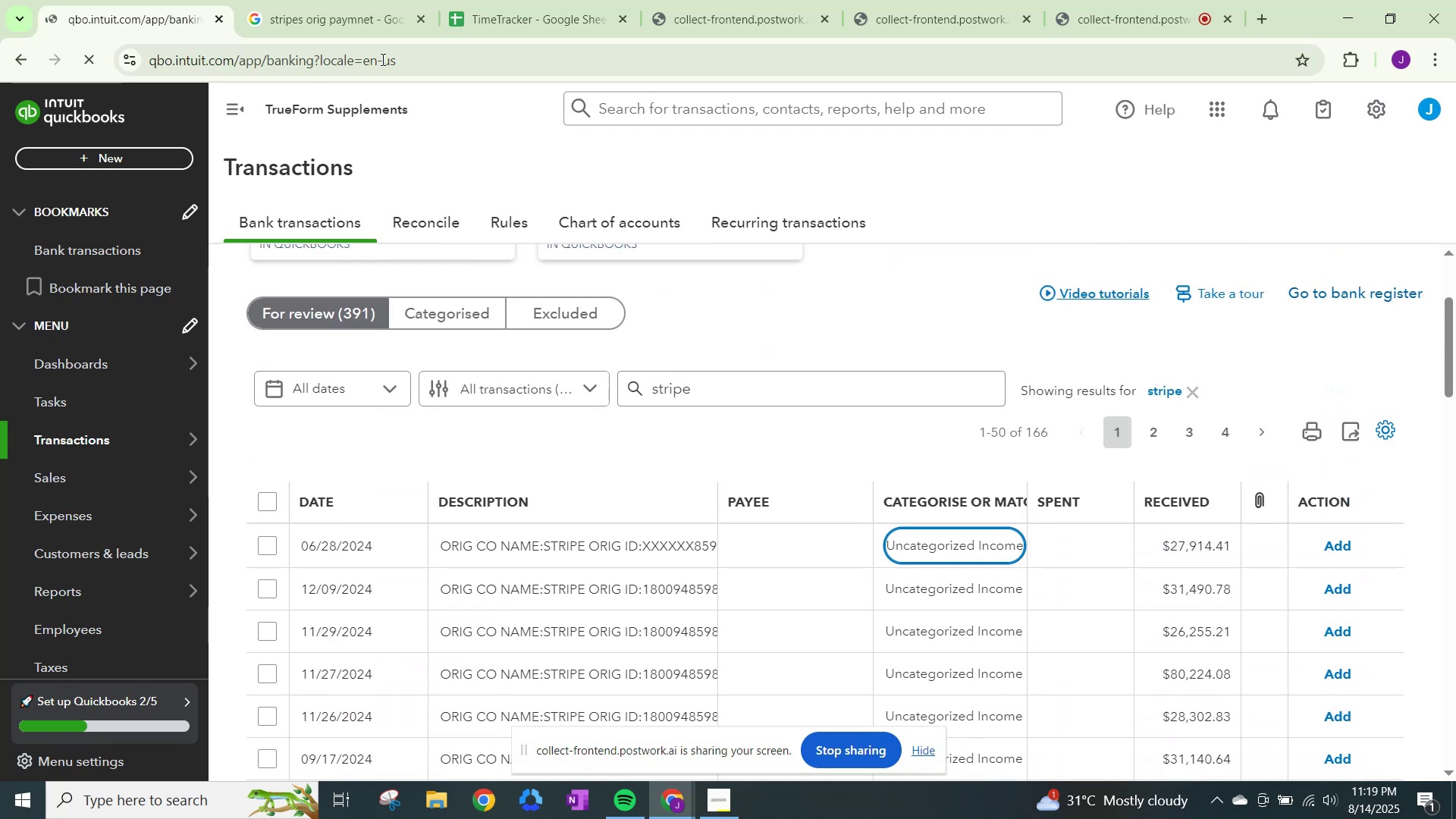 
scroll: coordinate [951, 513], scroll_direction: down, amount: 16.0
 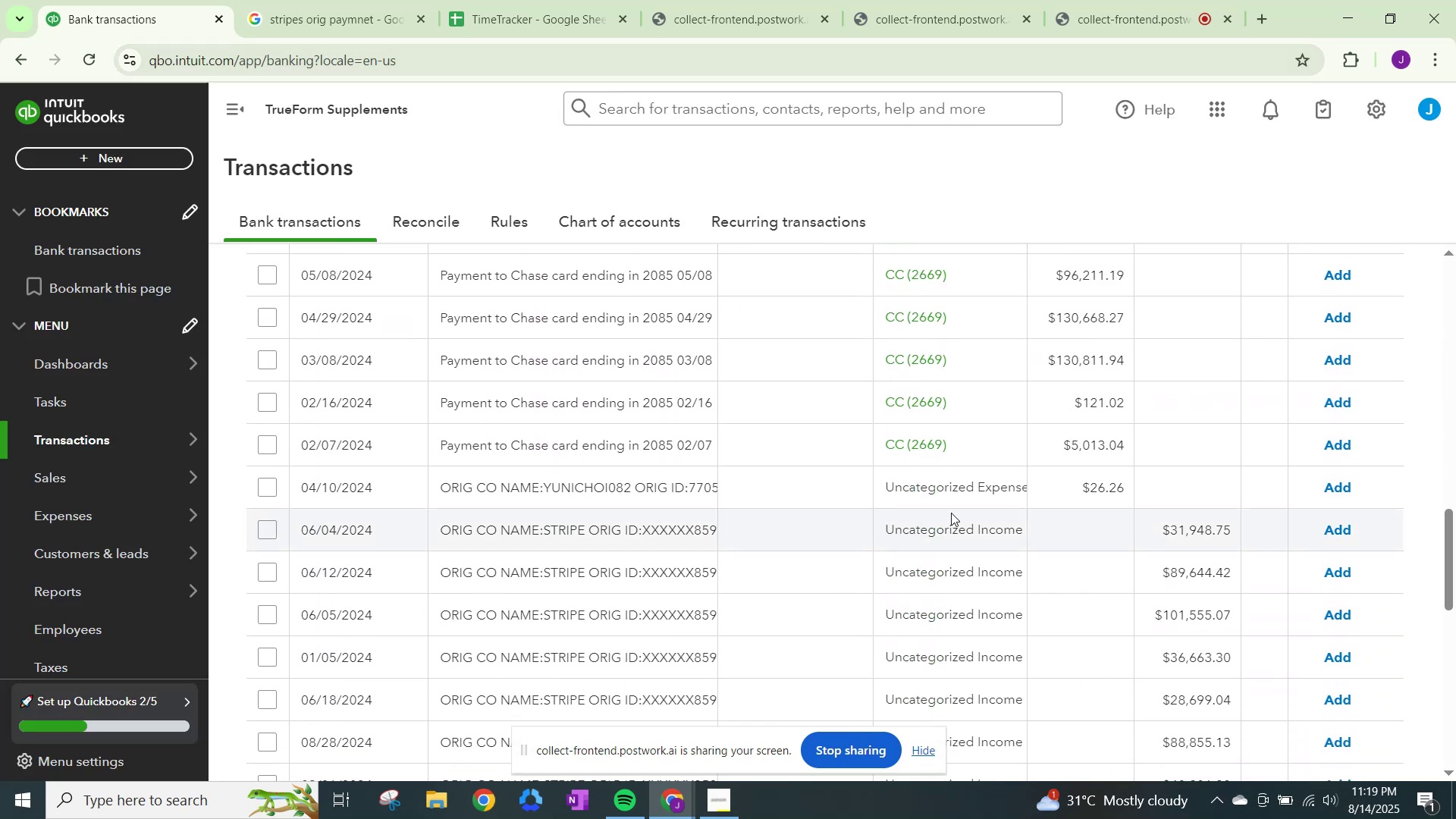 
scroll: coordinate [951, 512], scroll_direction: up, amount: 14.0
 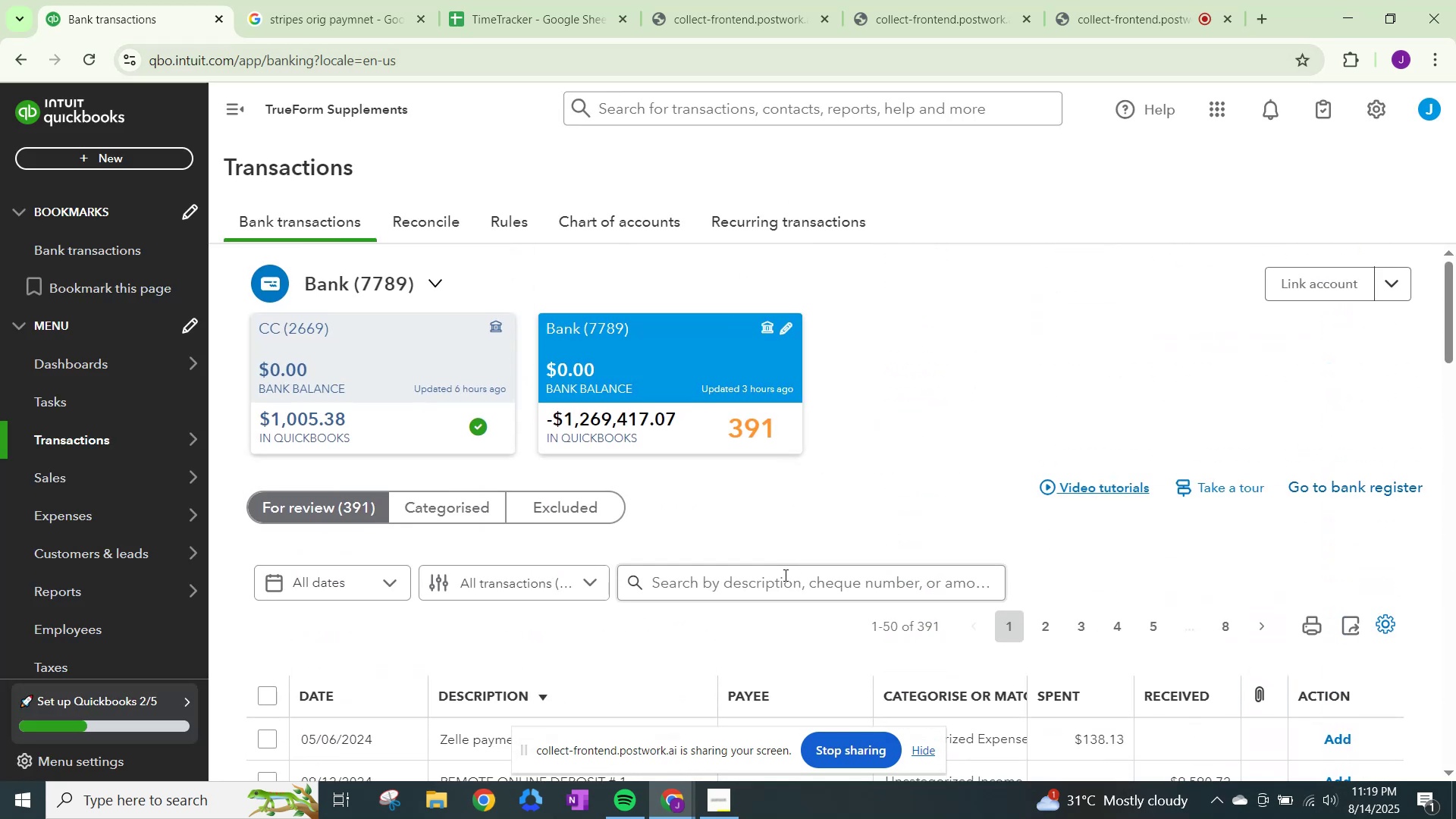 
left_click([783, 585])
 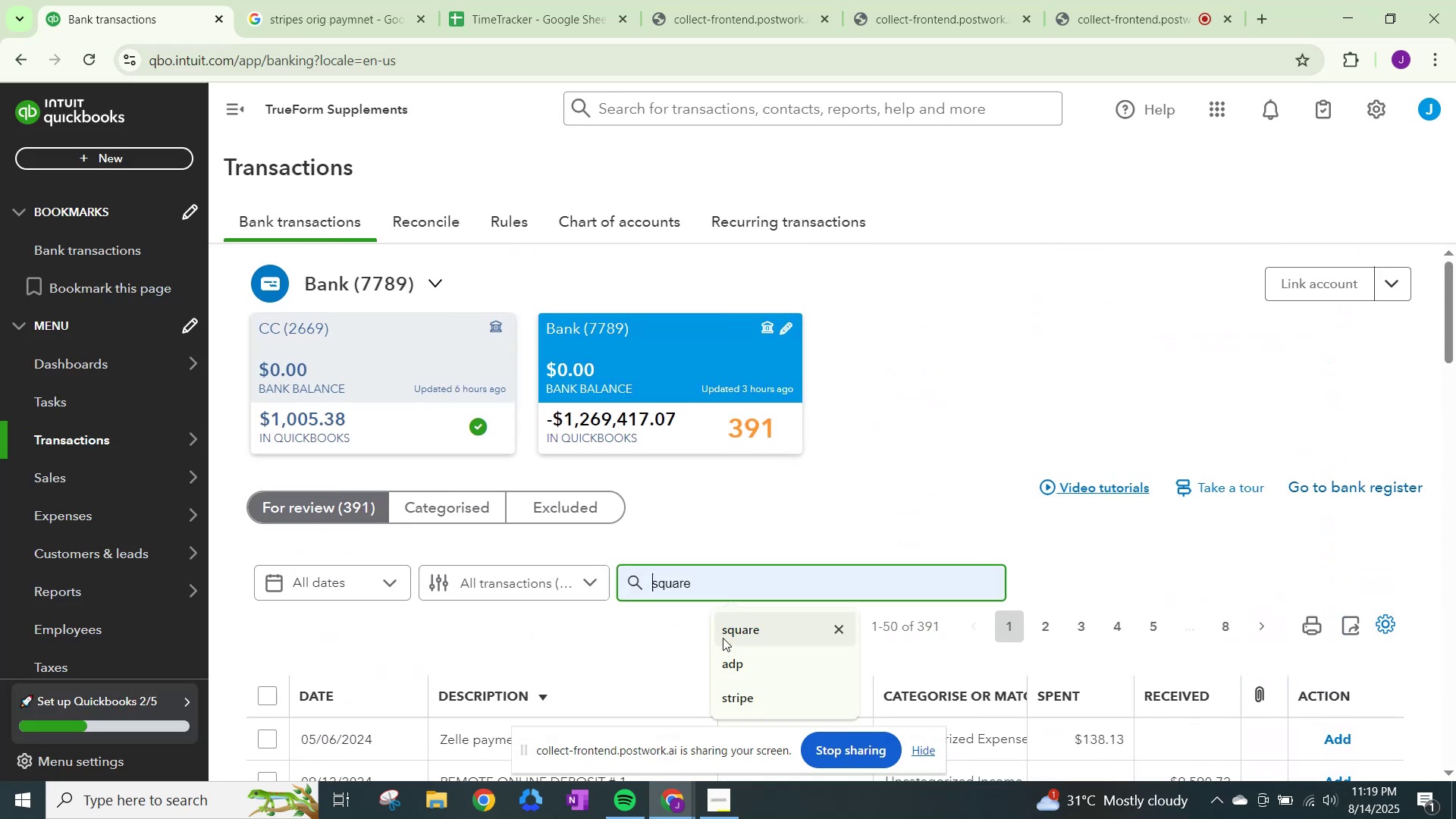 
left_click([736, 695])
 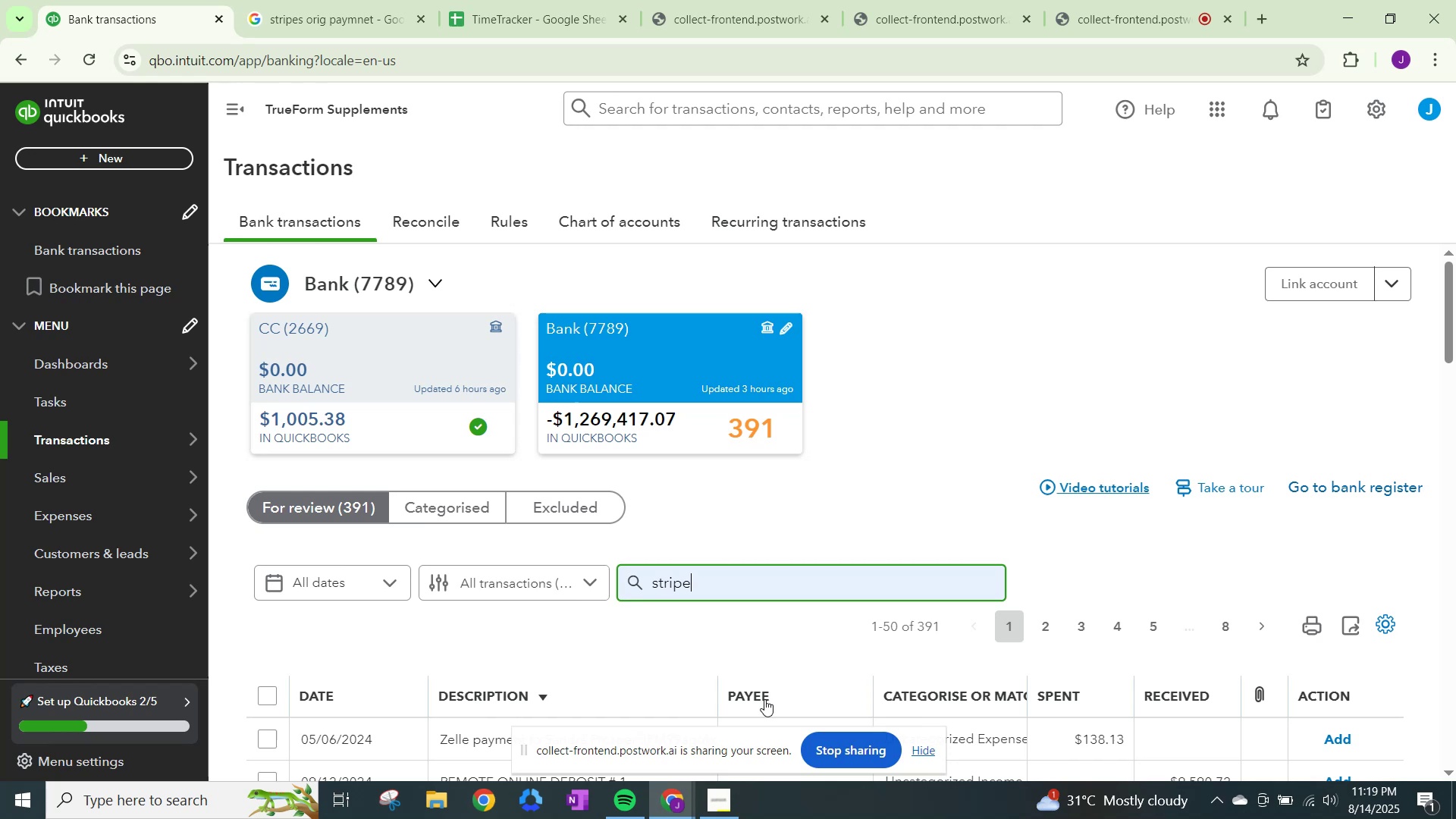 
scroll: coordinate [824, 697], scroll_direction: down, amount: 6.0
 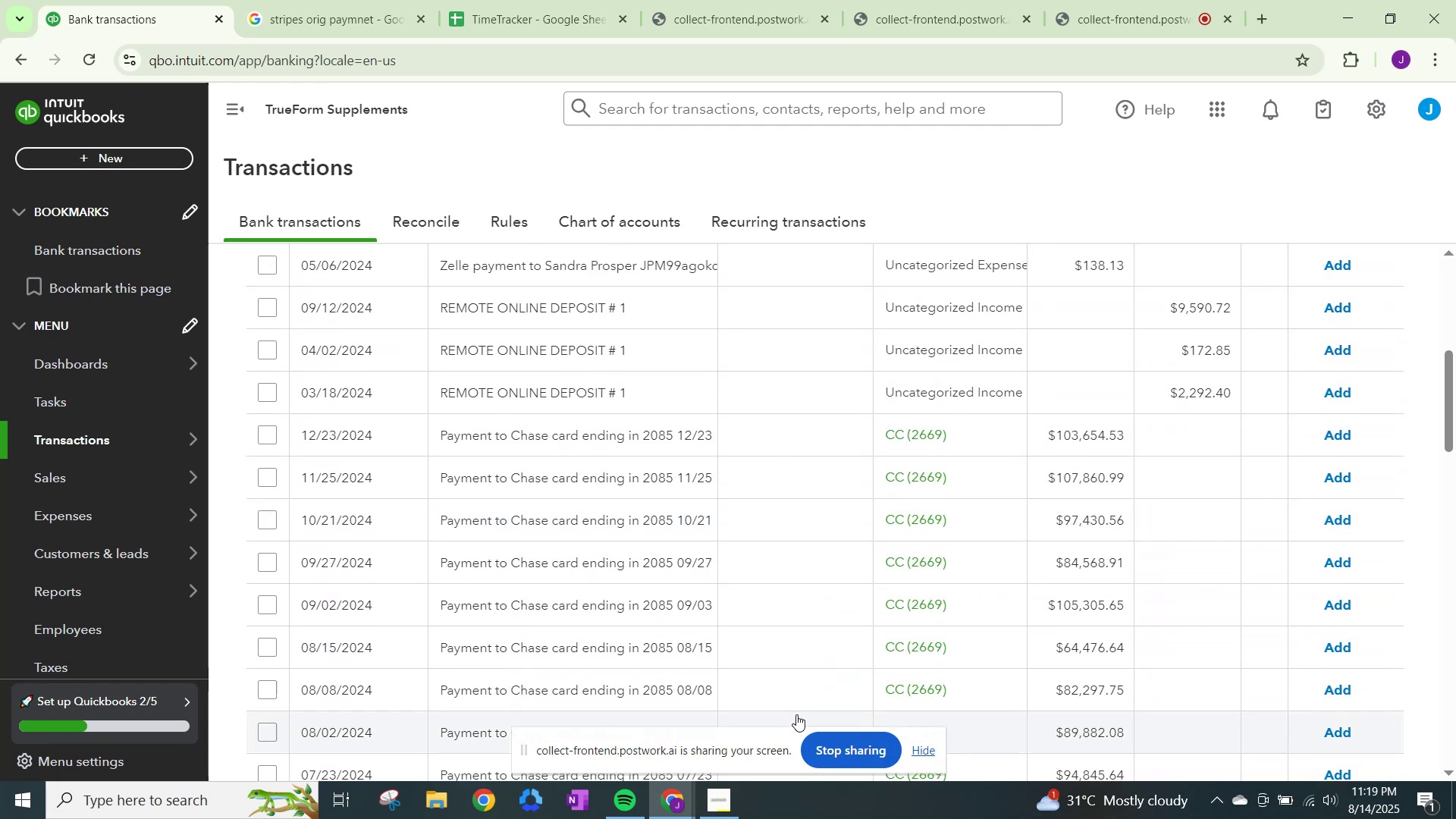 
scroll: coordinate [795, 714], scroll_direction: up, amount: 3.0
 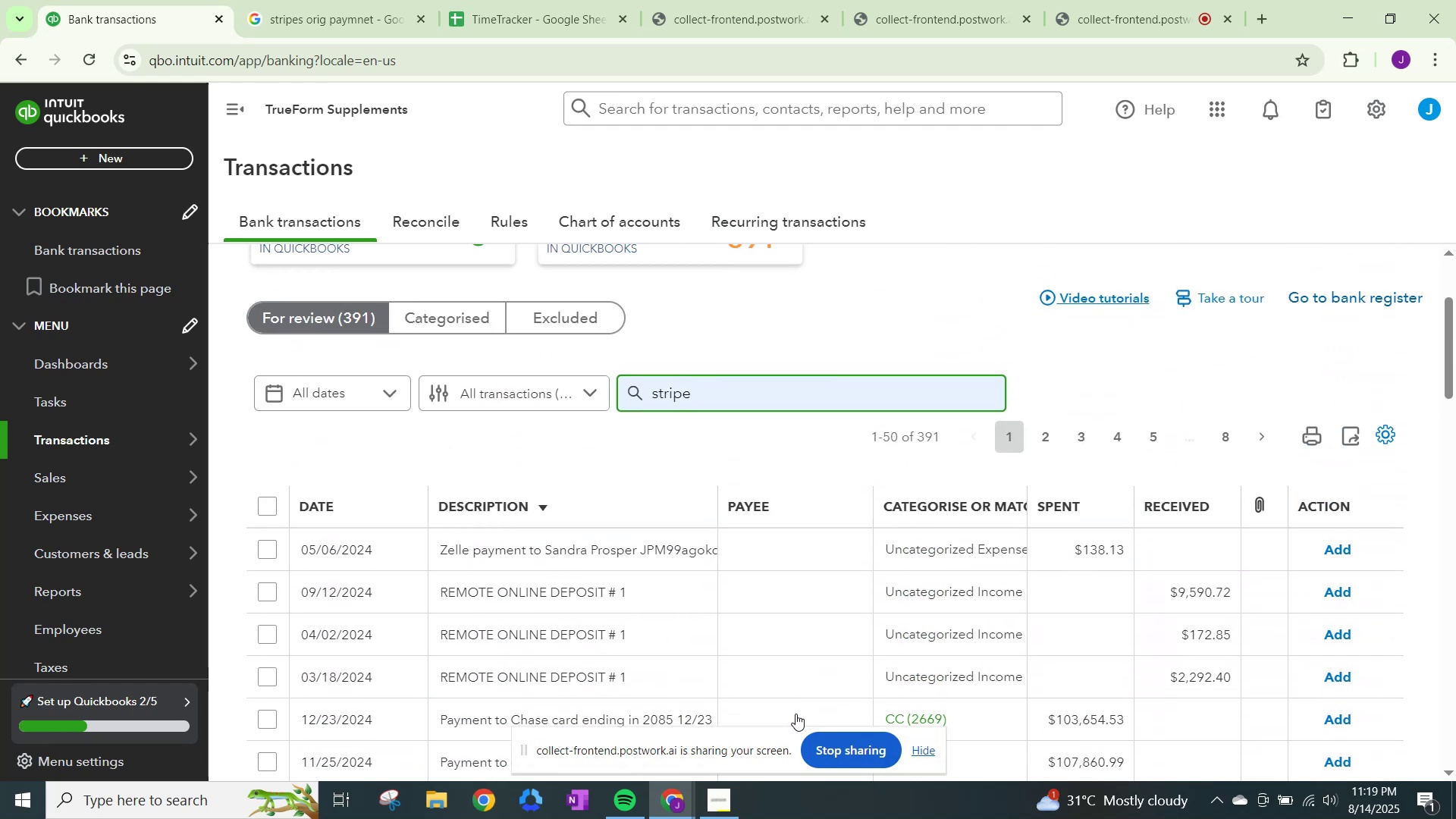 
key(NumpadEnter)
 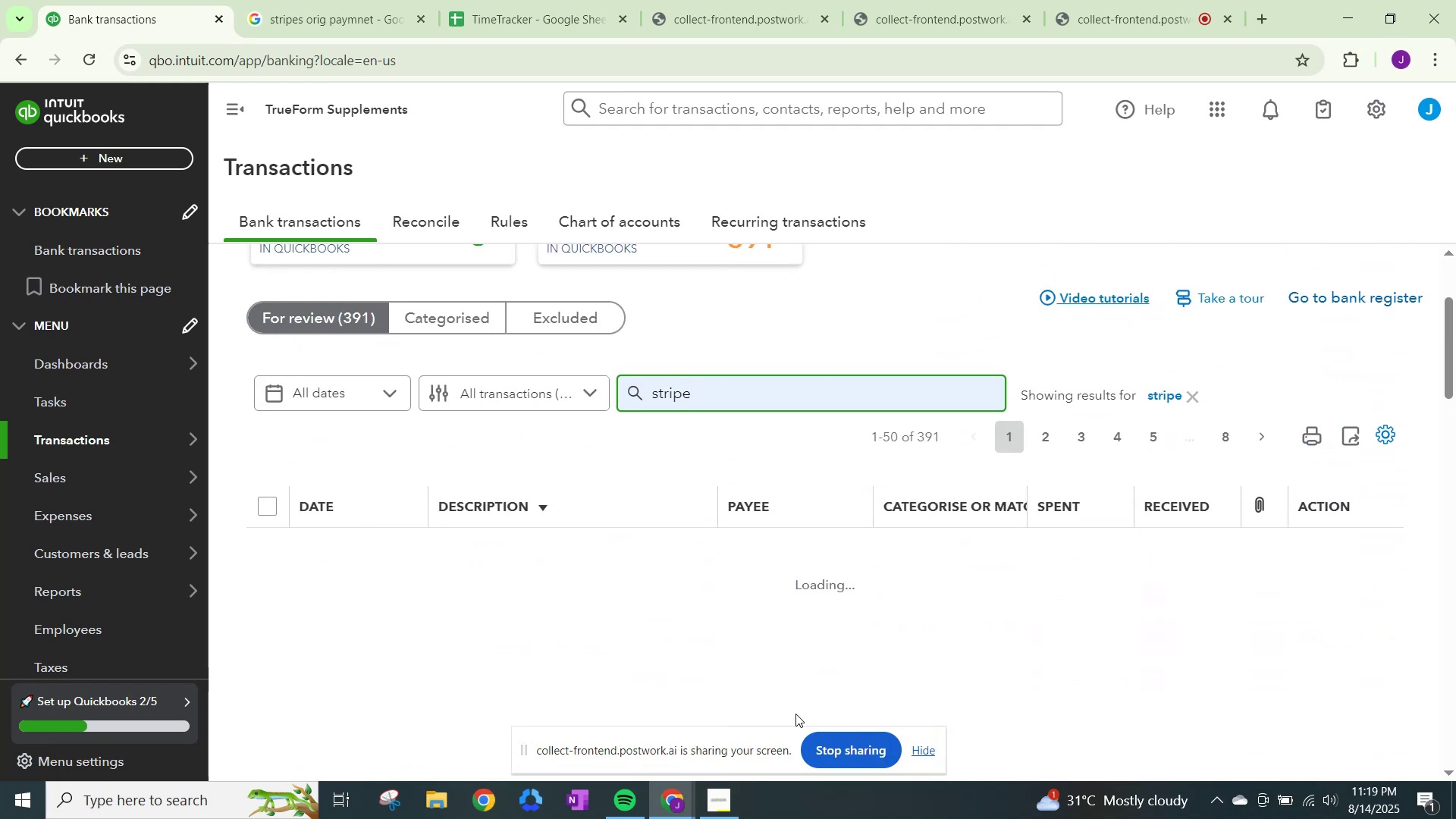 
scroll: coordinate [795, 714], scroll_direction: down, amount: 4.0
 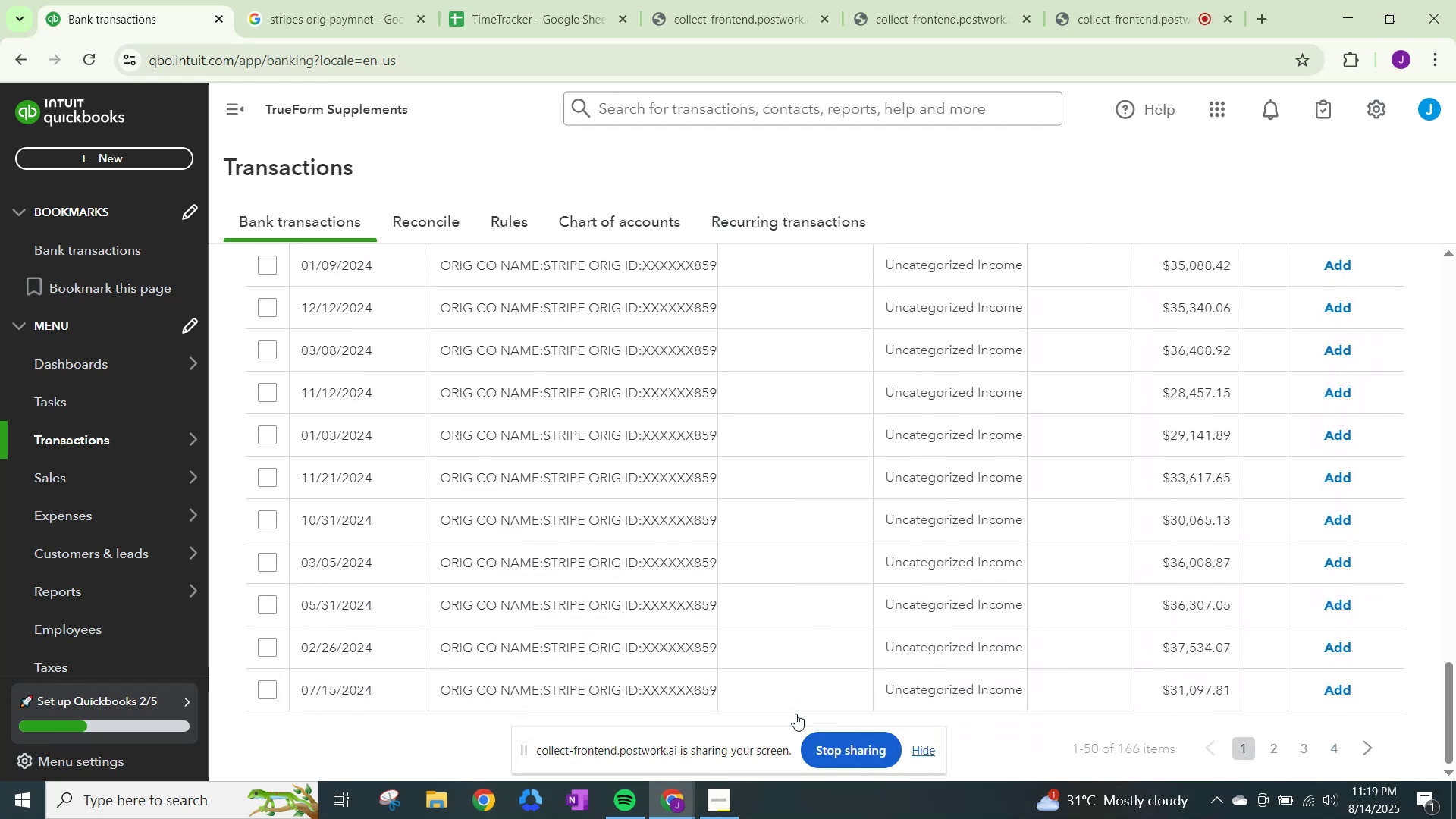 
scroll: coordinate [795, 714], scroll_direction: up, amount: 19.0
 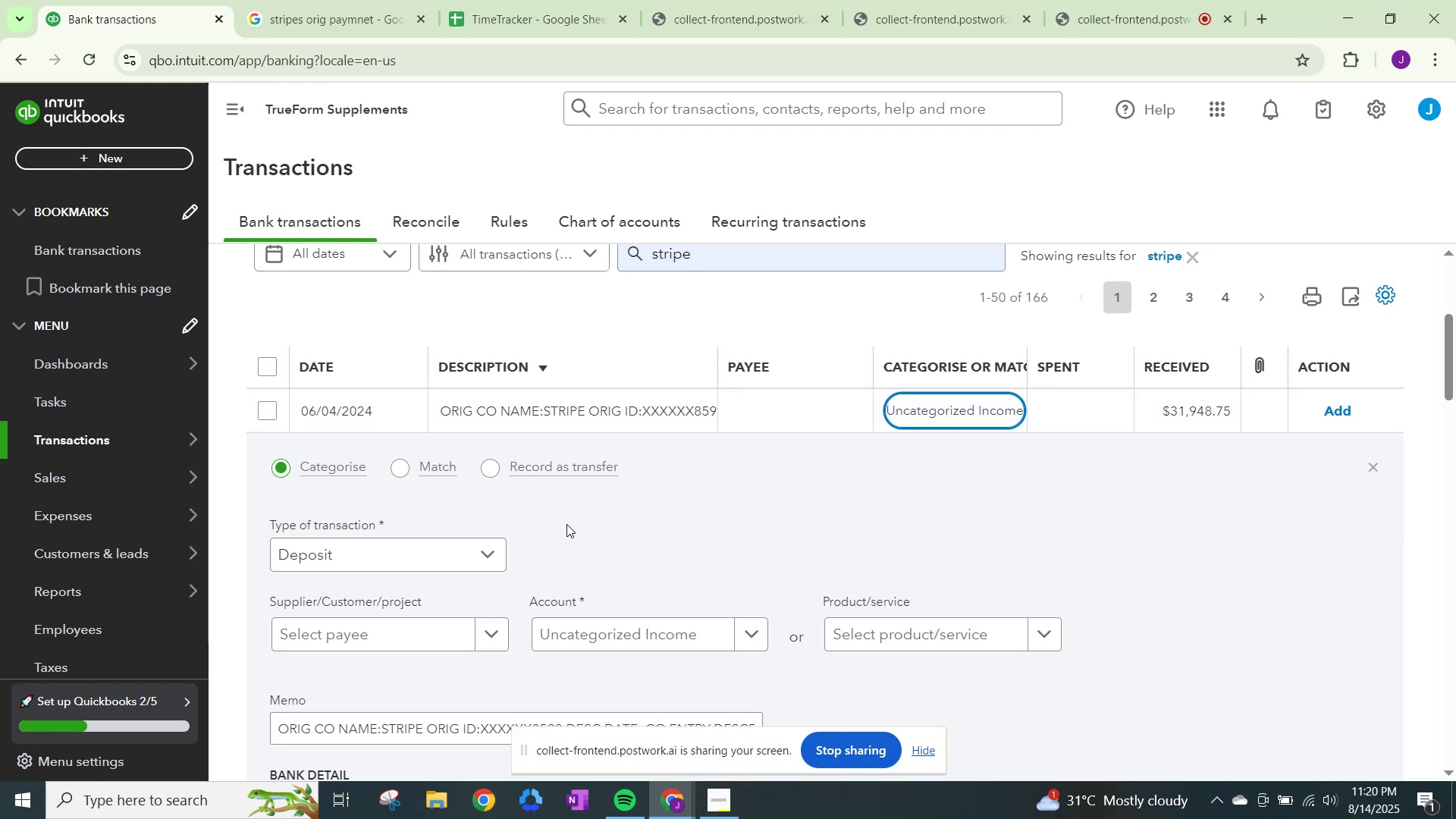 
left_click([486, 640])
 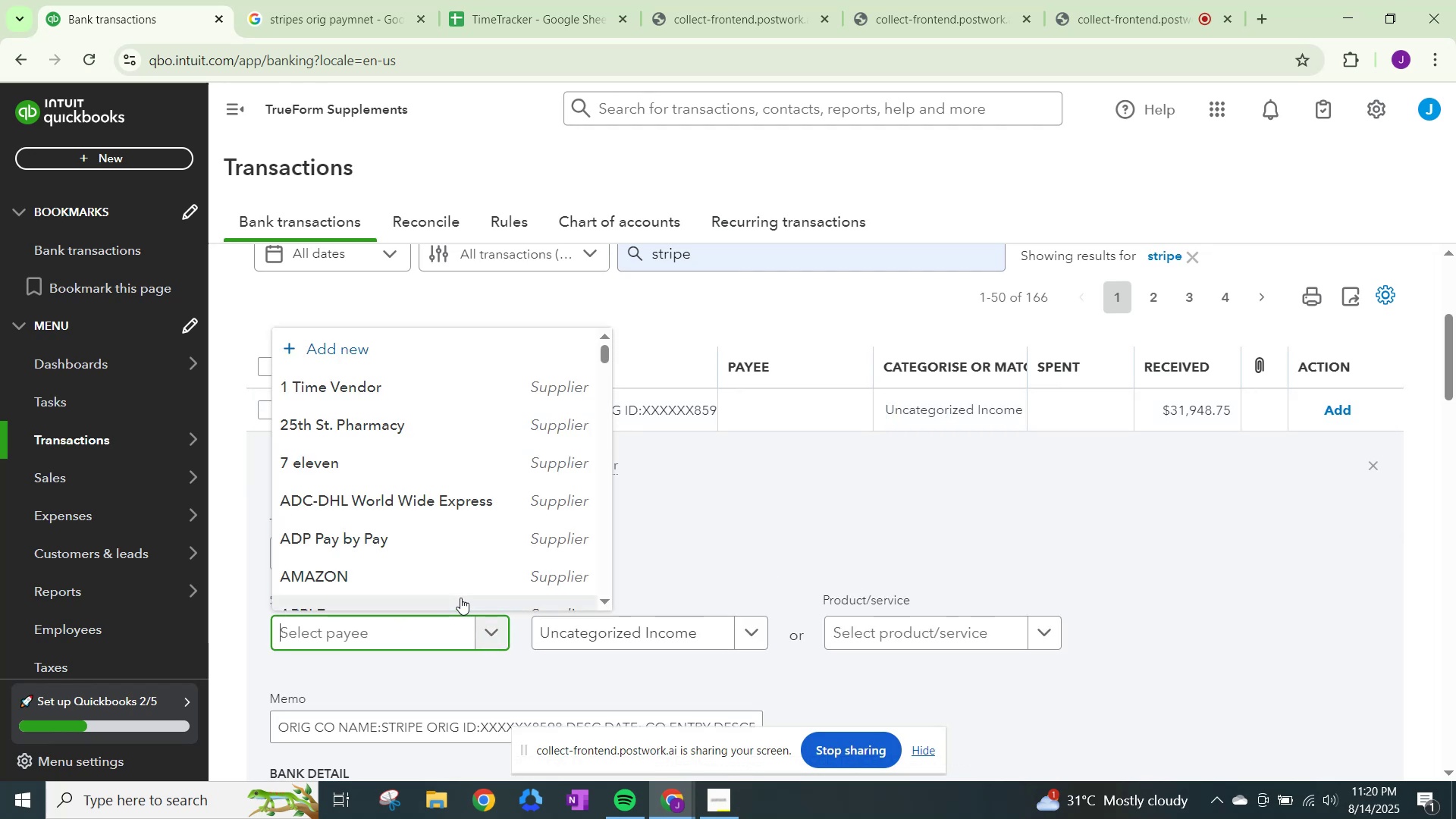 
key(Control+ControlLeft)
 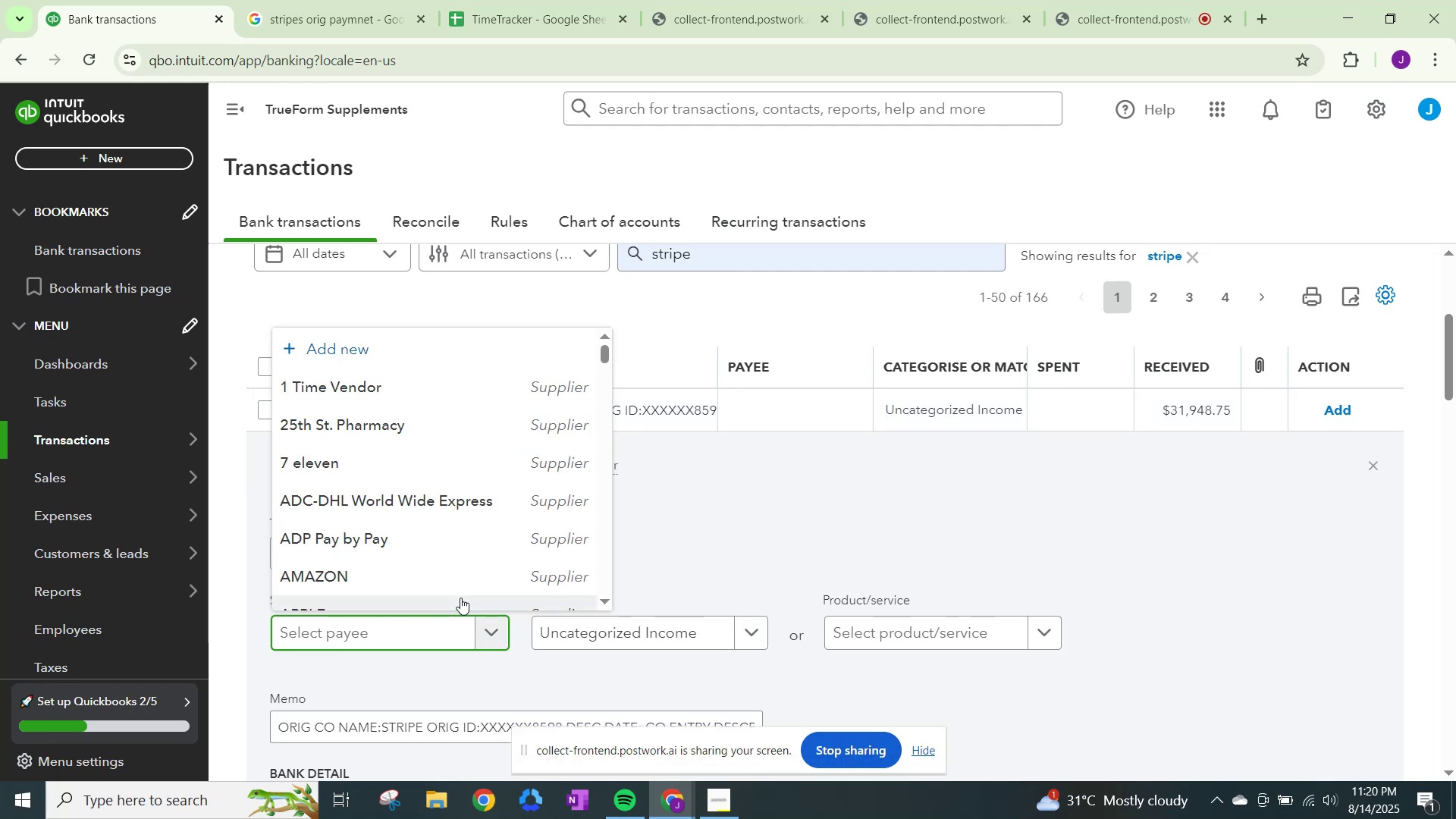 
key(Control+V)
 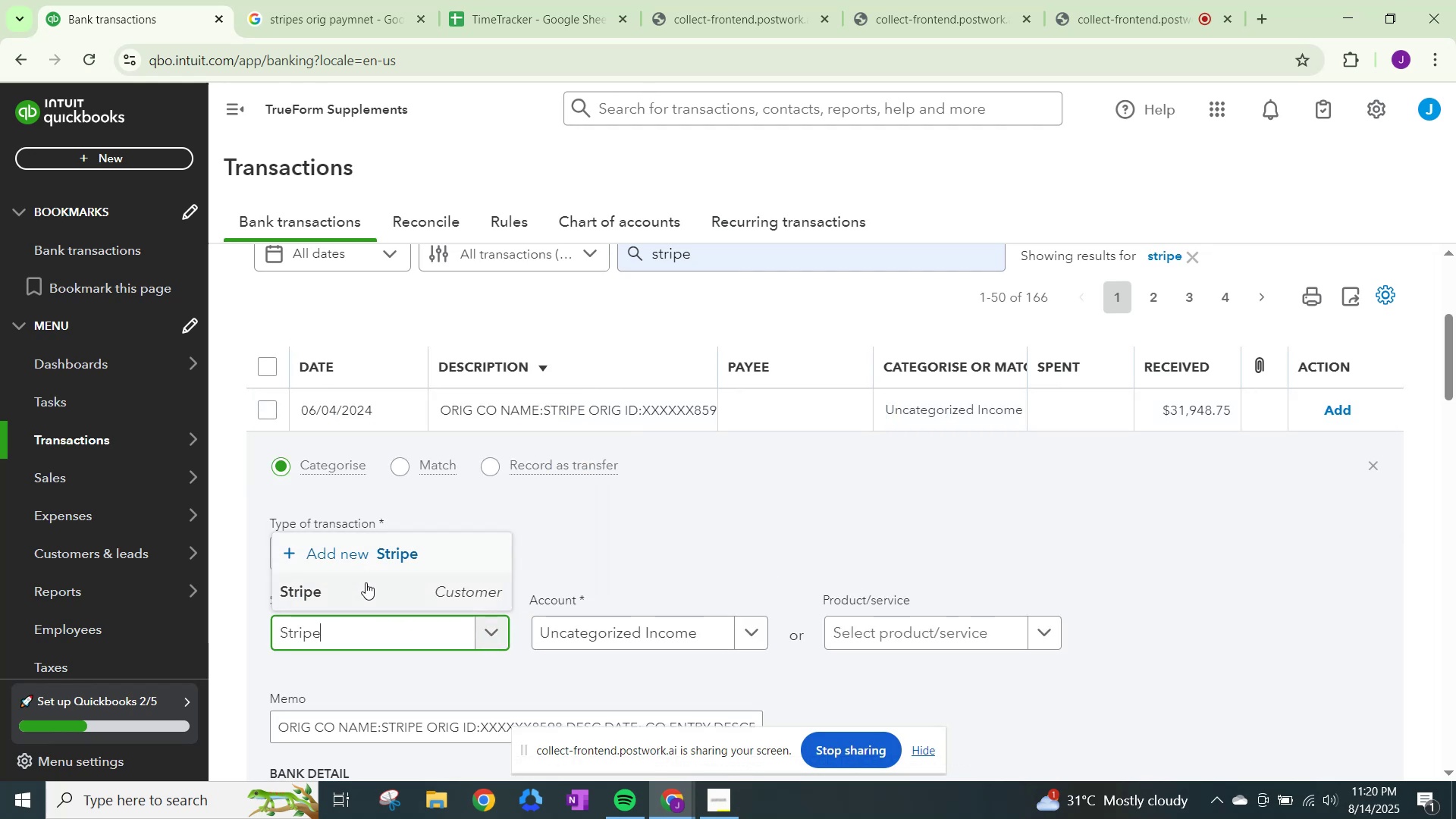 
left_click([366, 582])
 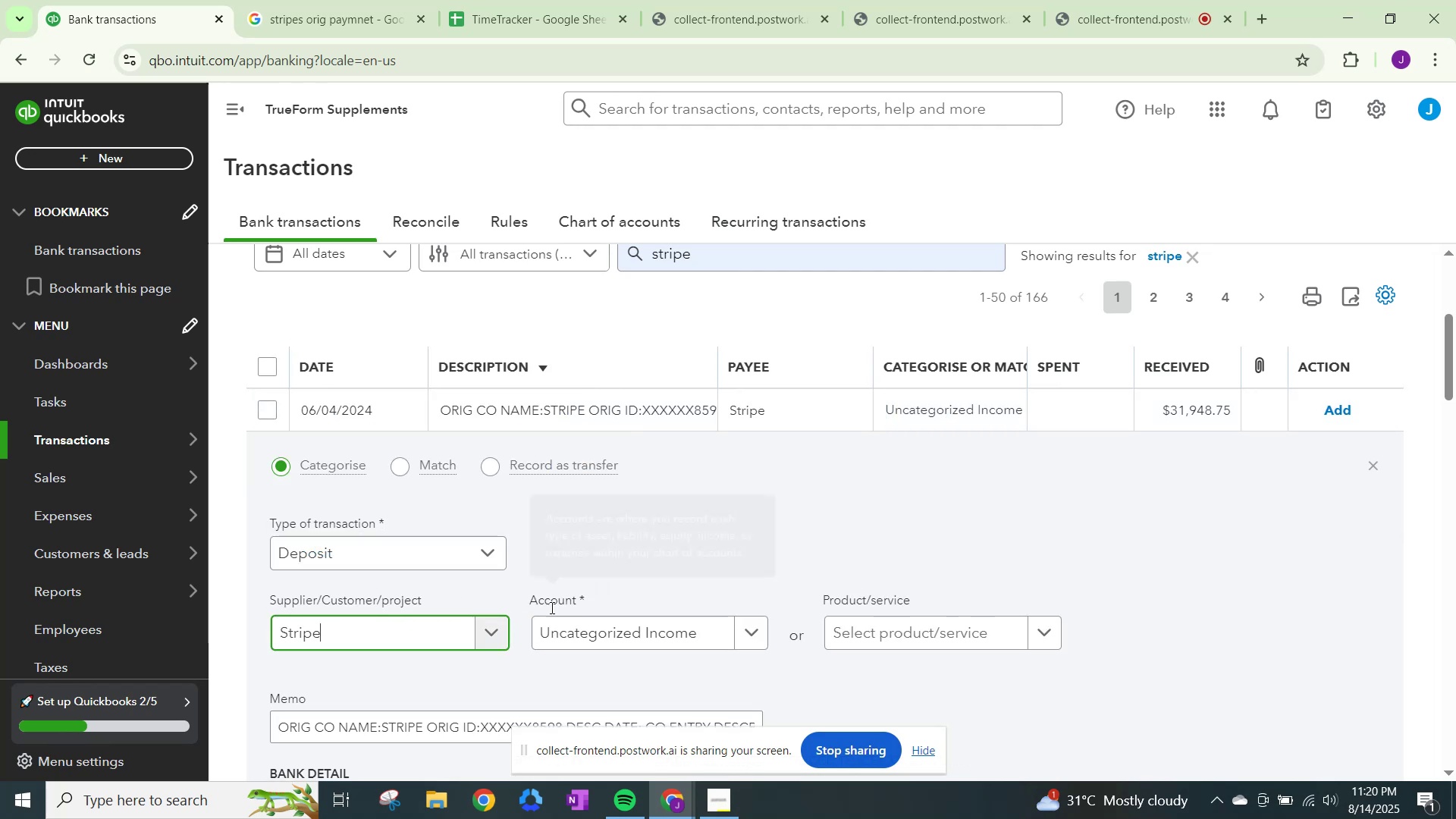 
left_click([573, 609])
 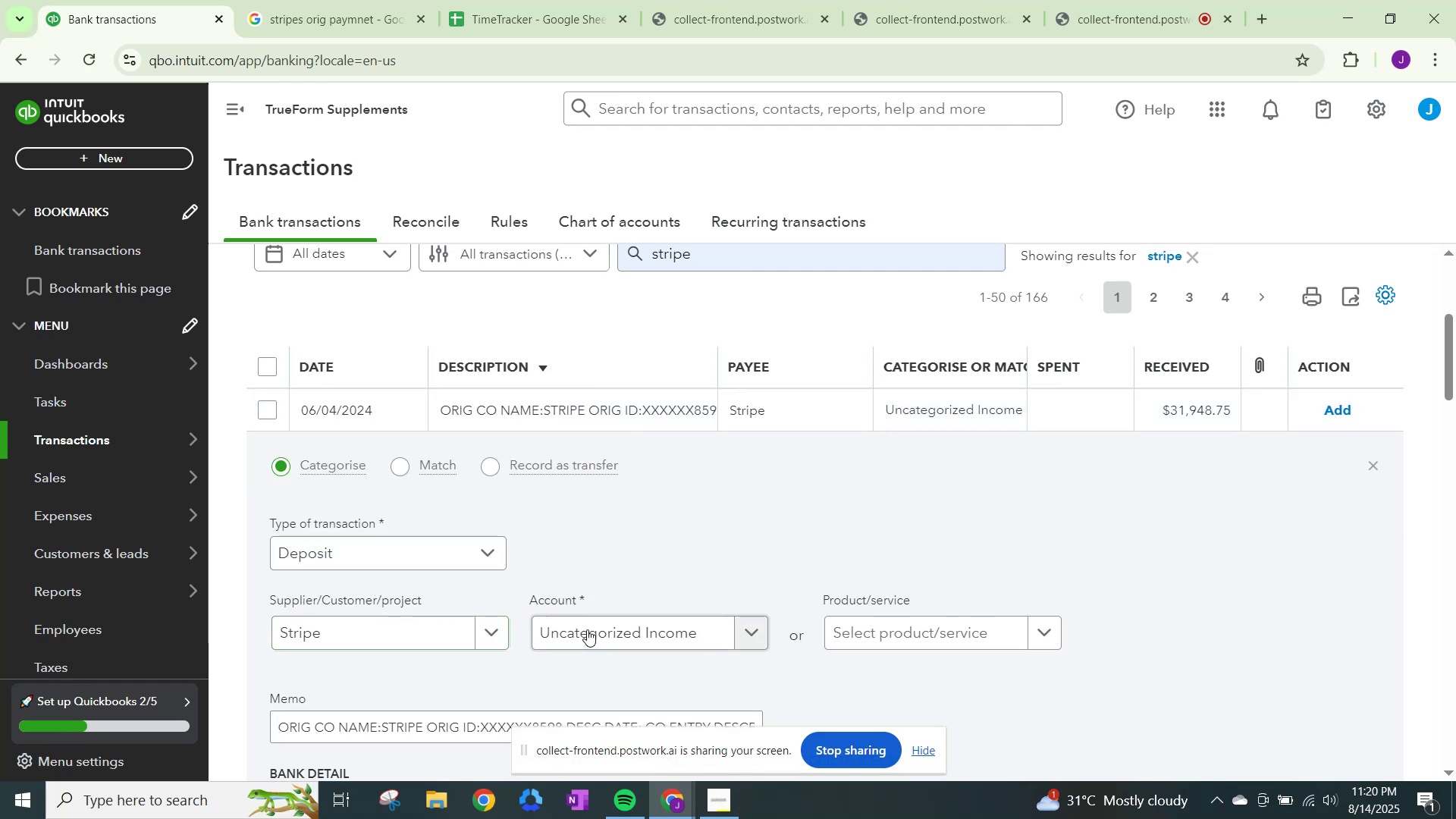 
left_click([587, 632])
 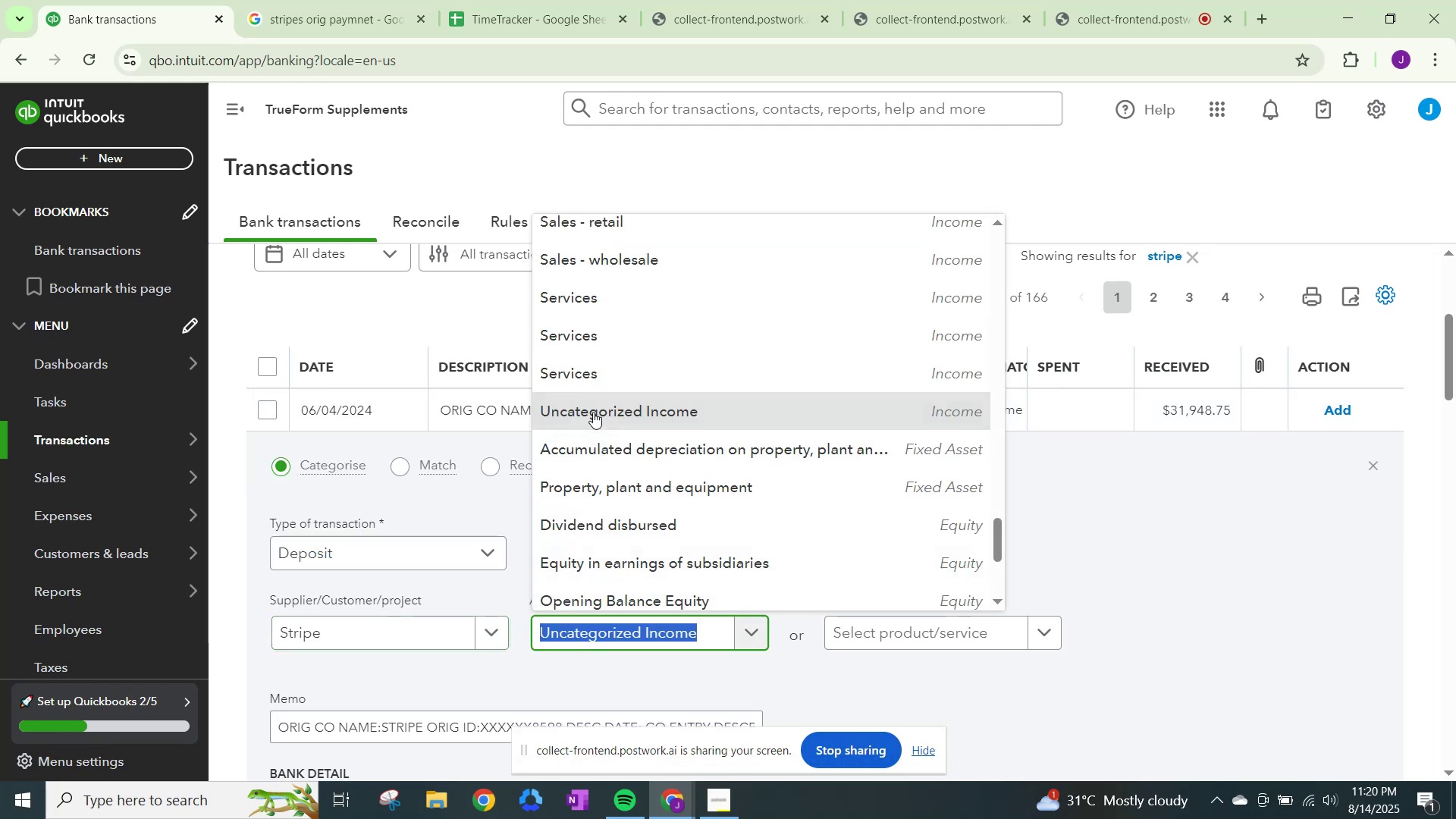 
left_click([595, 368])
 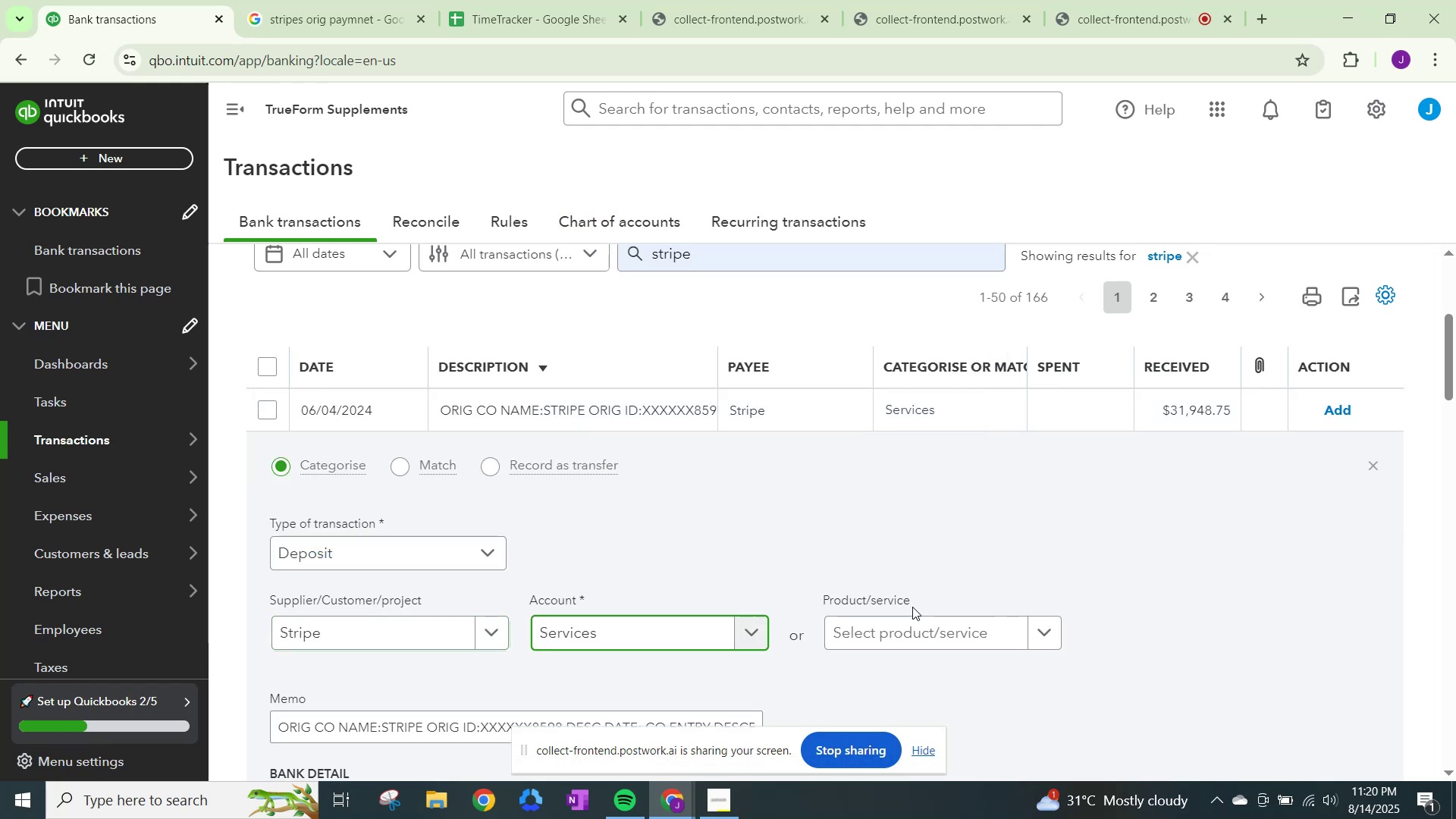 
scroll: coordinate [932, 610], scroll_direction: down, amount: 3.0
 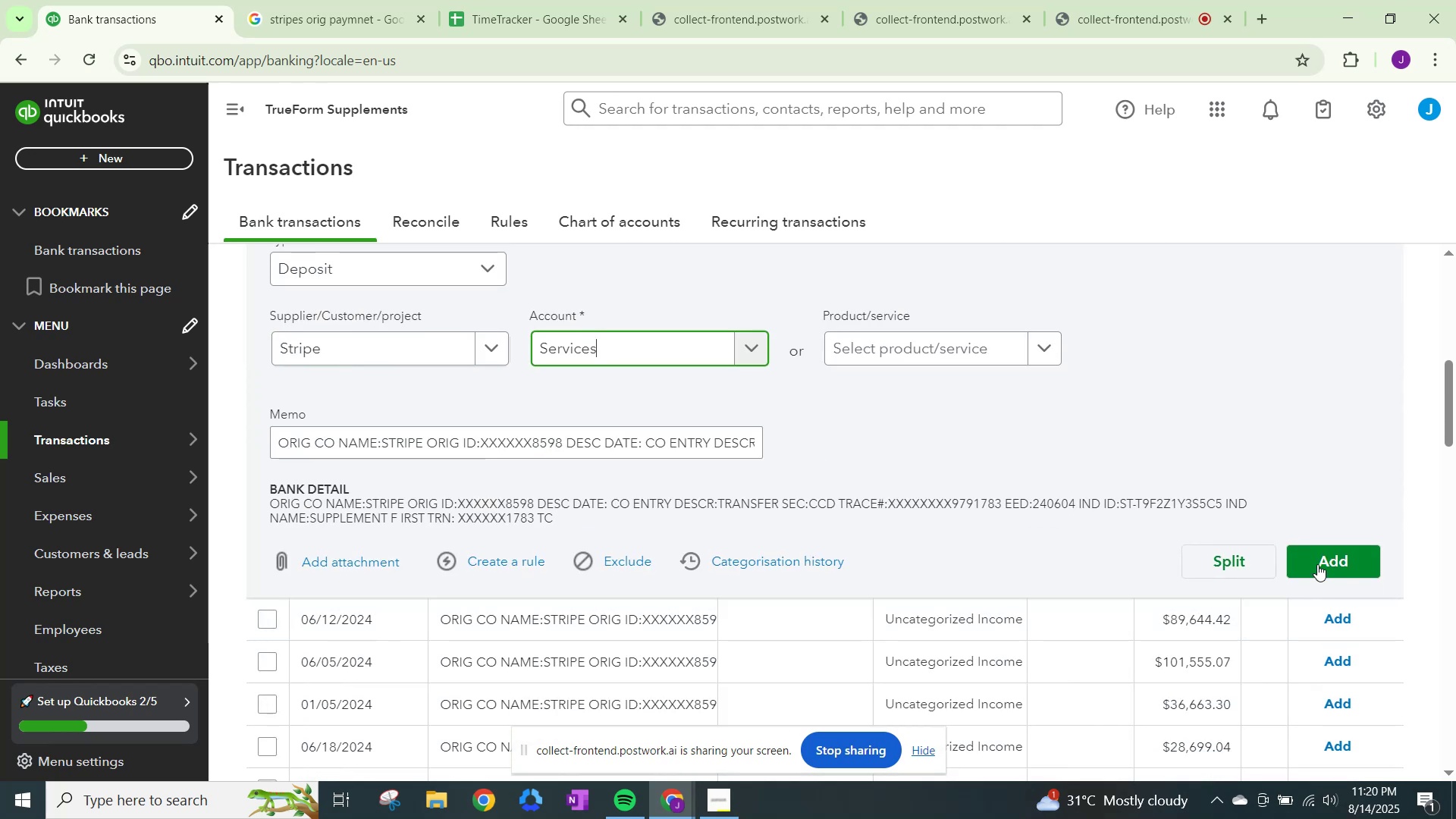 
left_click([1321, 557])
 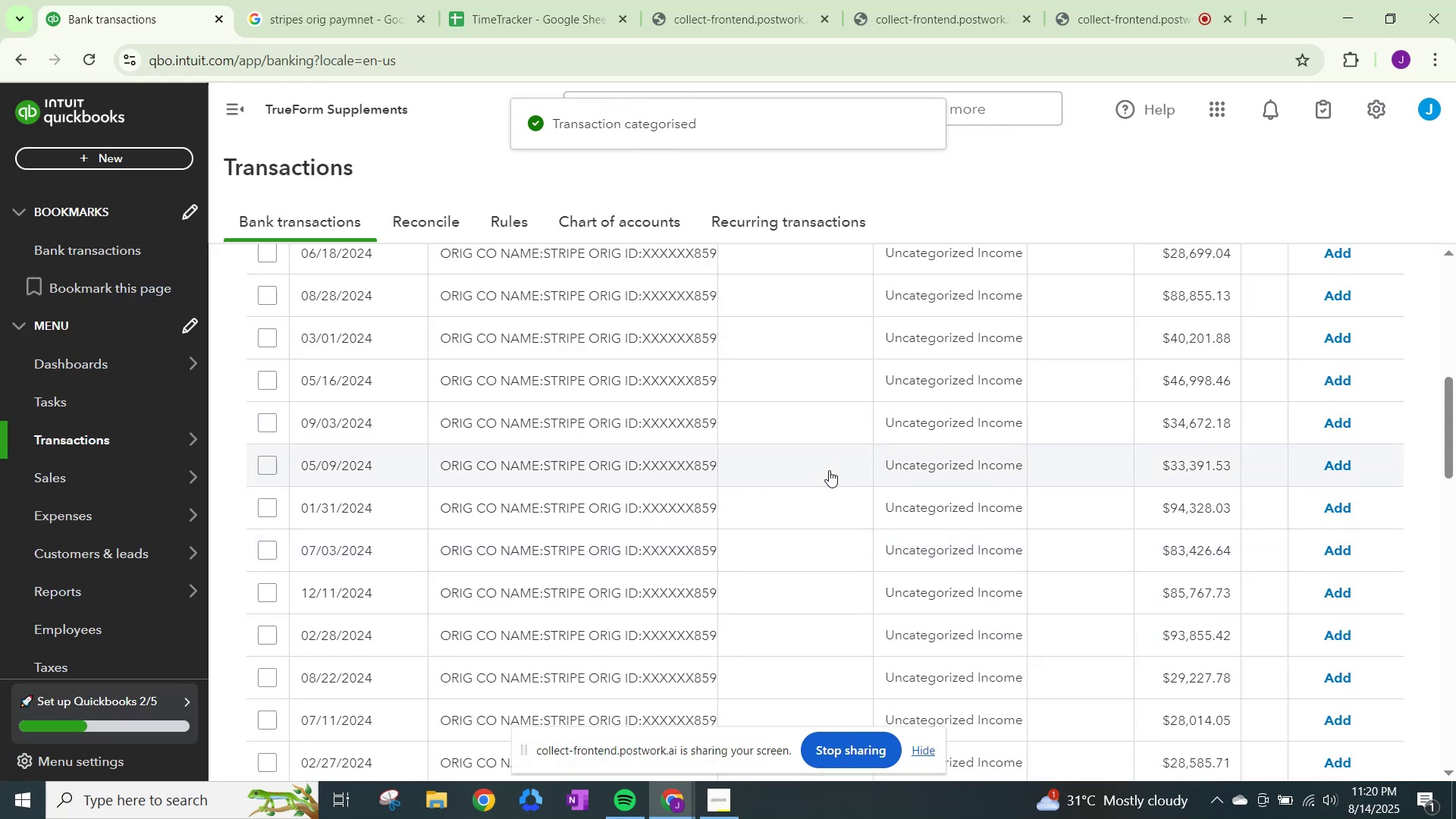 
scroll: coordinate [903, 522], scroll_direction: up, amount: 3.0
 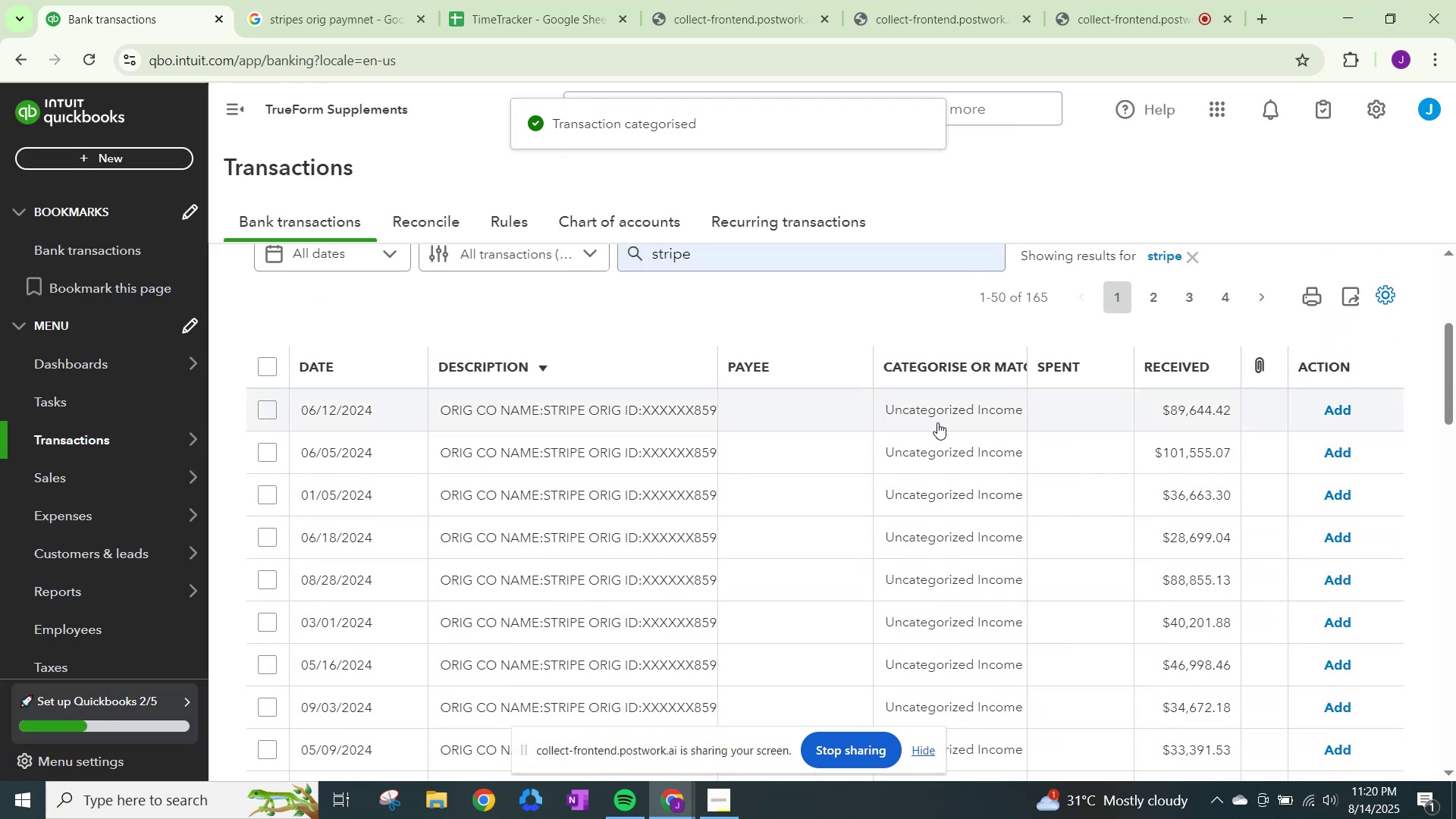 
left_click([950, 414])
 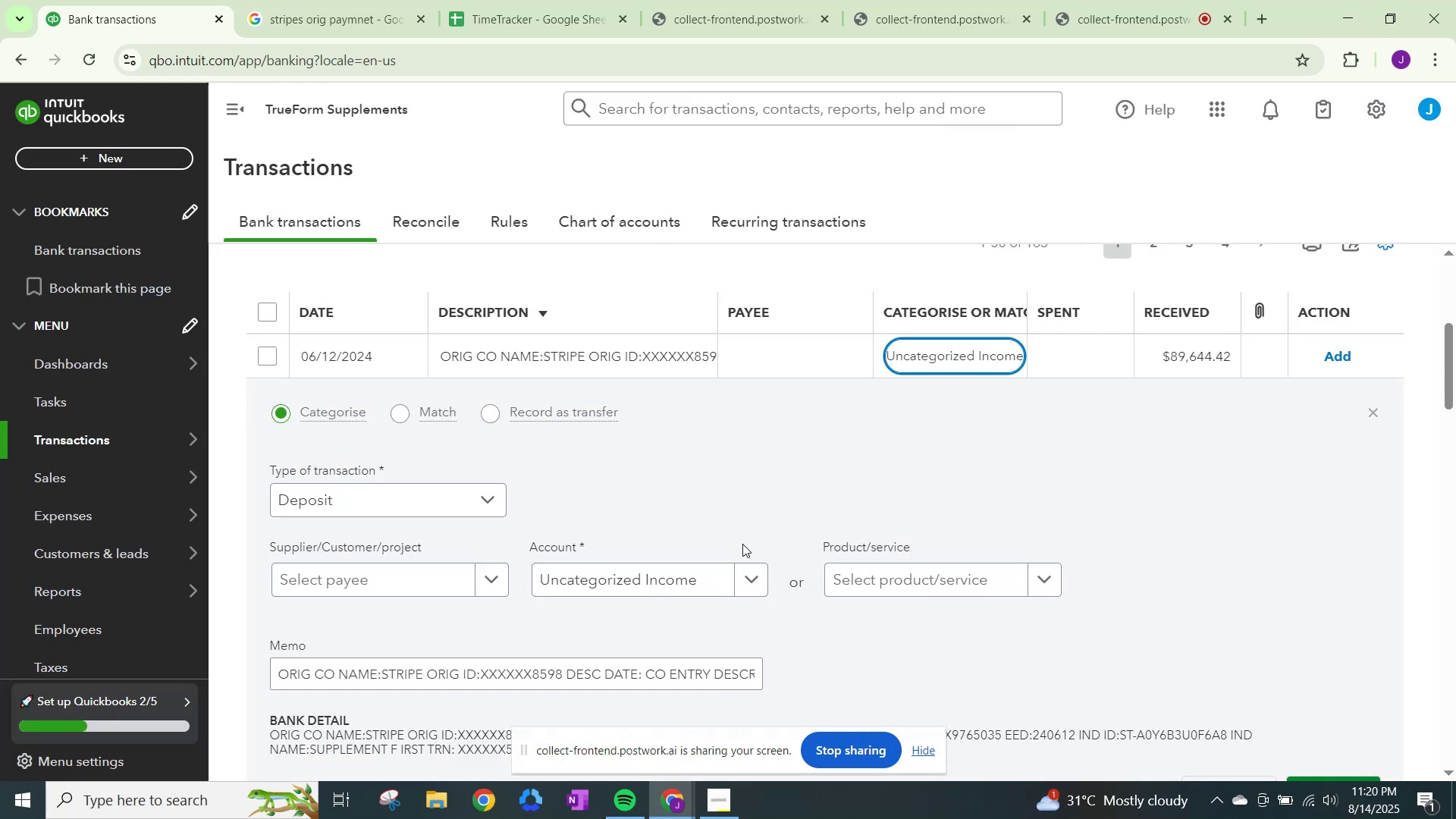 
left_click([744, 561])
 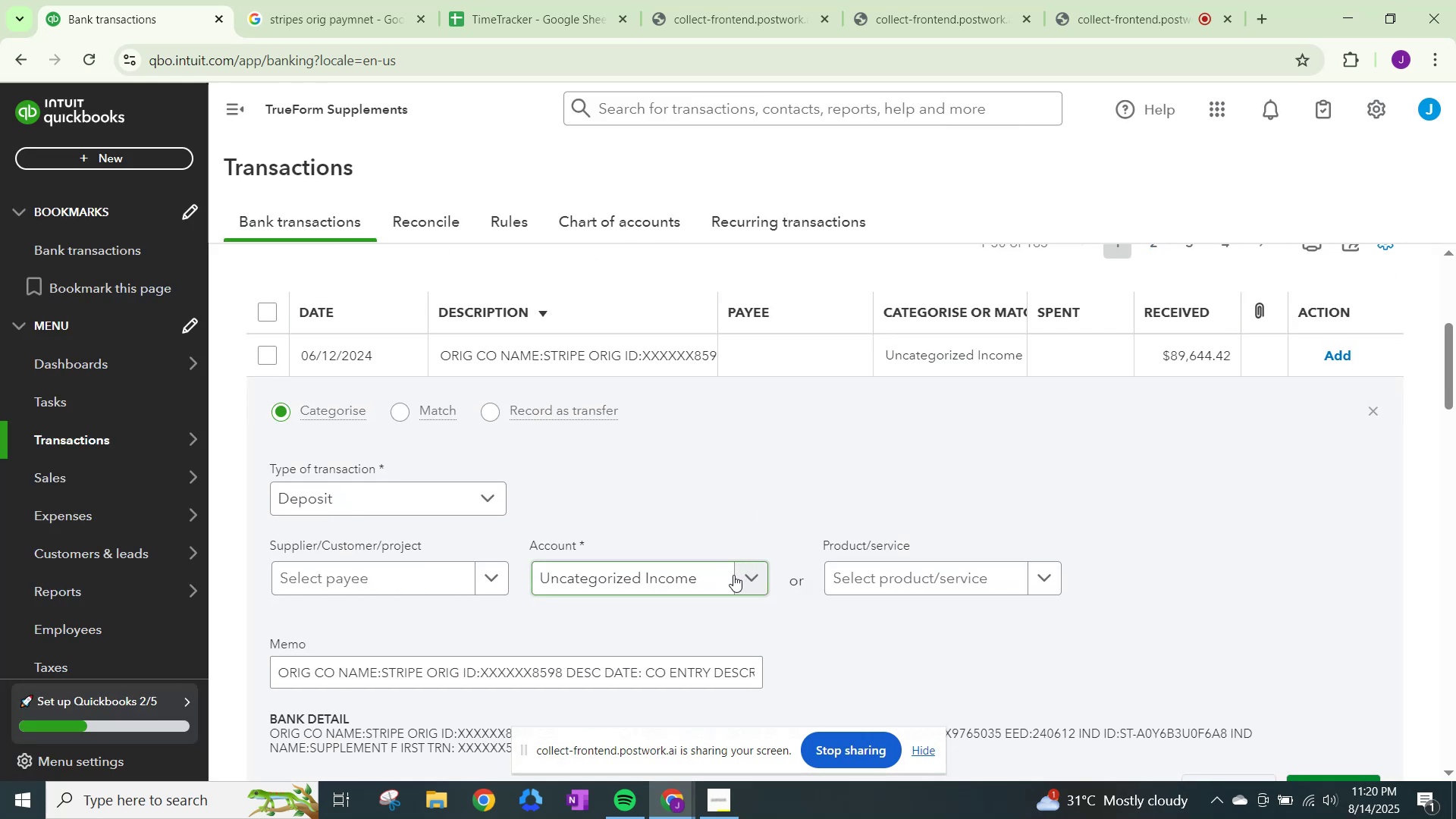 
left_click([730, 576])
 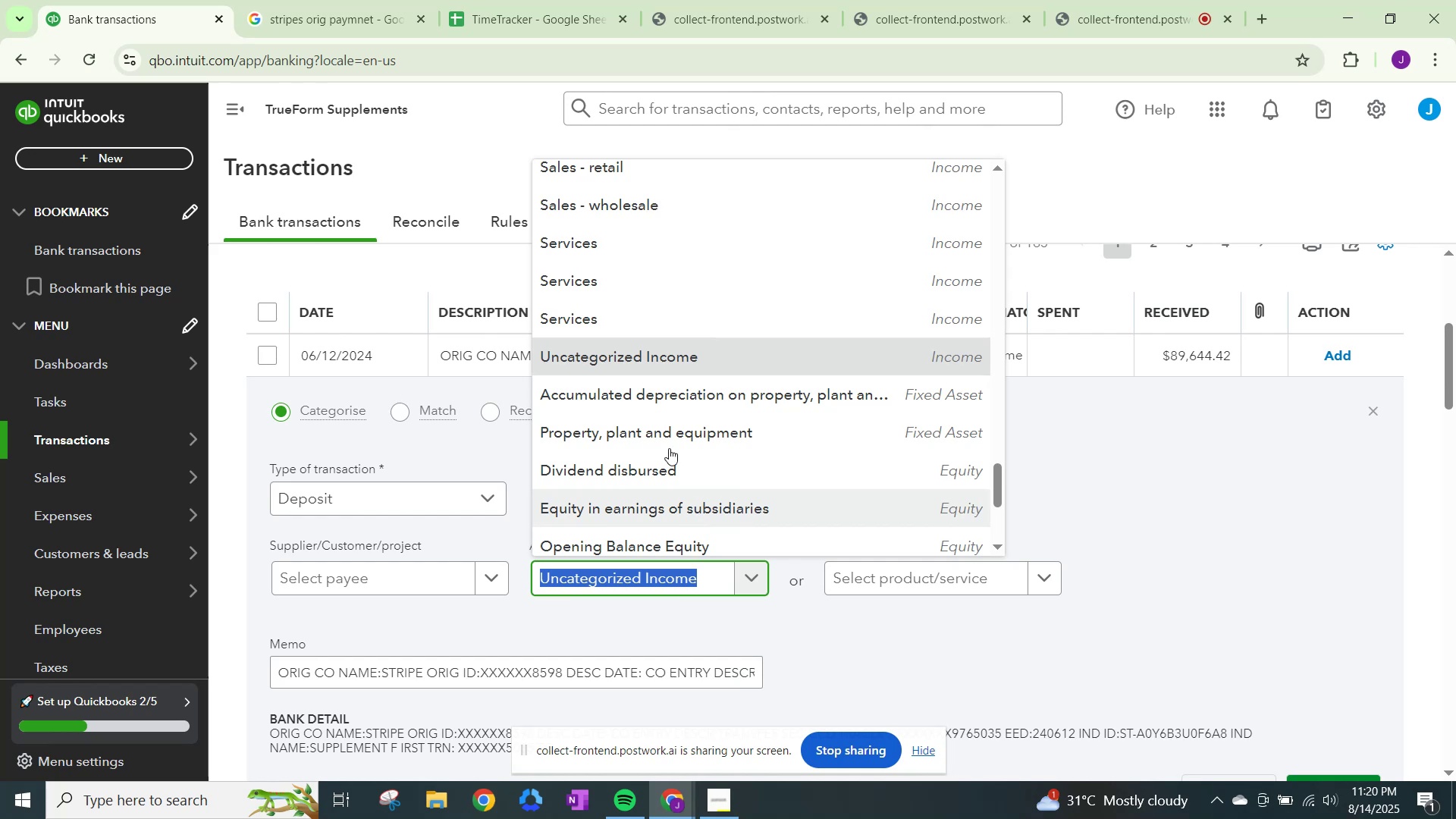 
left_click([606, 305])
 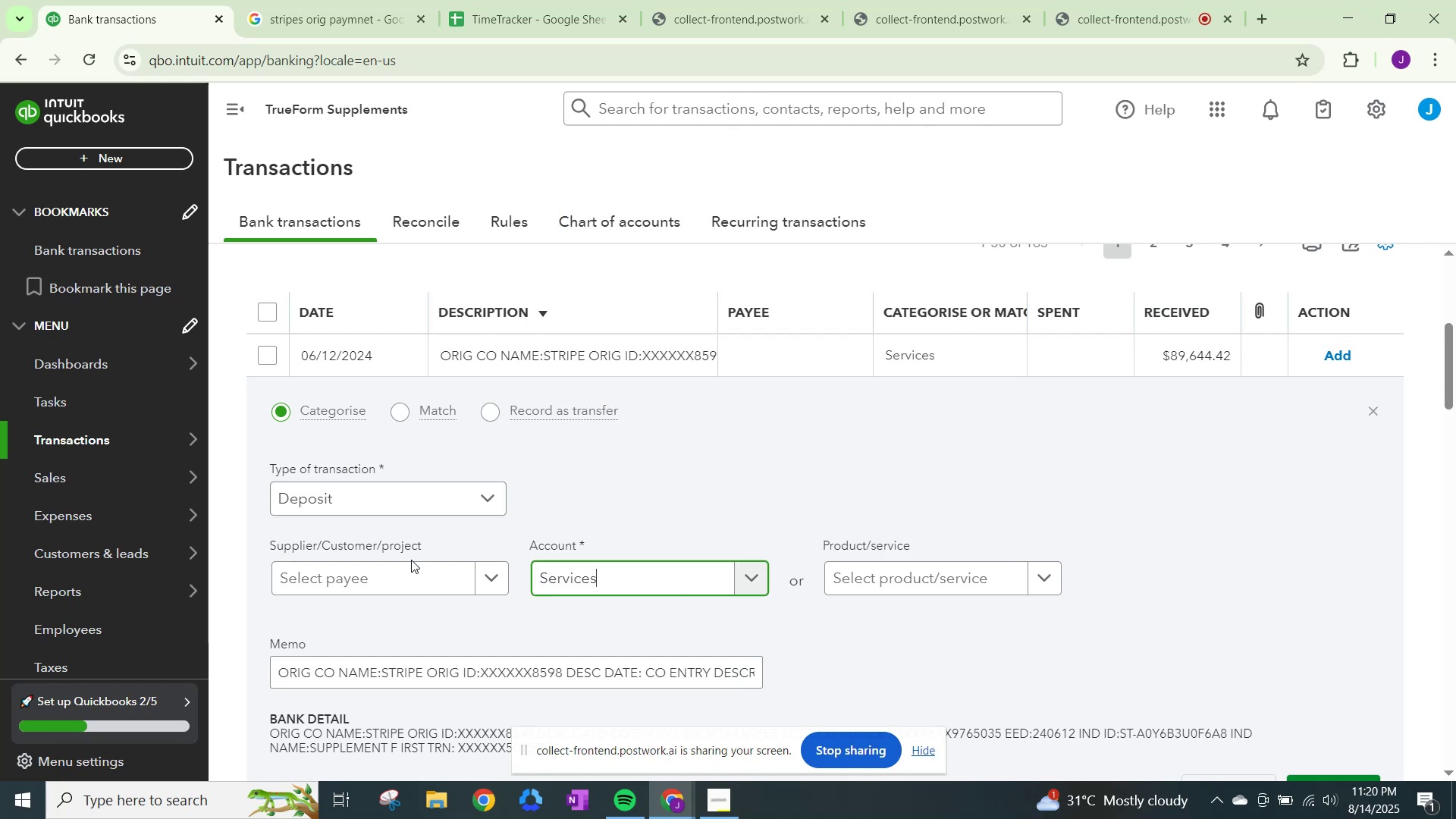 
left_click([415, 571])
 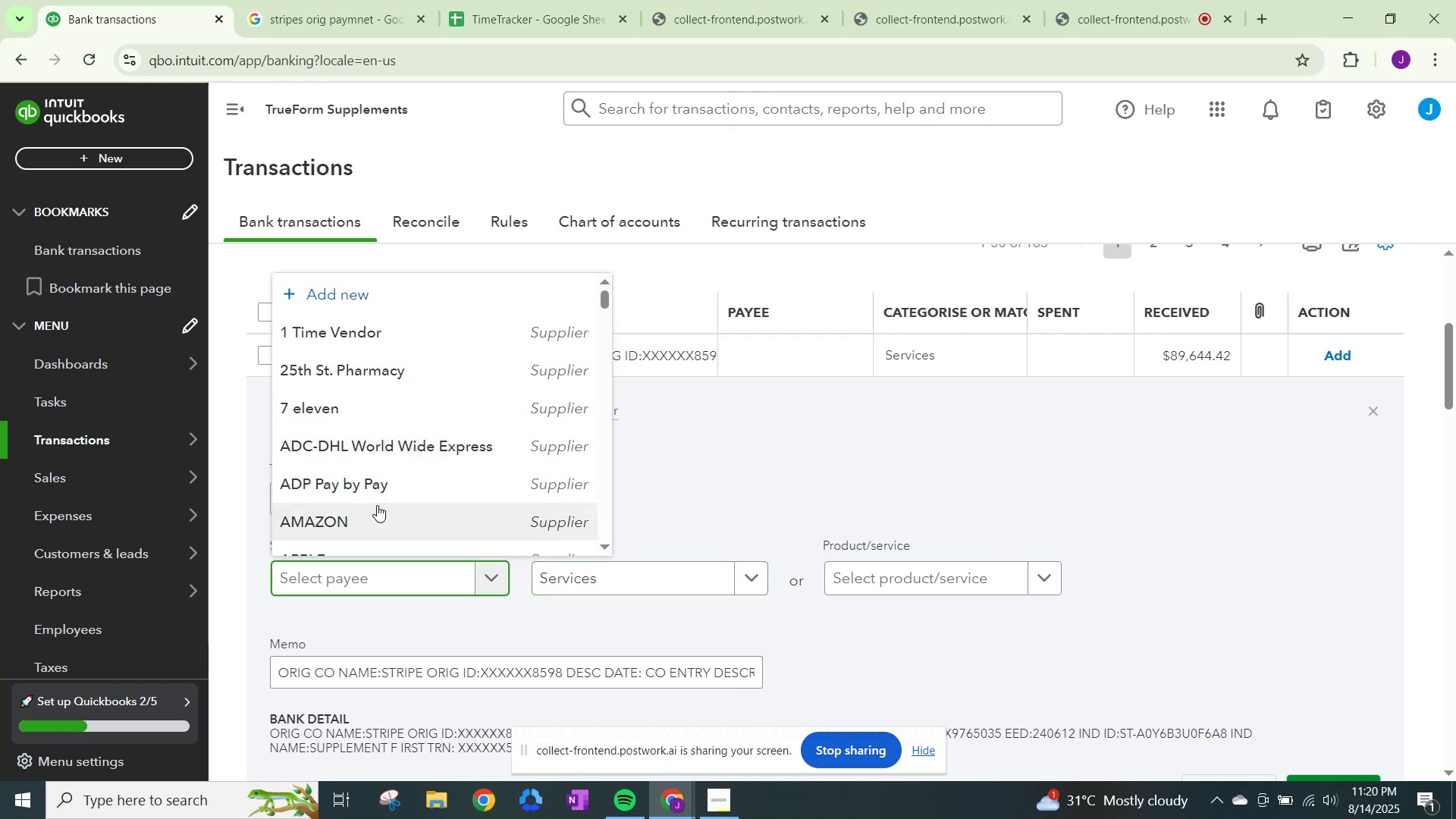 
key(Control+ControlLeft)
 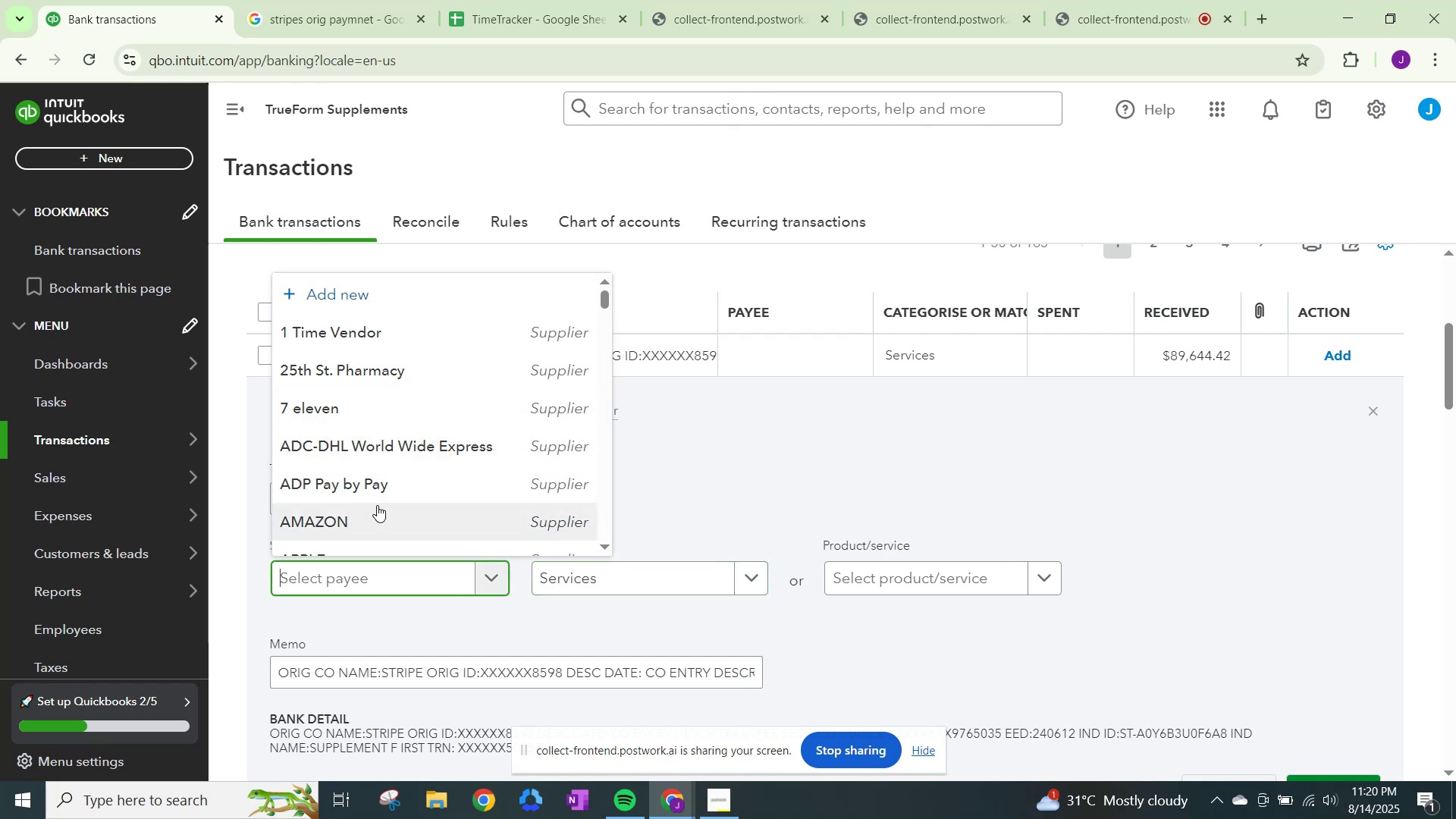 
key(Control+V)
 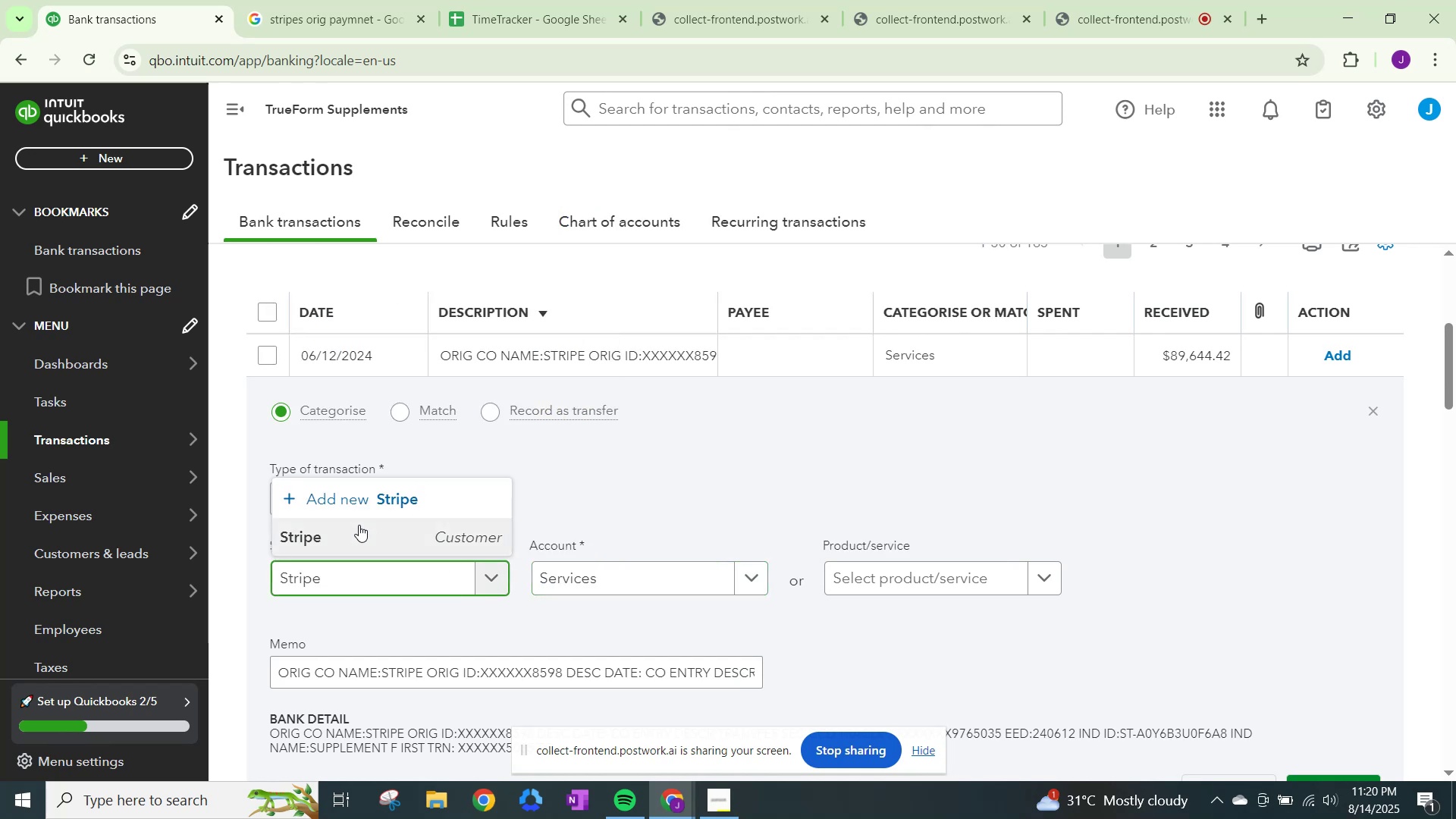 
left_click([358, 525])
 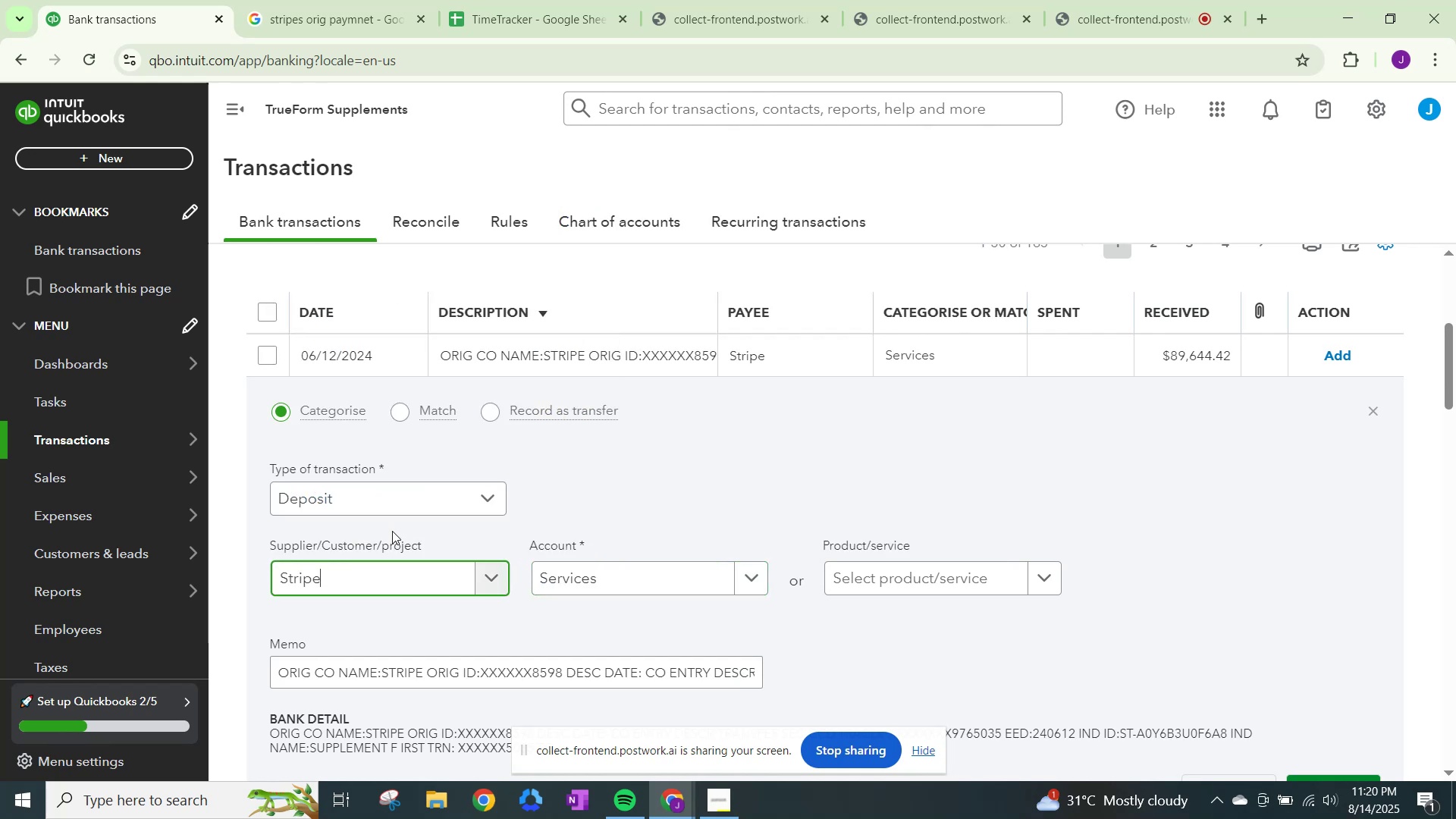 
scroll: coordinate [485, 548], scroll_direction: down, amount: 2.0
 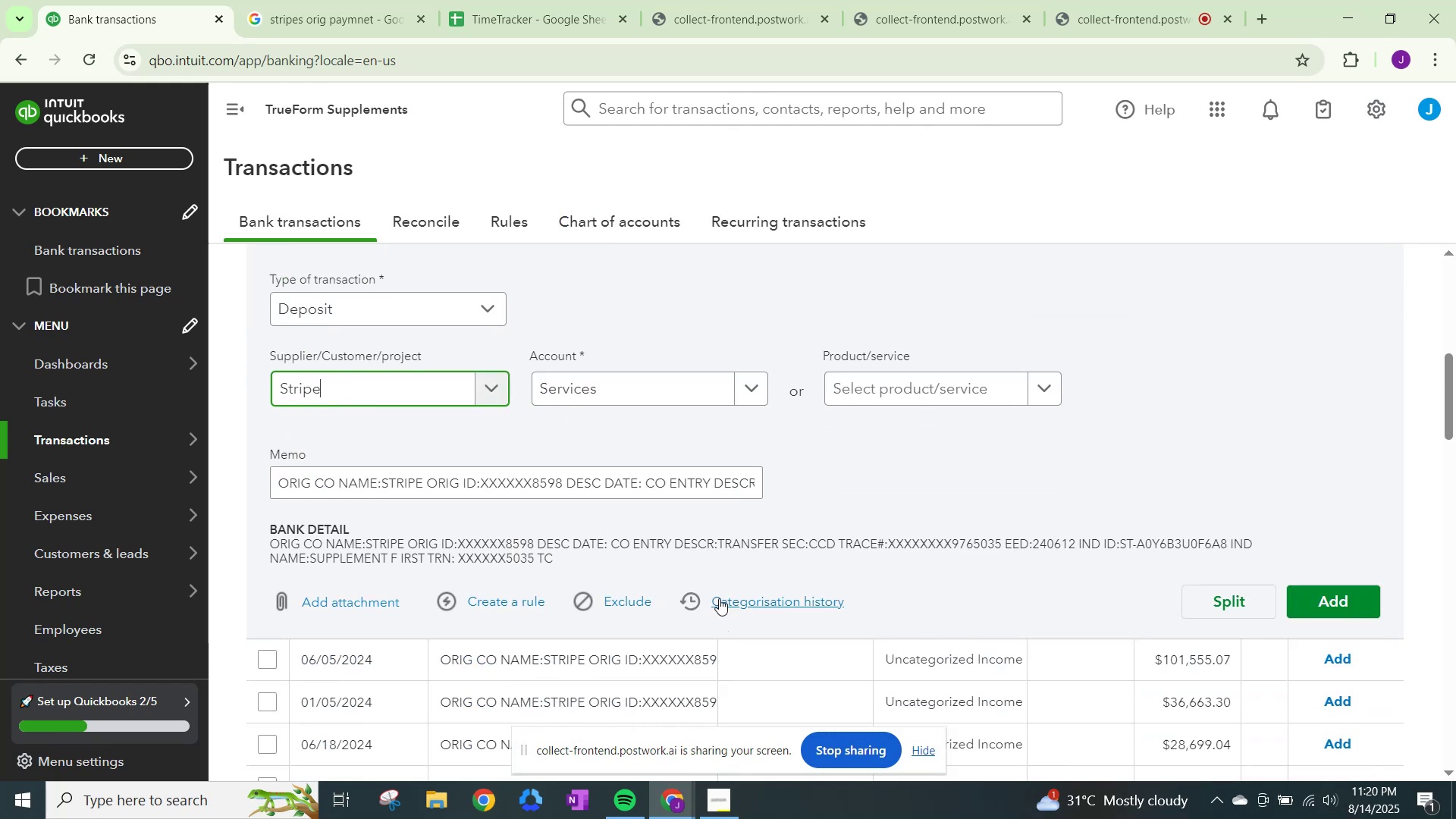 
mouse_move([720, 598])
 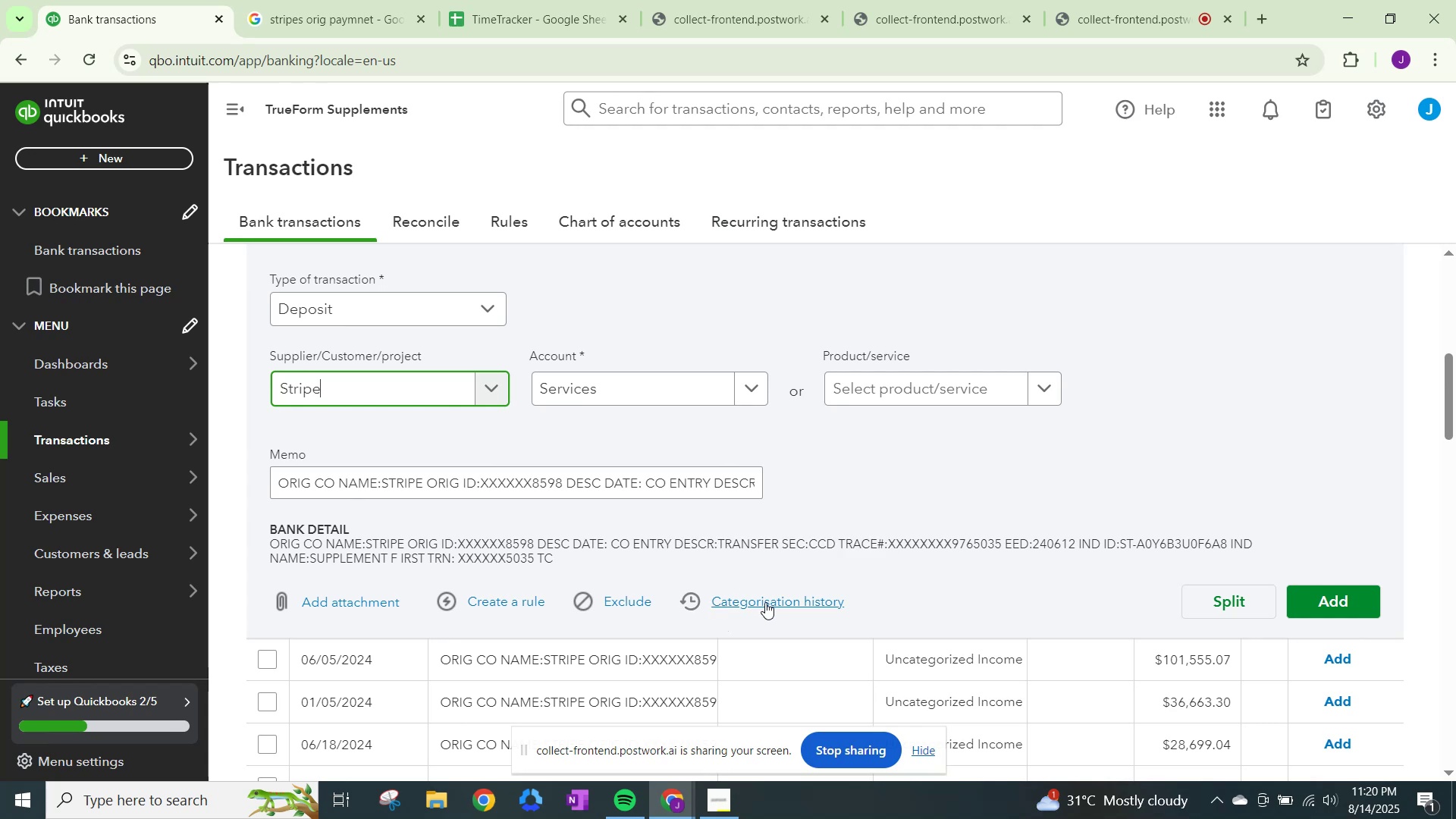 
left_click([765, 602])
 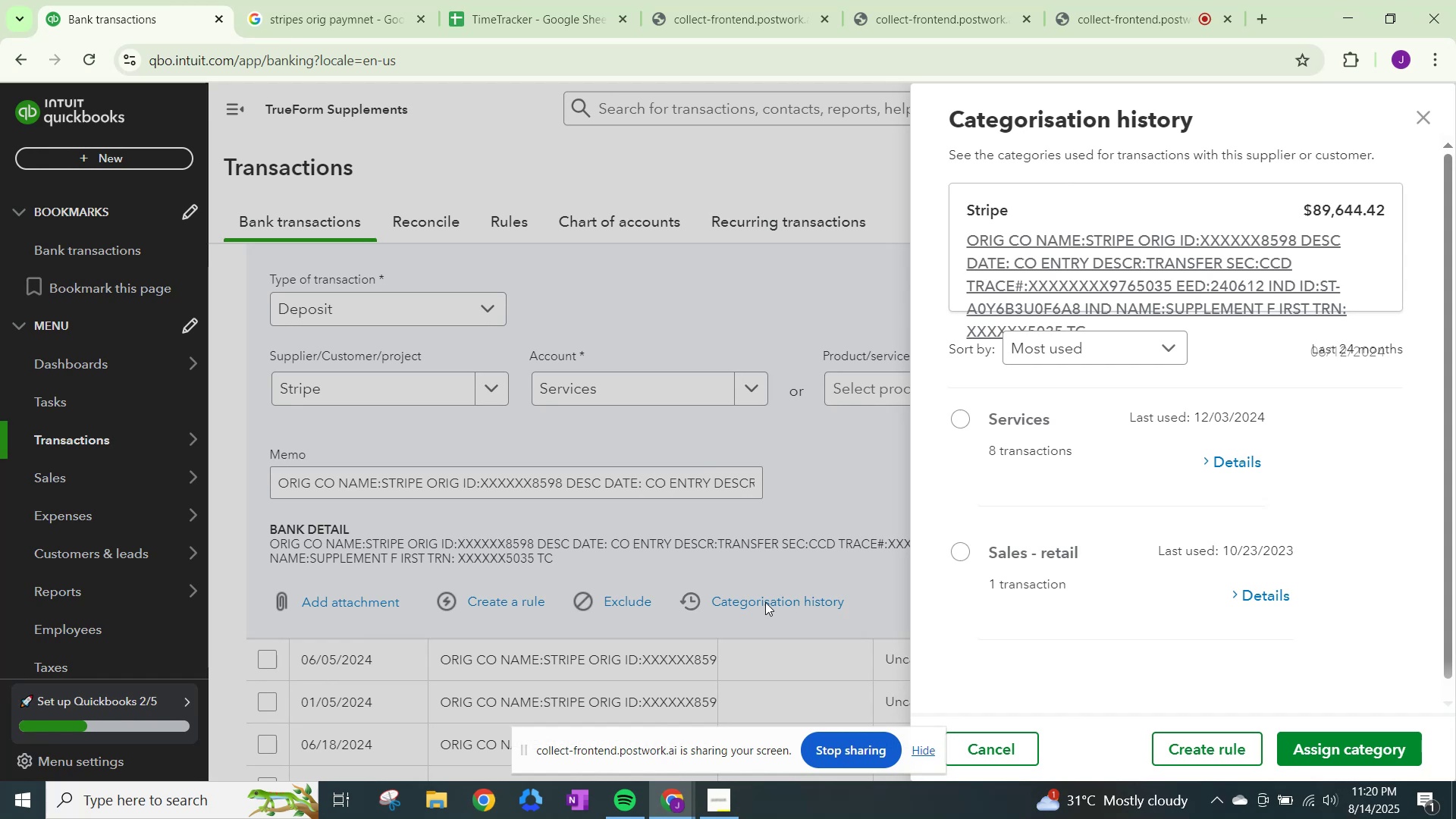 
wait(9.92)
 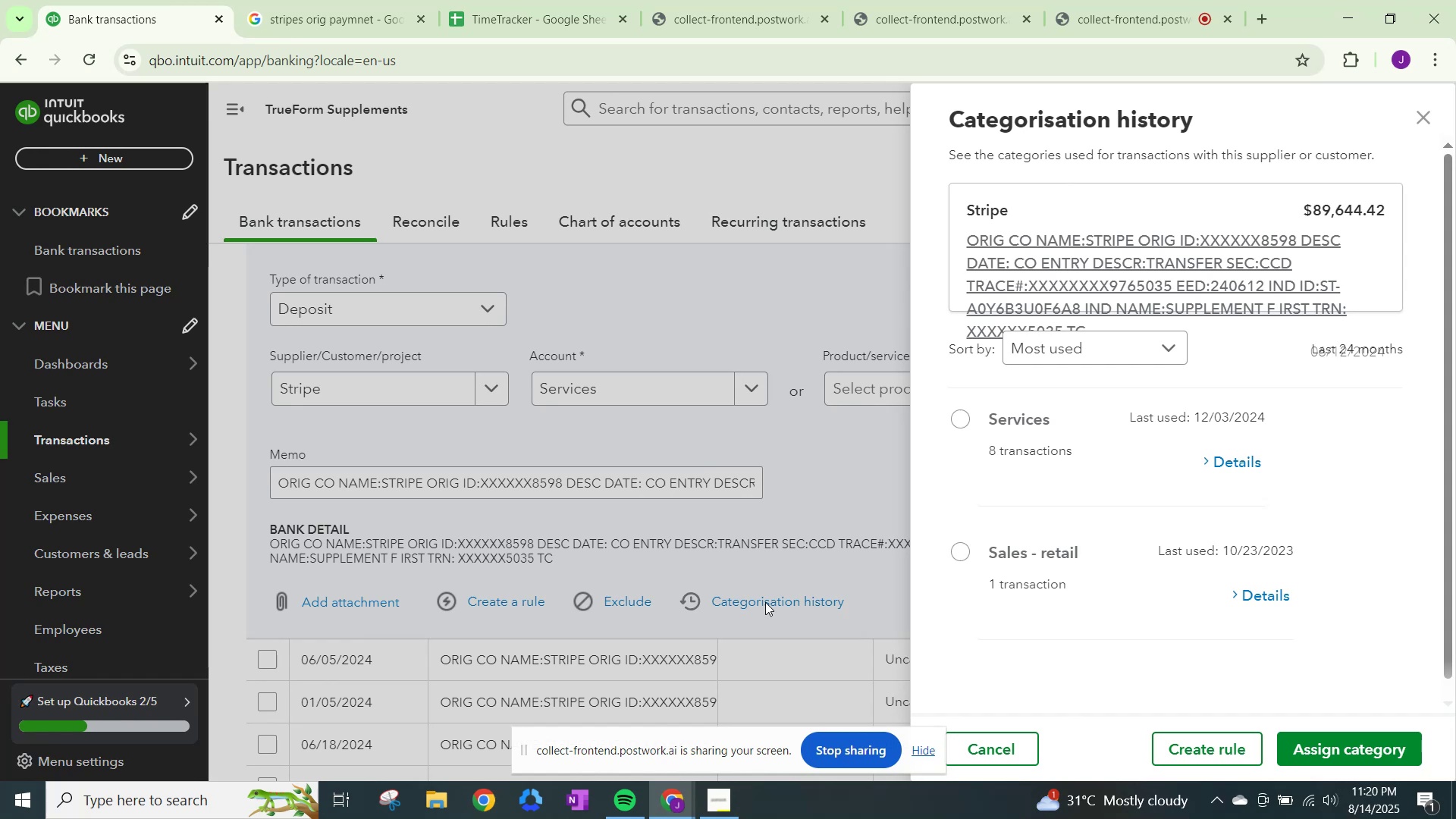 
left_click([1003, 750])
 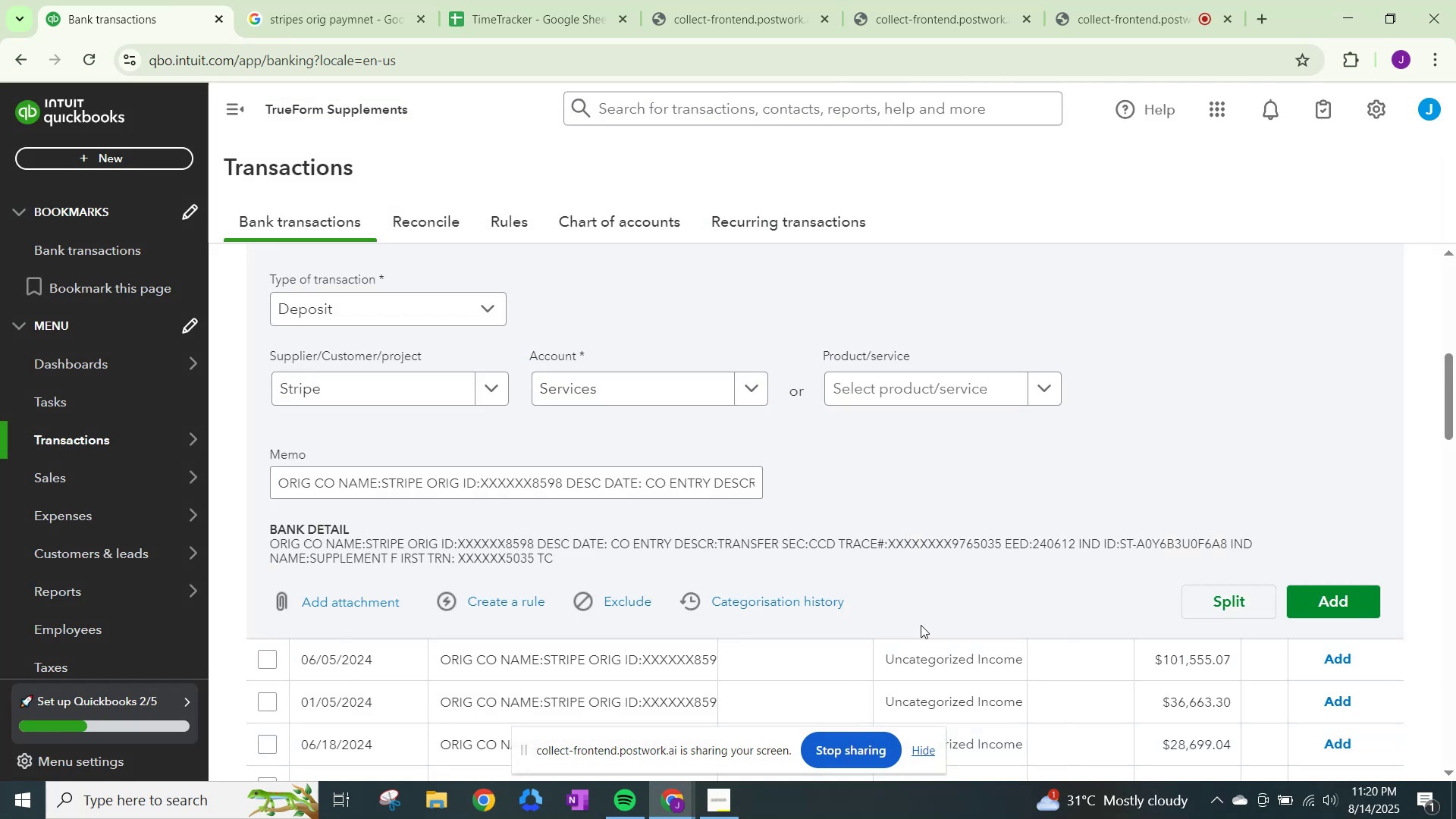 
scroll: coordinate [921, 623], scroll_direction: none, amount: 0.0
 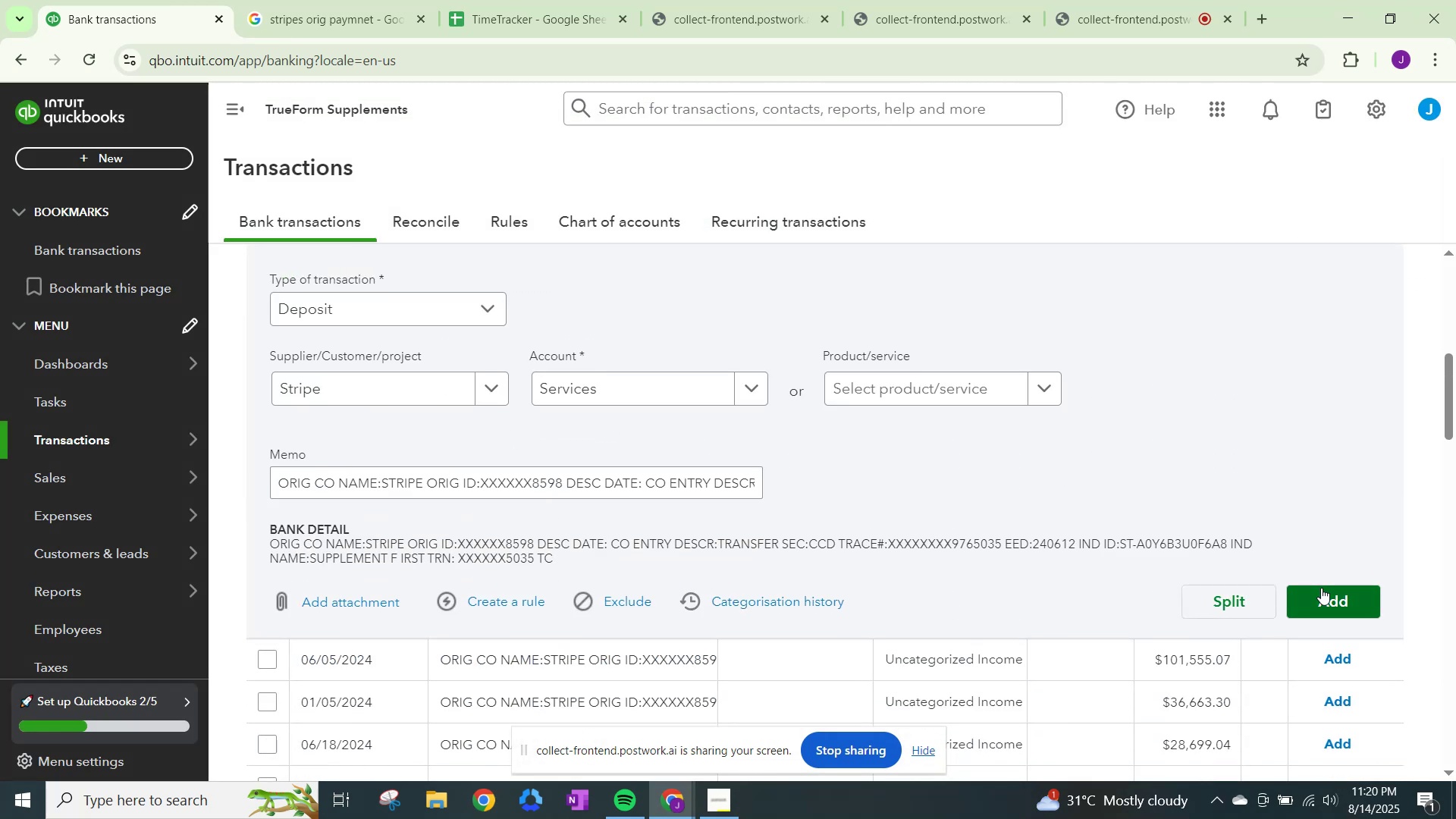 
left_click([1322, 588])
 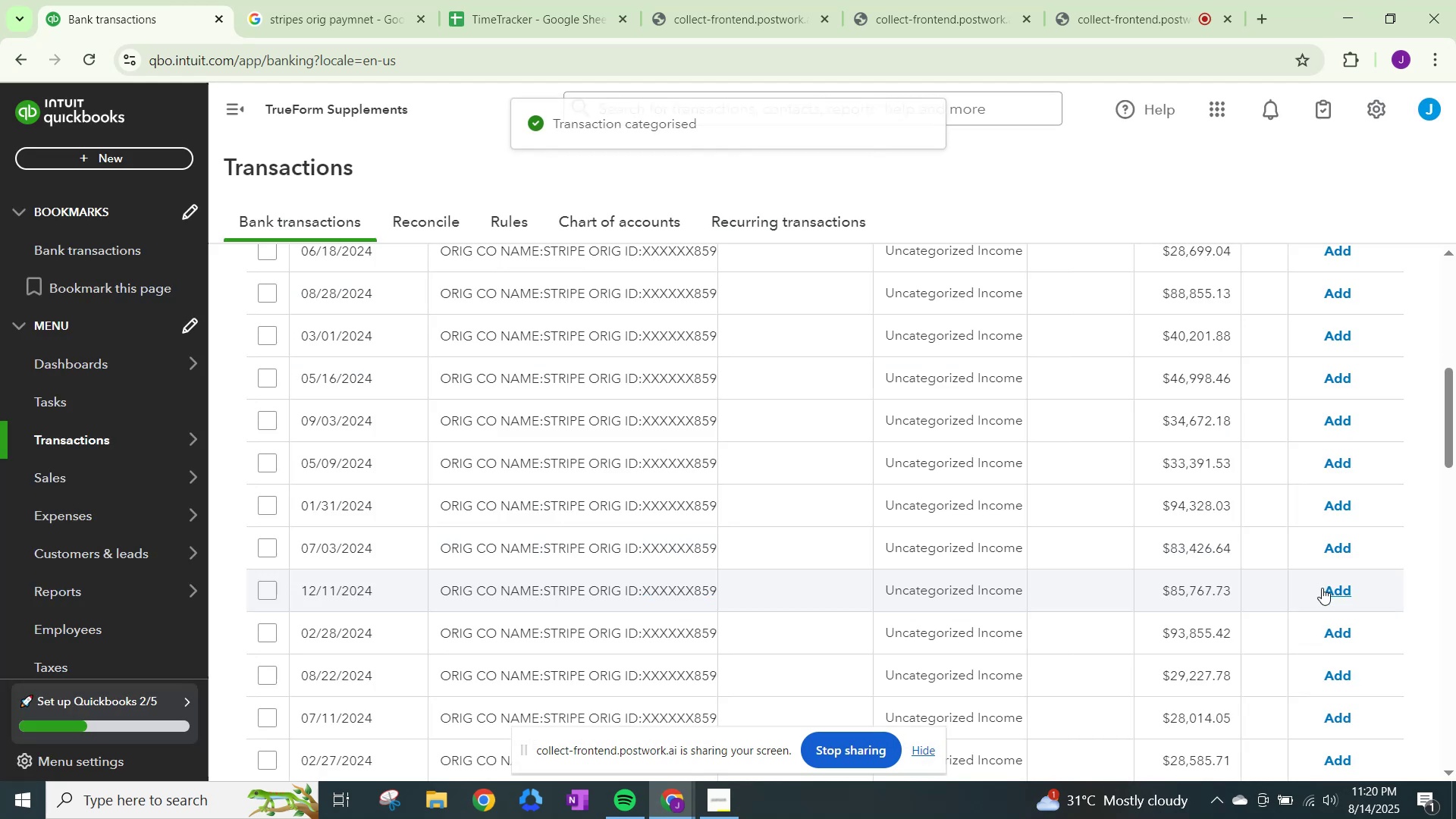 
scroll: coordinate [938, 564], scroll_direction: down, amount: 9.0
 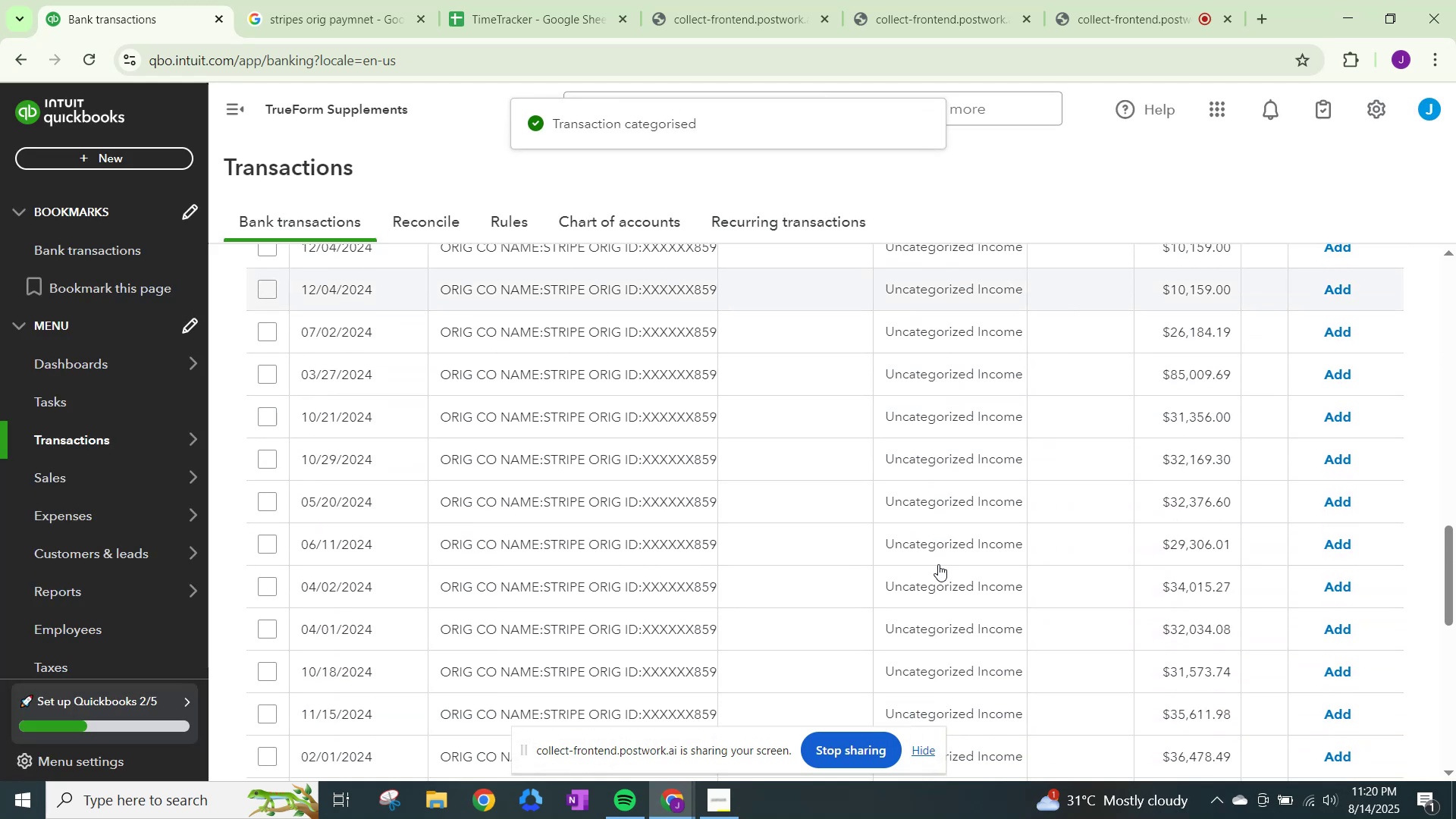 
scroll: coordinate [935, 564], scroll_direction: up, amount: 16.0
 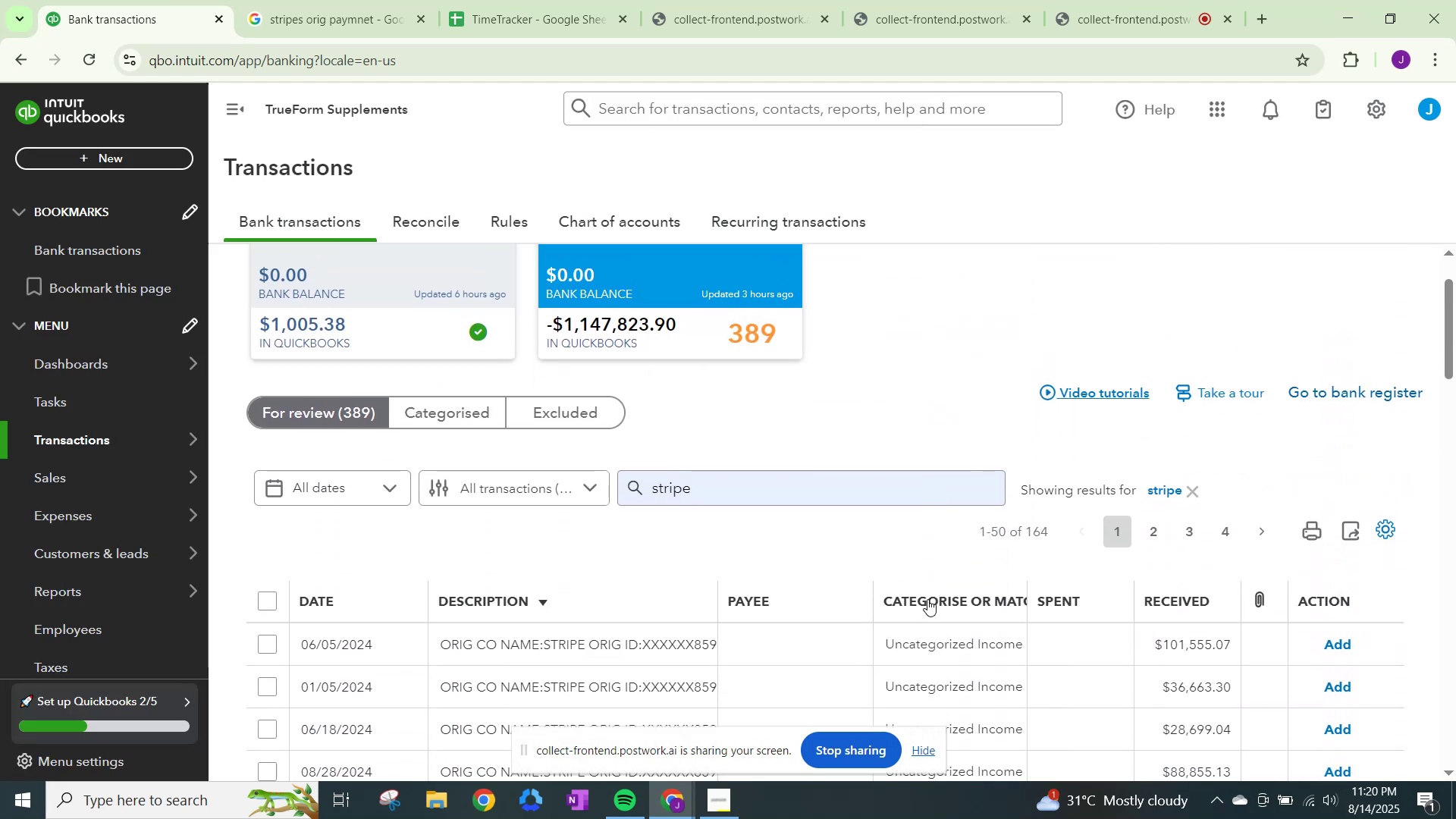 
left_click([927, 599])
 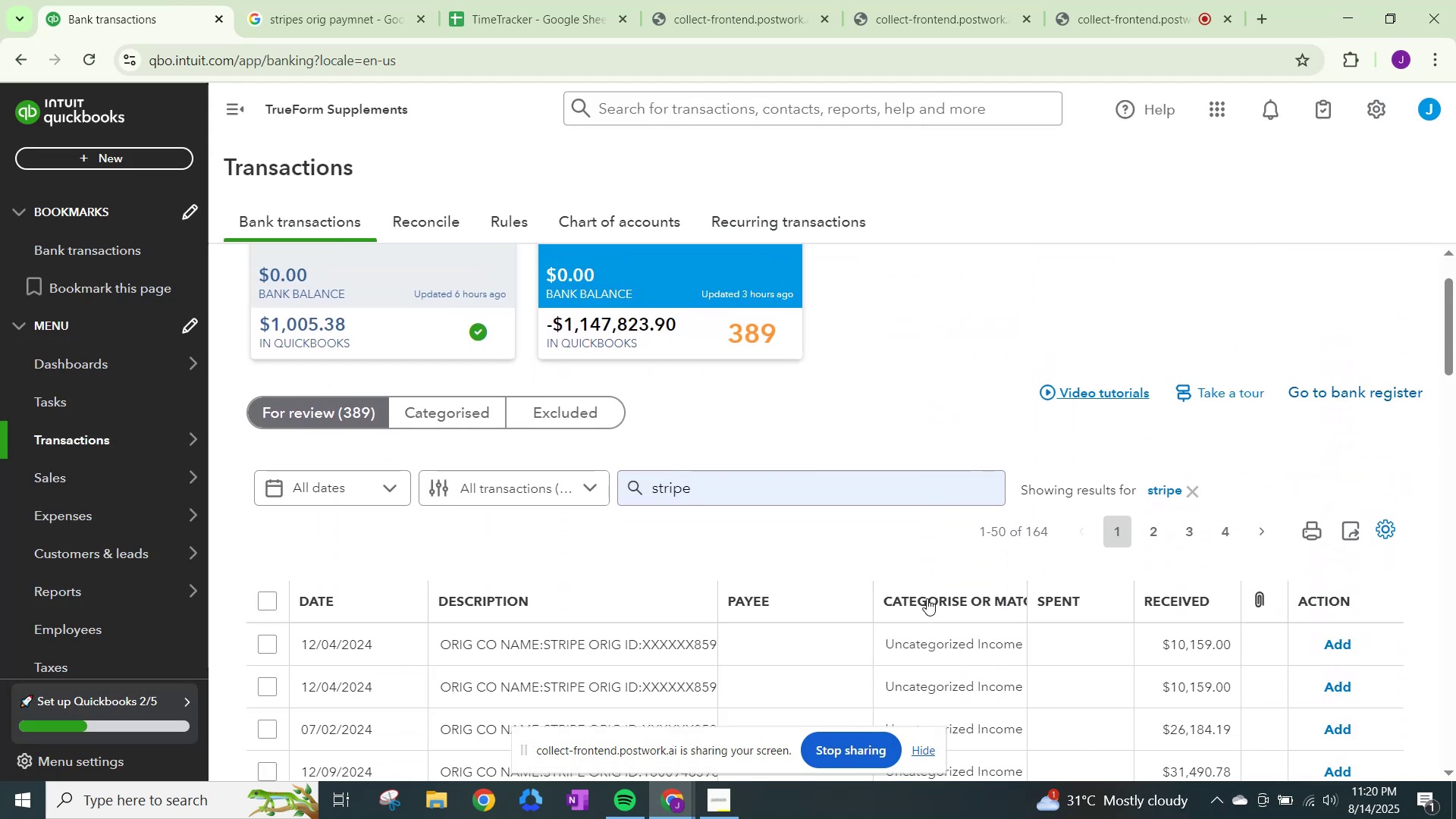 
scroll: coordinate [927, 598], scroll_direction: down, amount: 3.0
 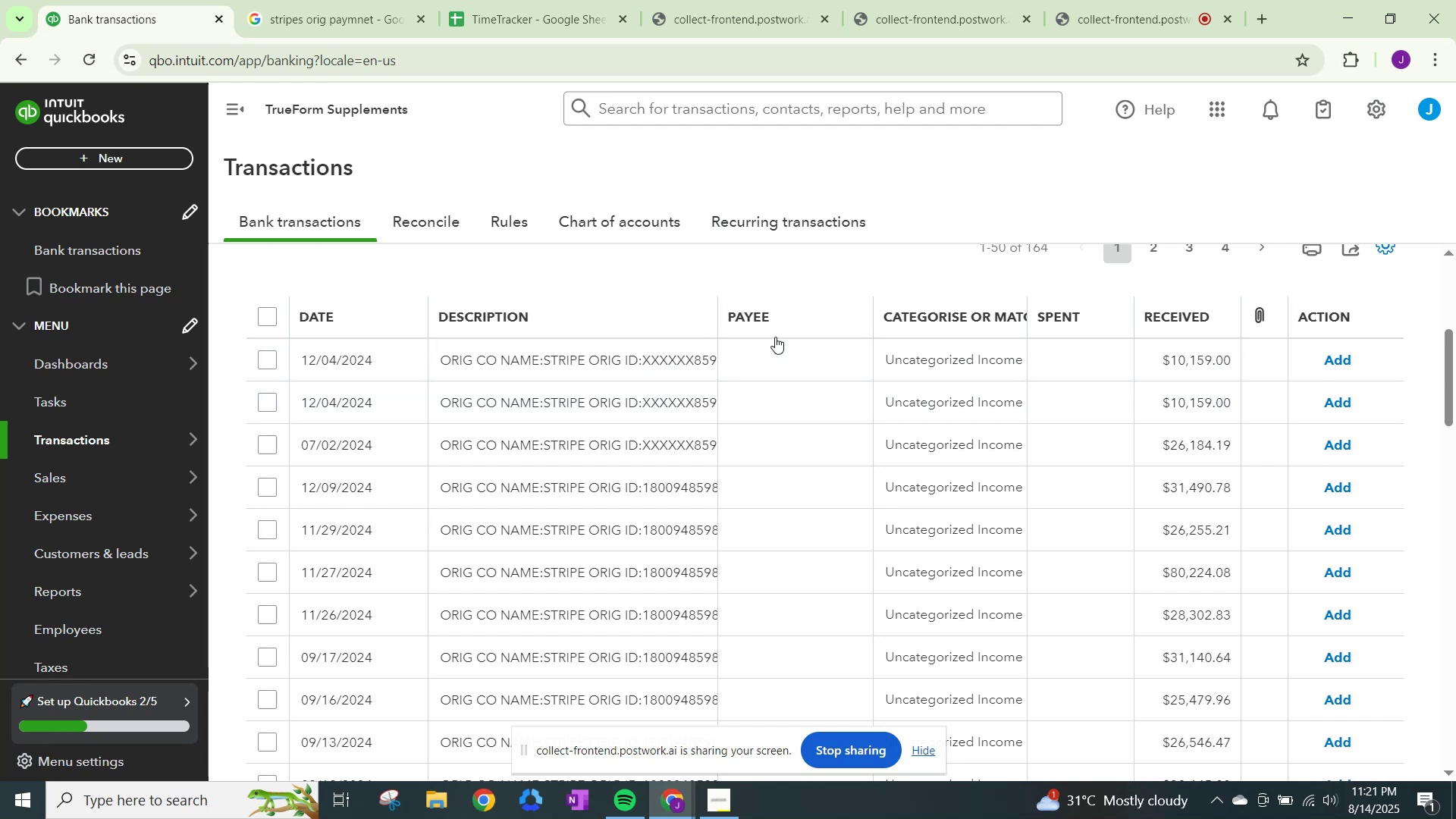 
left_click([771, 378])
 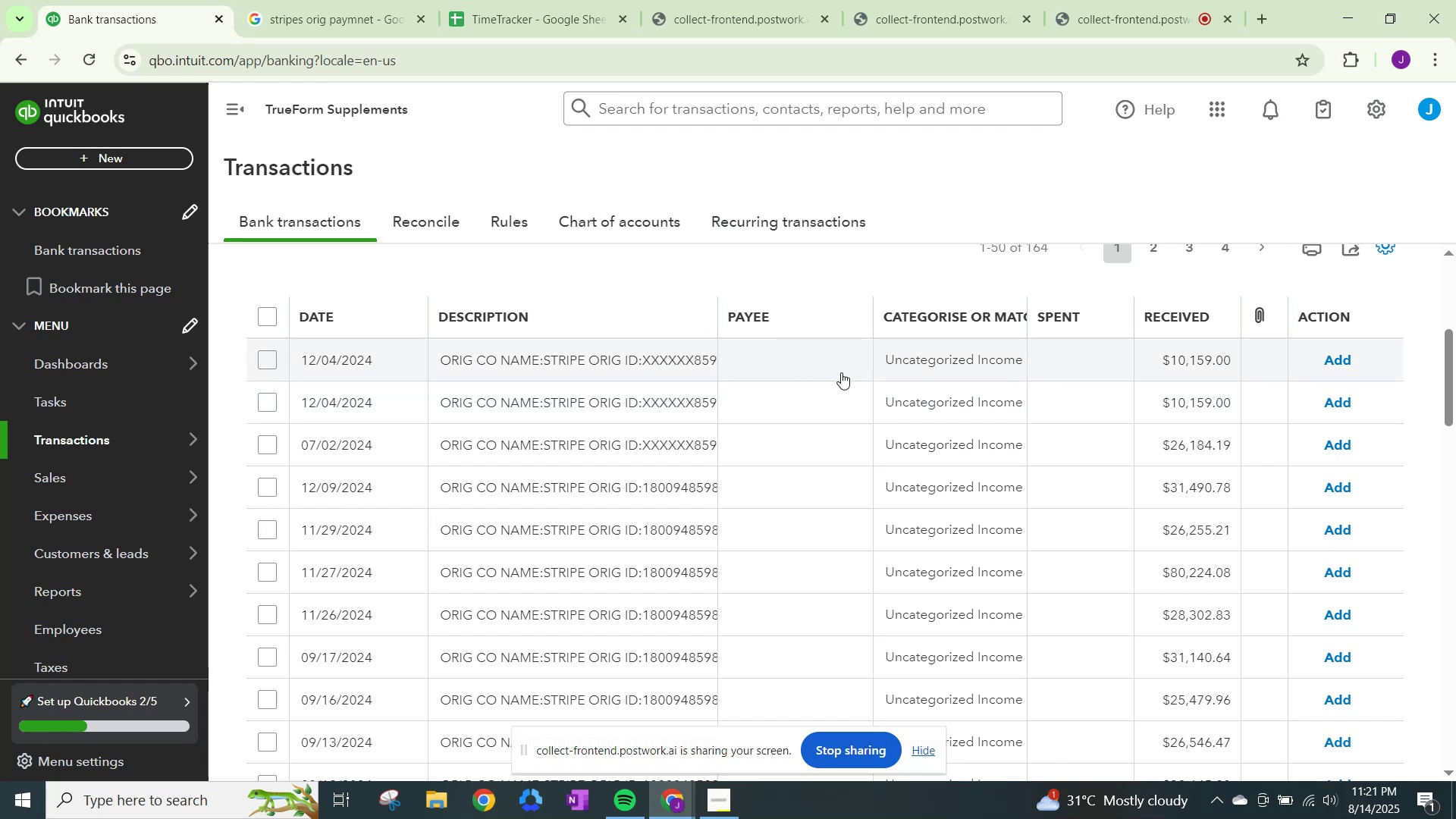 
left_click([940, 358])
 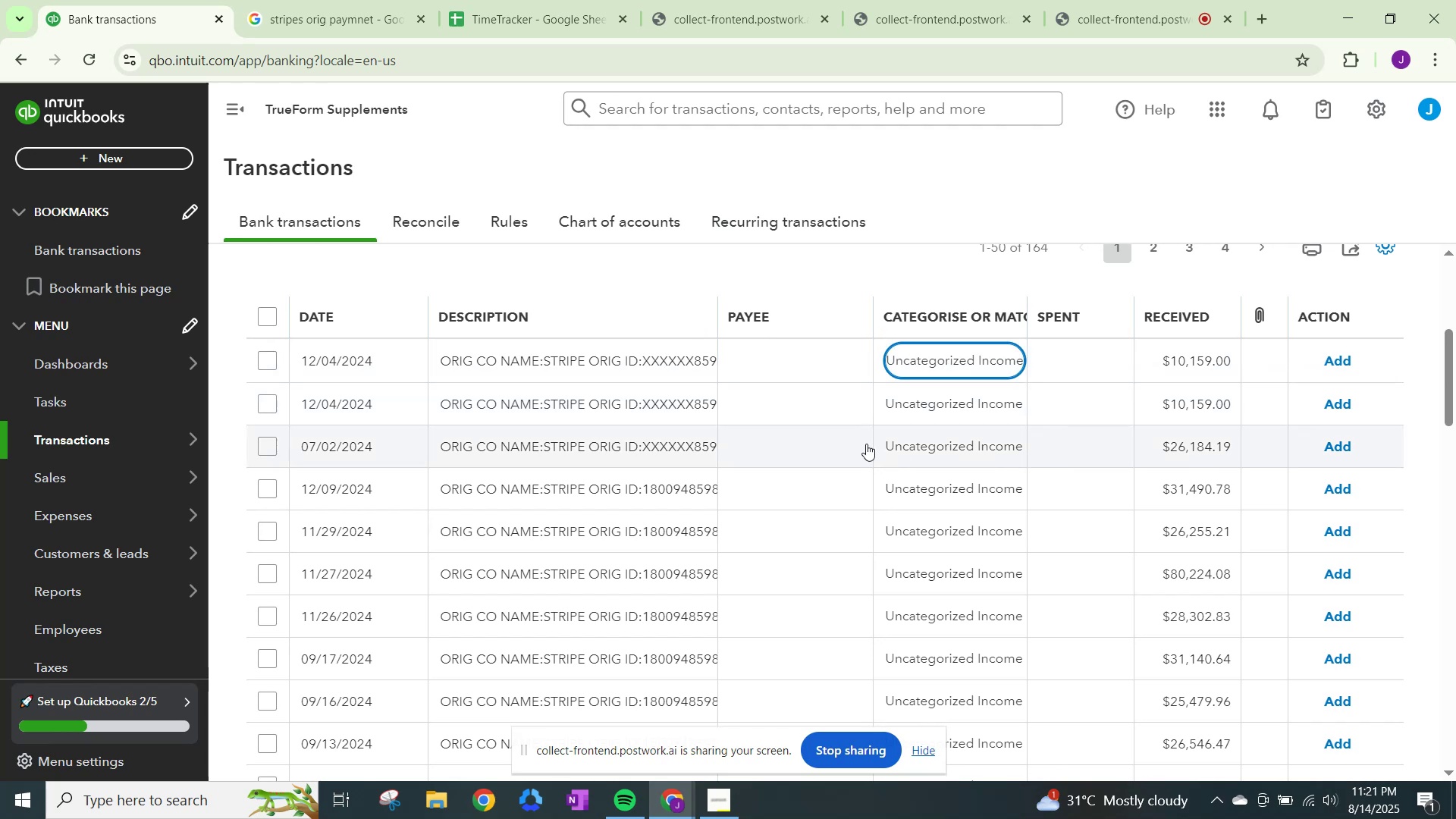 
scroll: coordinate [720, 566], scroll_direction: down, amount: 1.0
 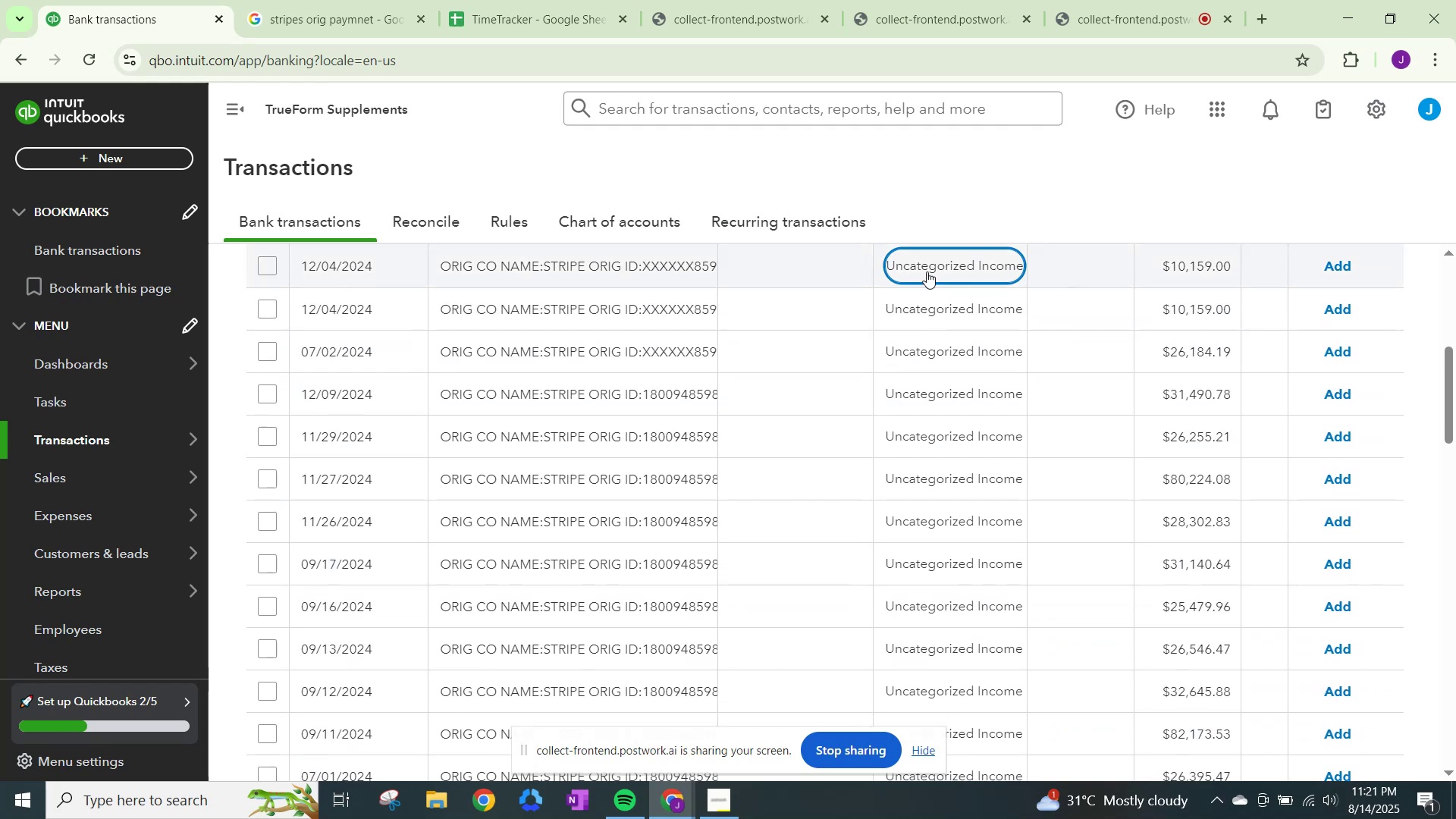 
double_click([927, 271])
 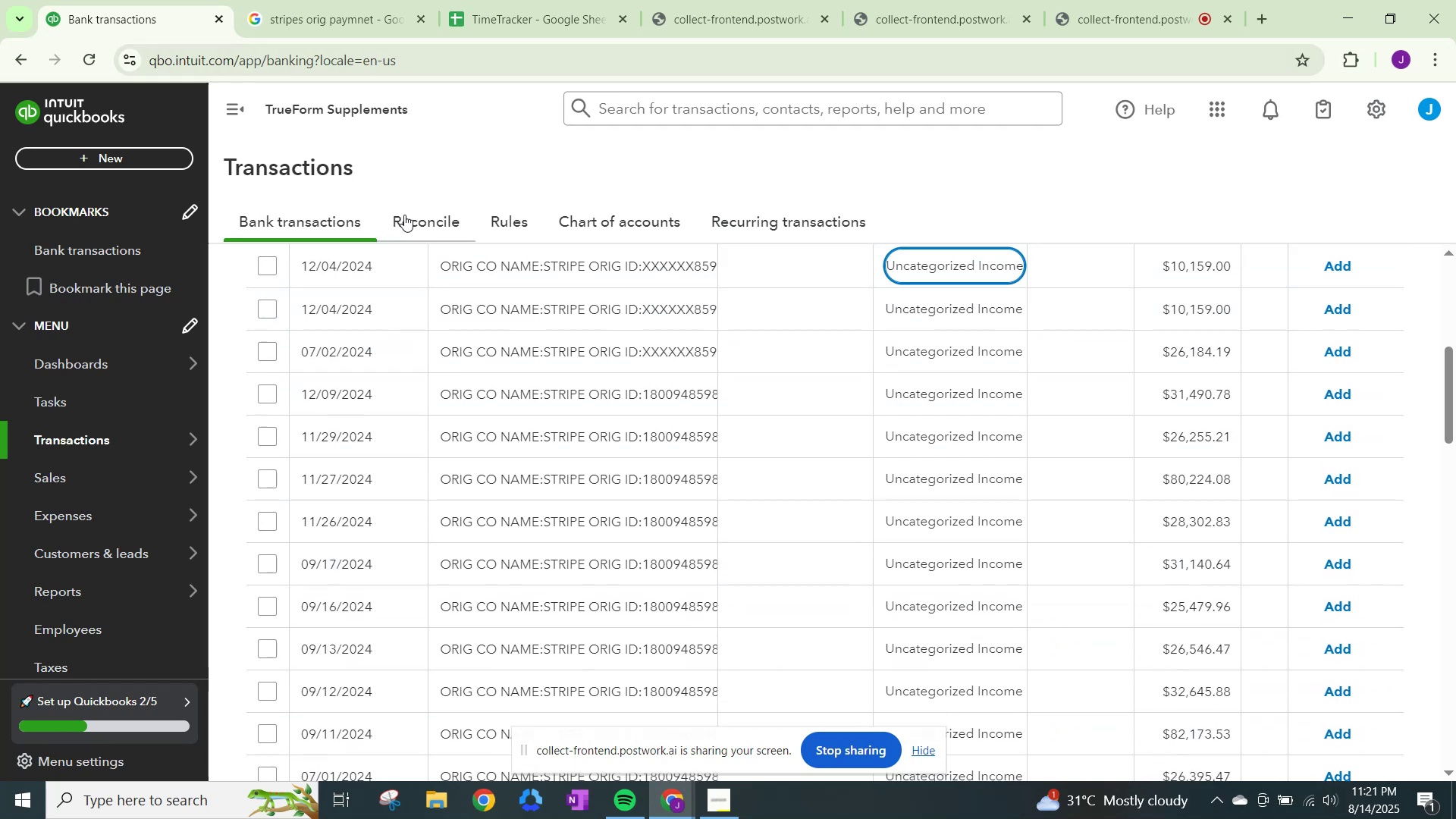 
left_click([335, 229])
 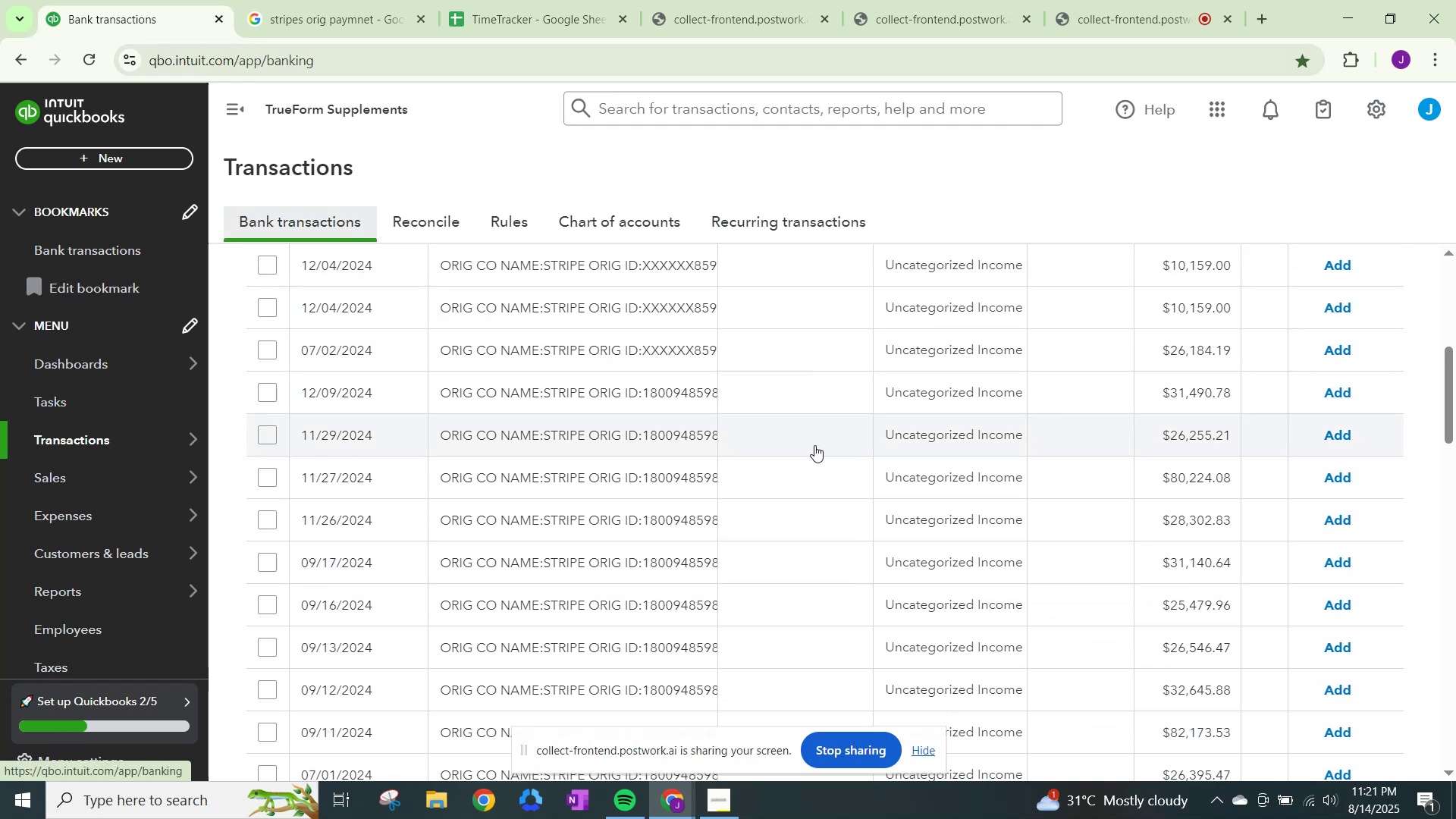 
scroll: coordinate [794, 502], scroll_direction: up, amount: 2.0
 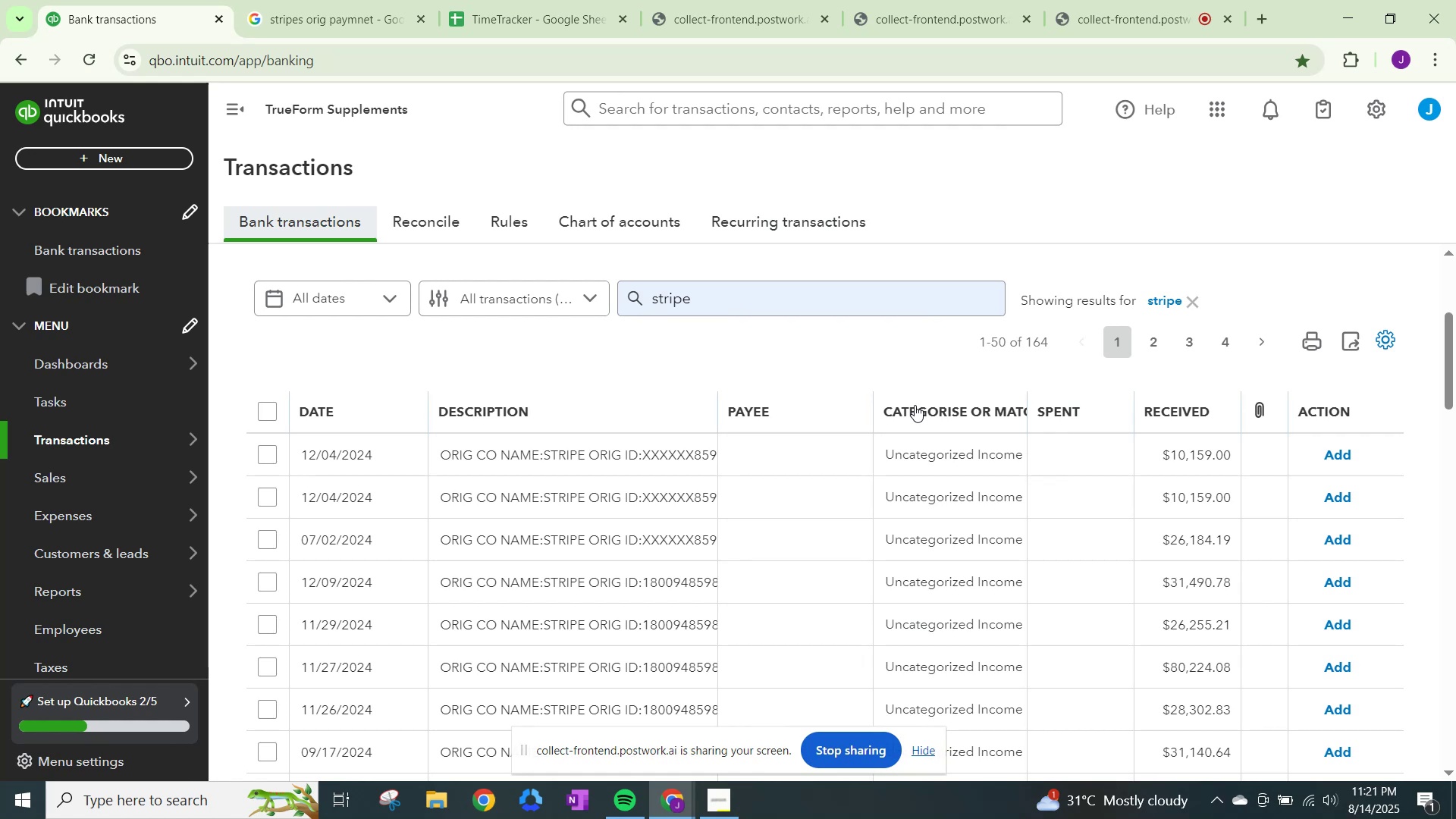 
left_click([767, 305])
 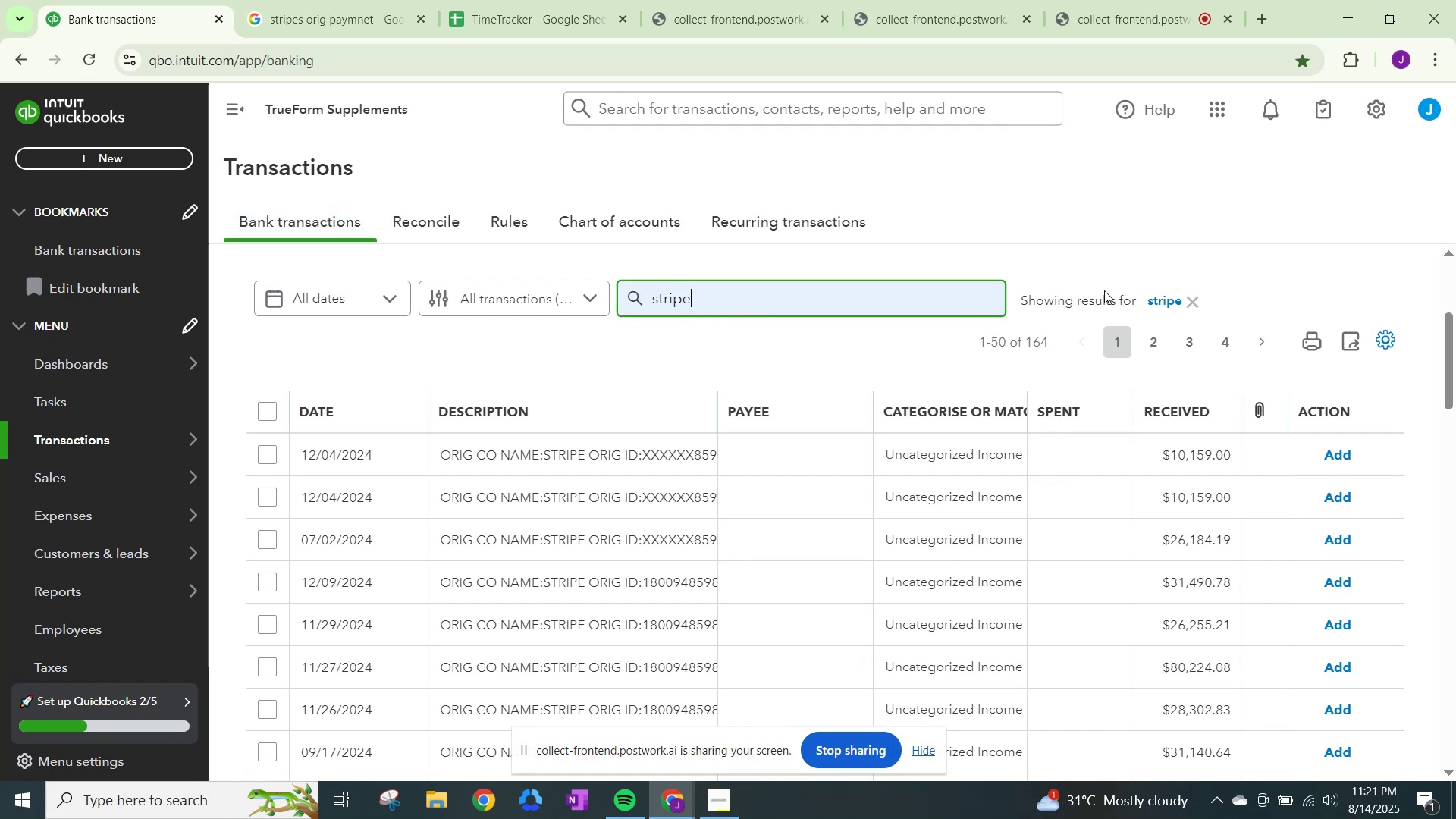 
left_click([1145, 293])
 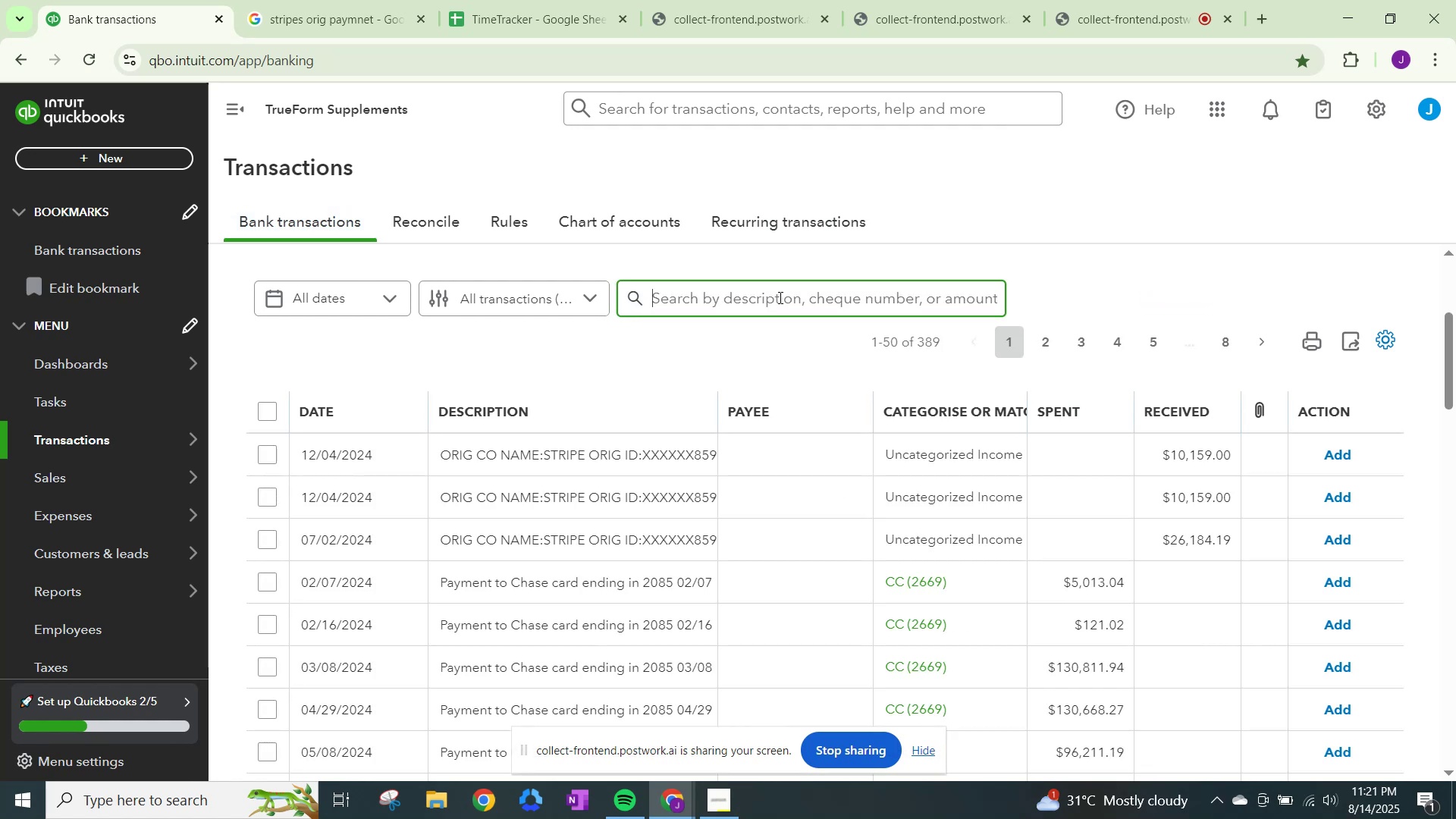 
scroll: coordinate [622, 462], scroll_direction: down, amount: 5.0
 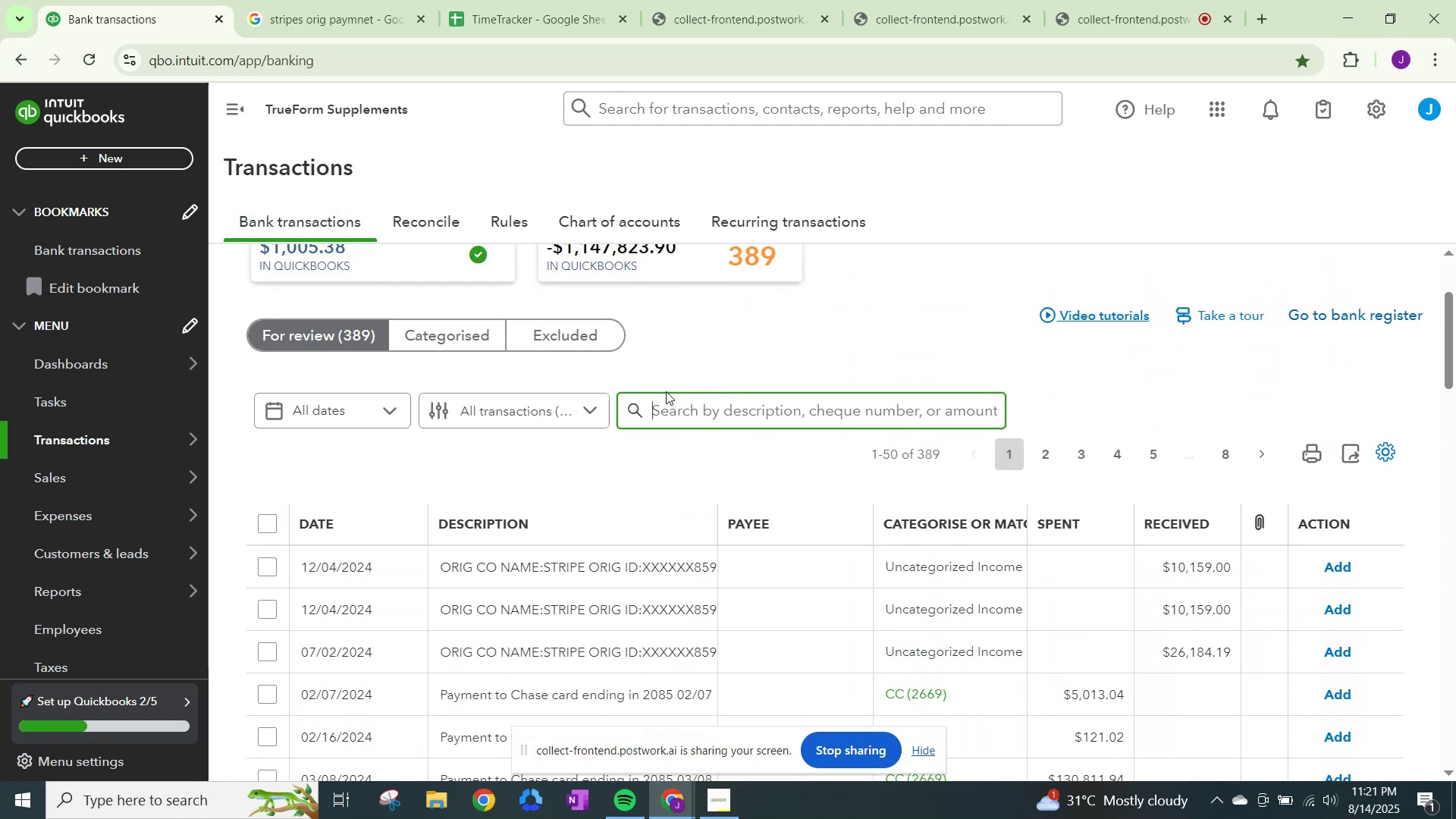 
left_click([666, 391])
 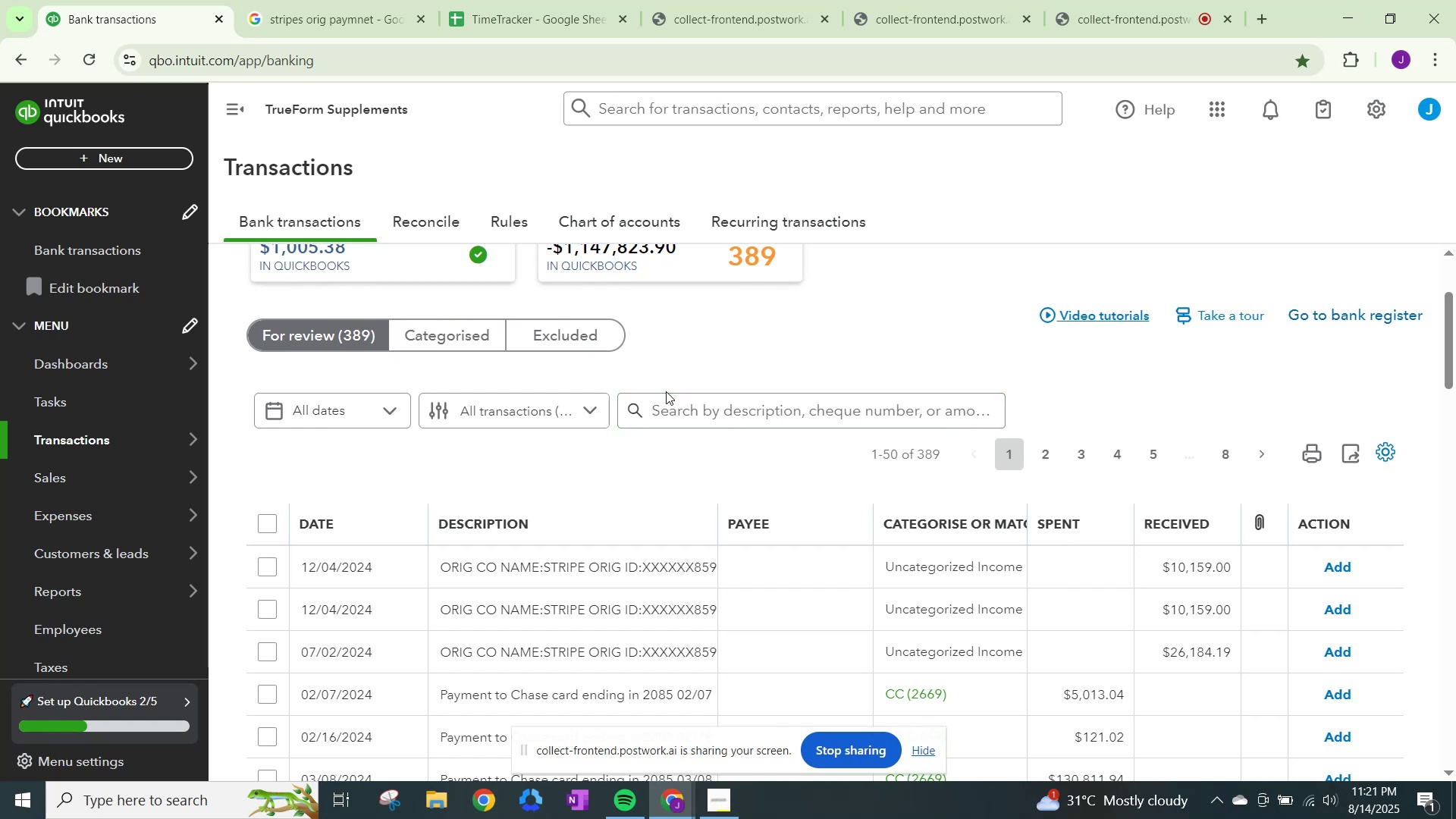 
type(stripe)
 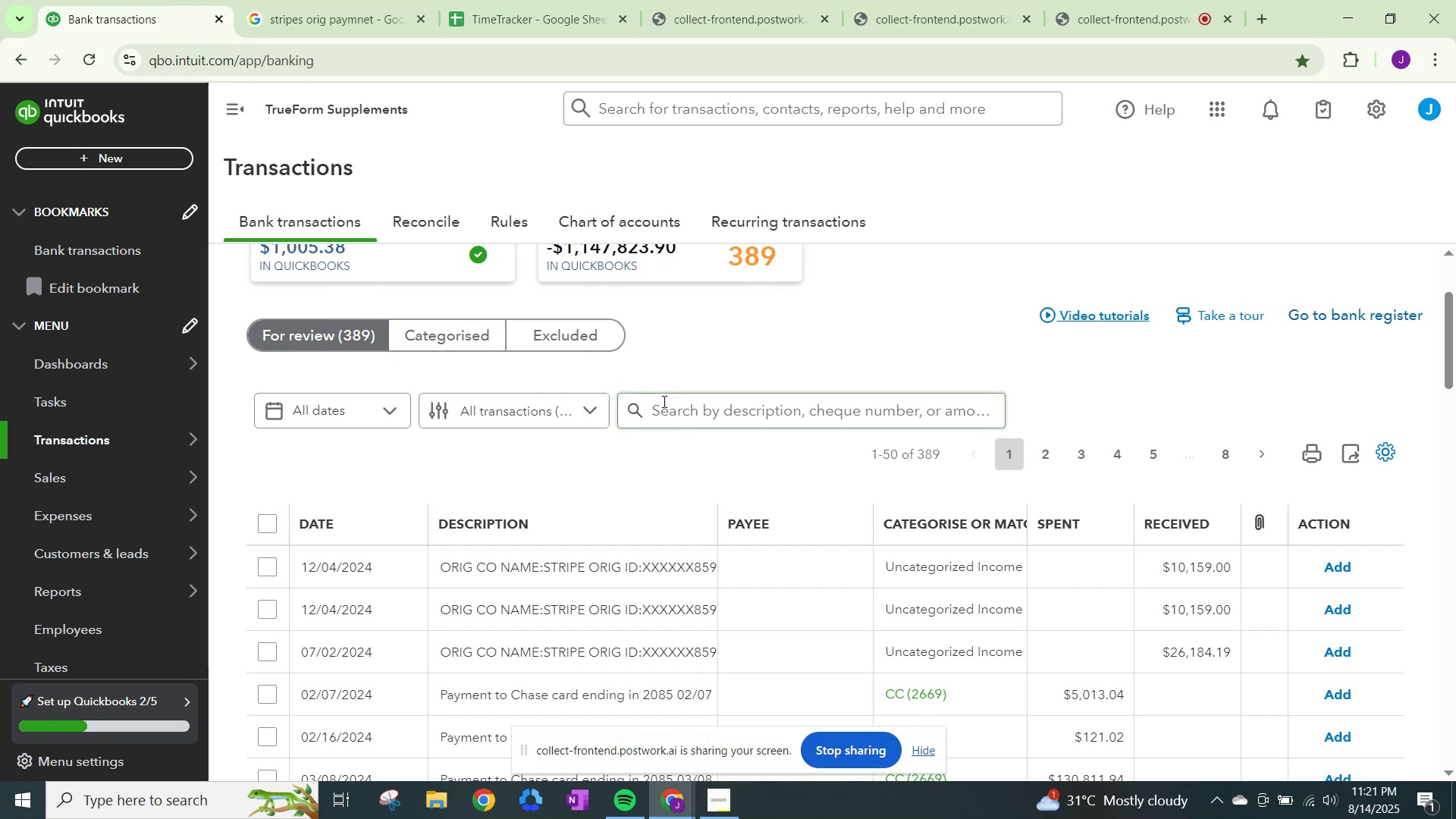 
left_click([667, 408])
 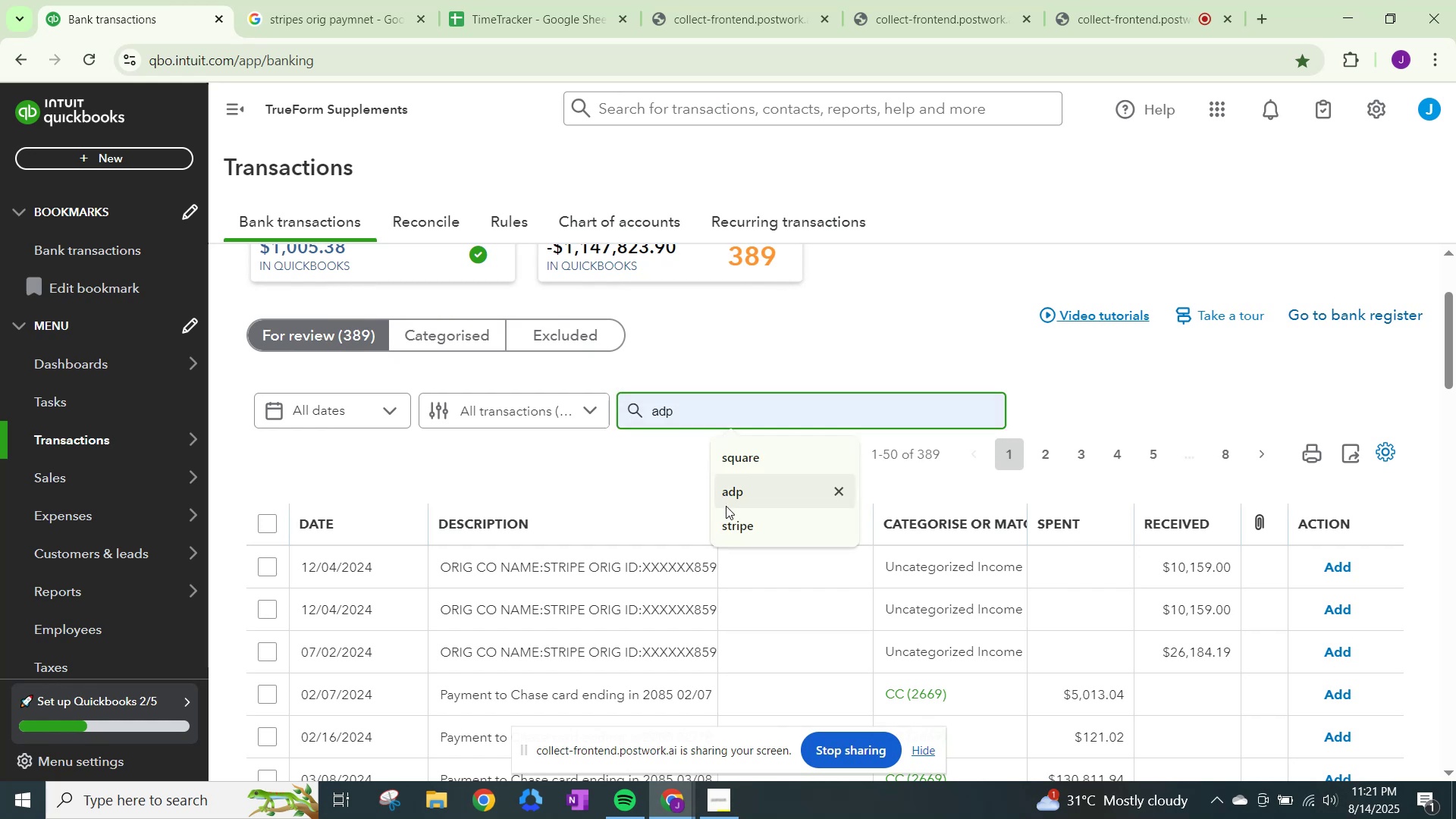 
left_click([734, 519])
 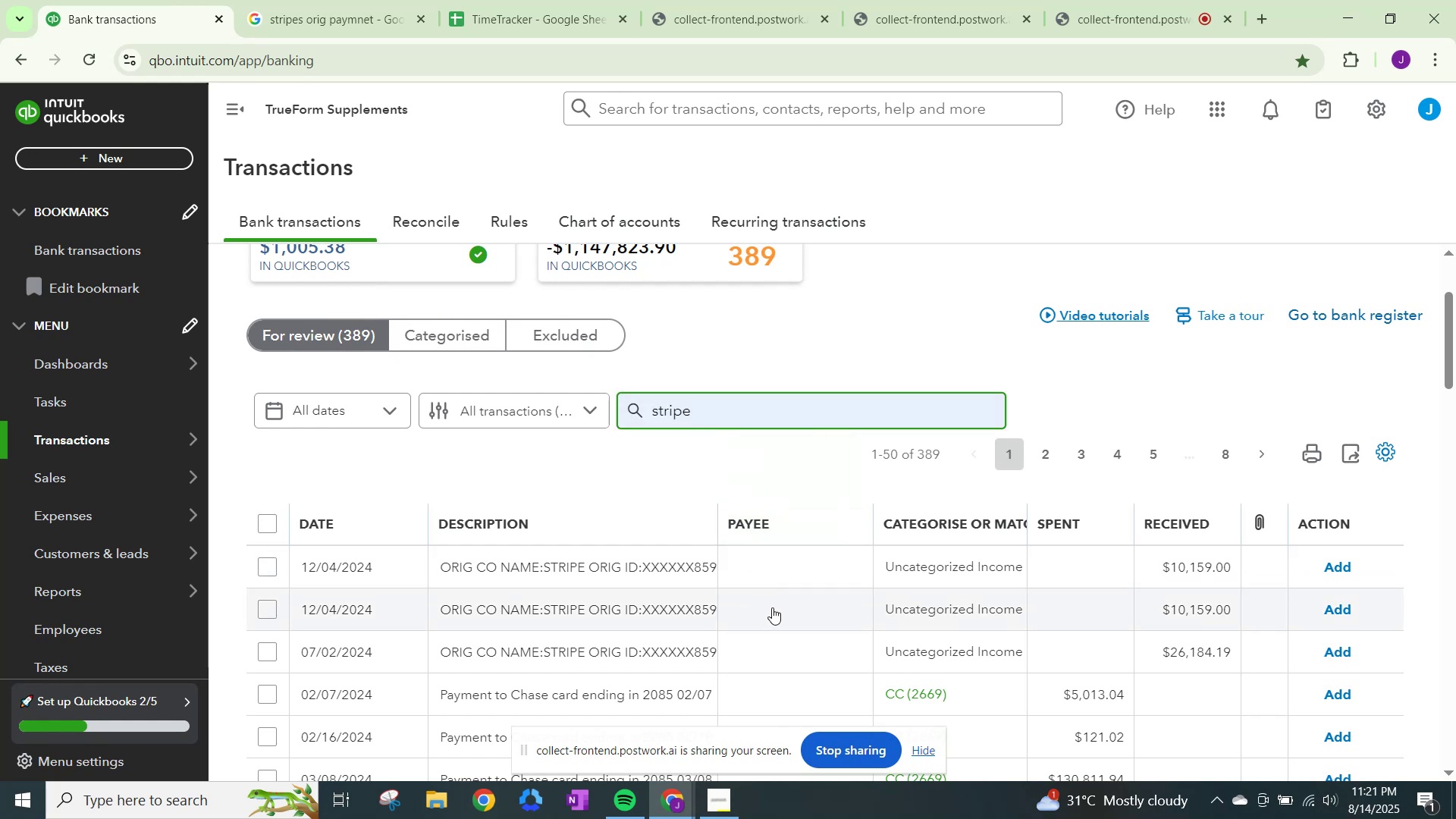 
scroll: coordinate [1042, 506], scroll_direction: down, amount: 1.0
 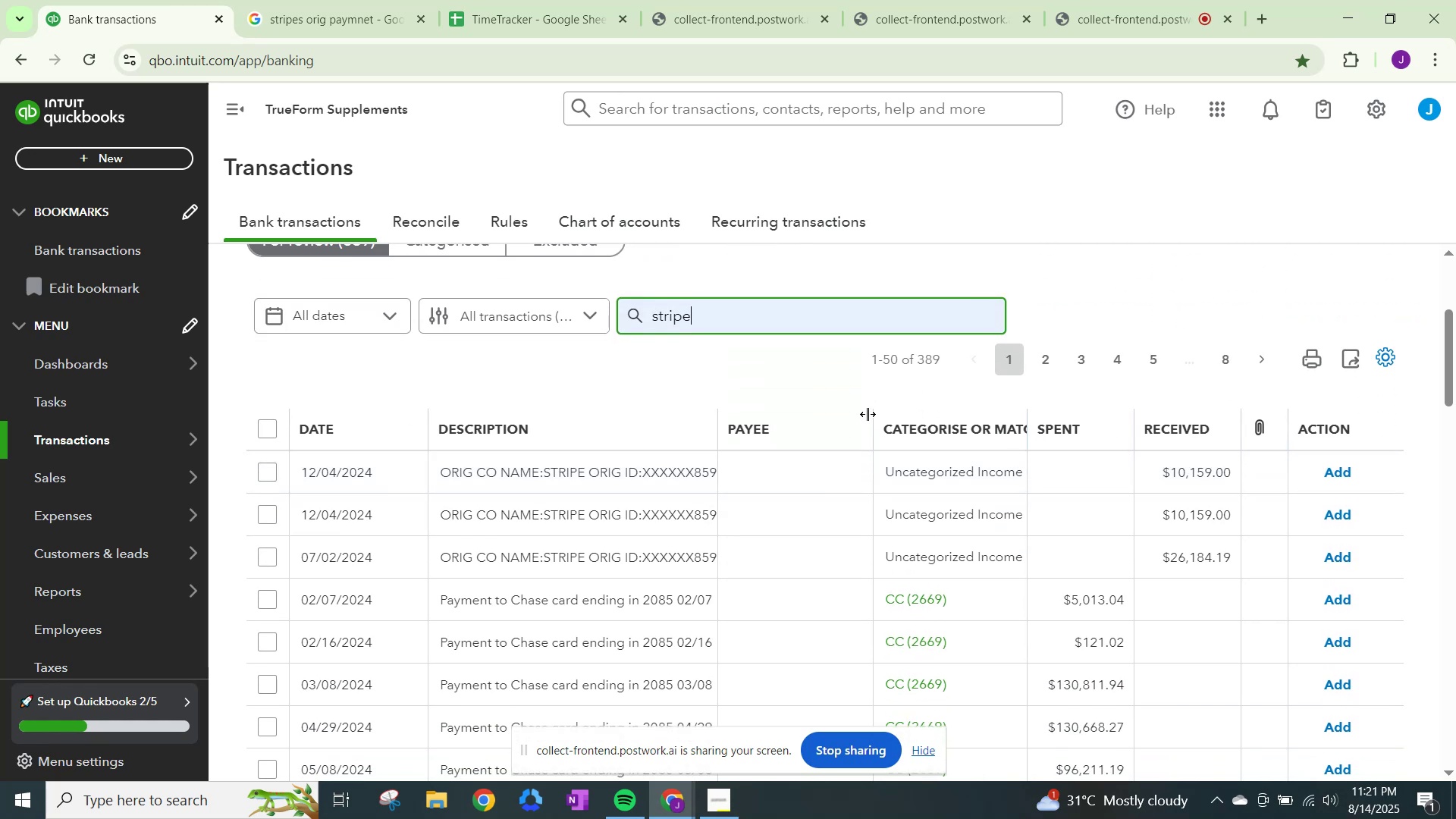 
key(NumpadEnter)
 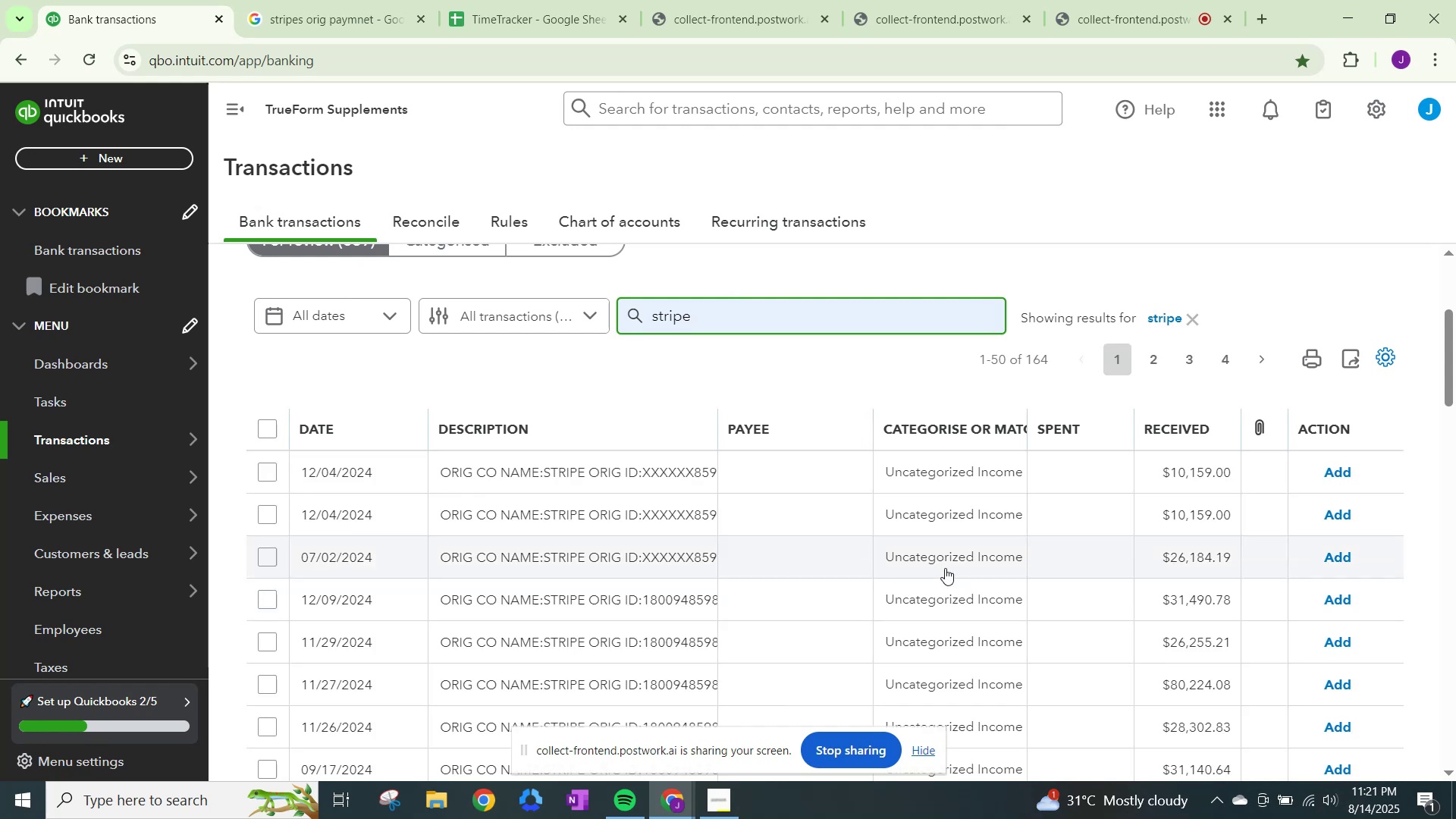 
left_click([953, 472])
 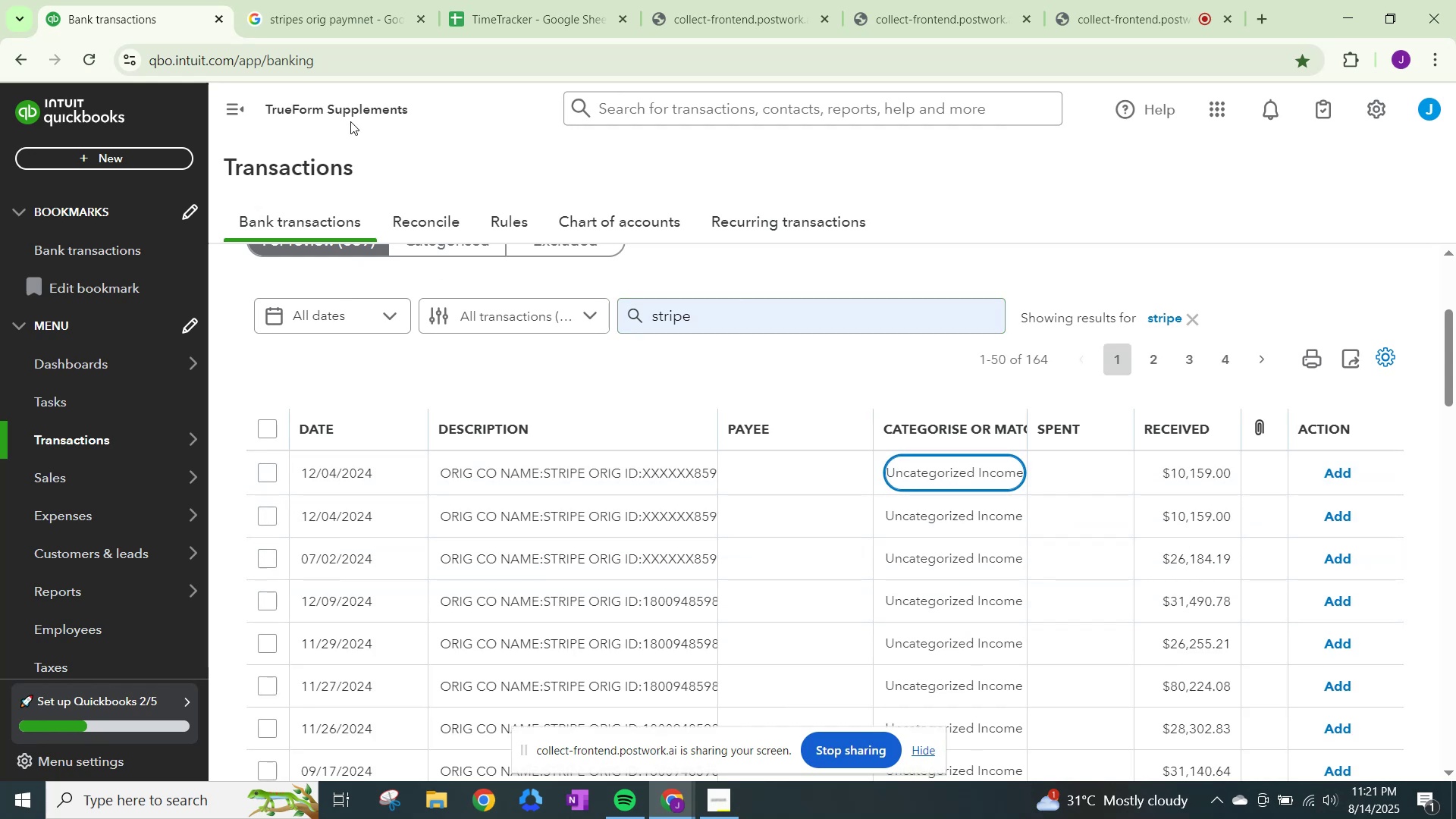 
left_click([287, 58])
 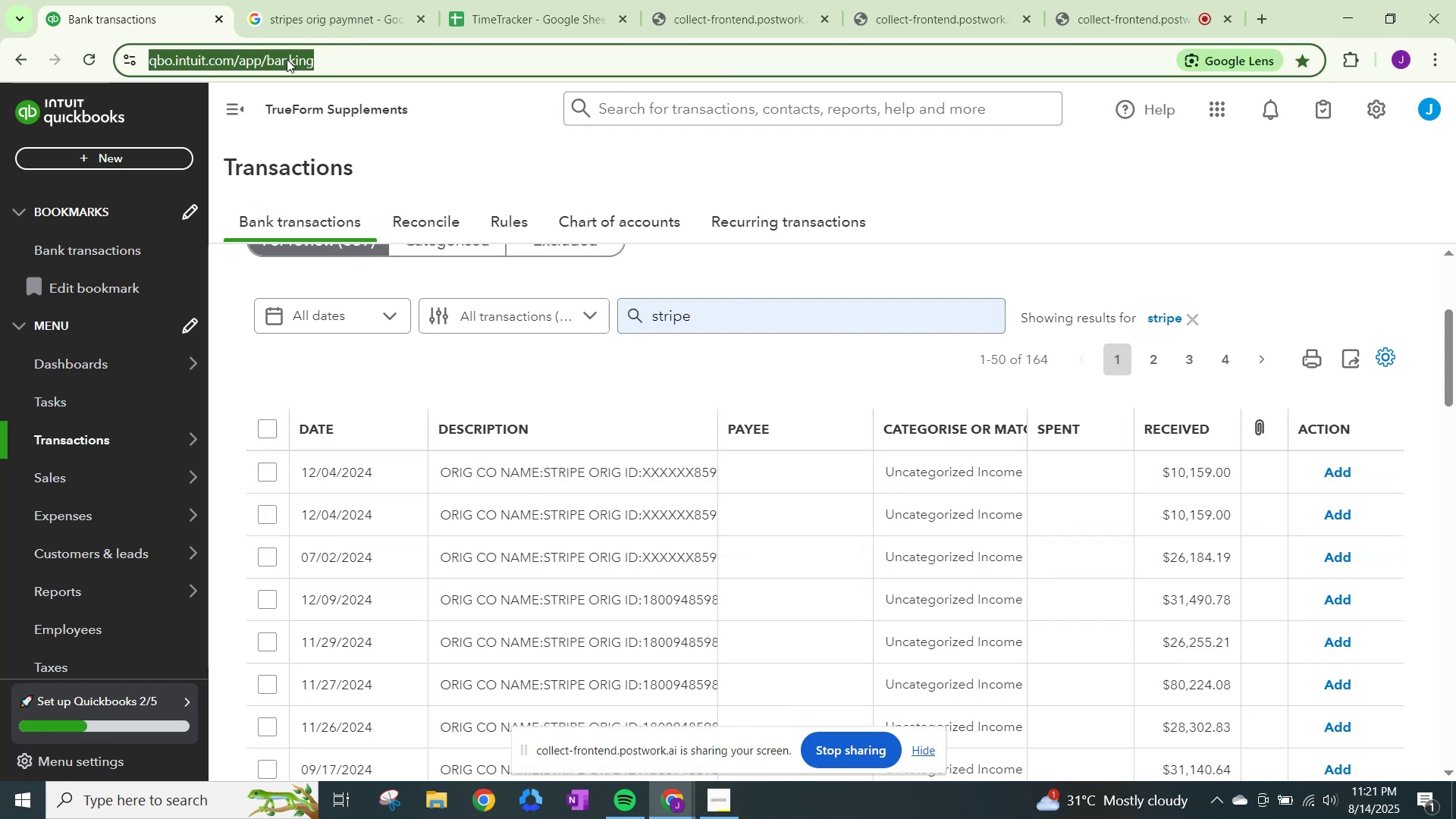 
key(Enter)
 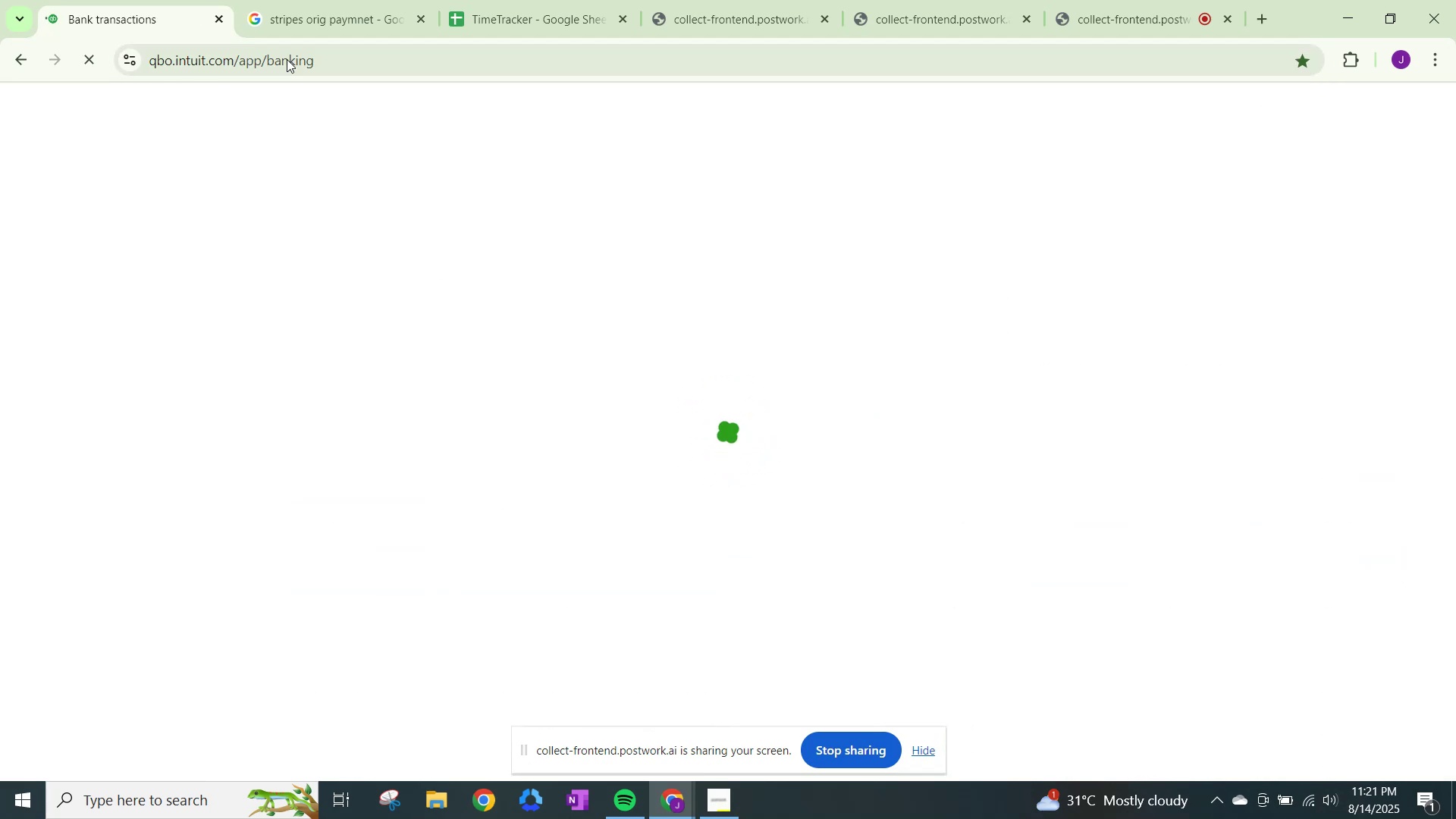 
wait(5.44)
 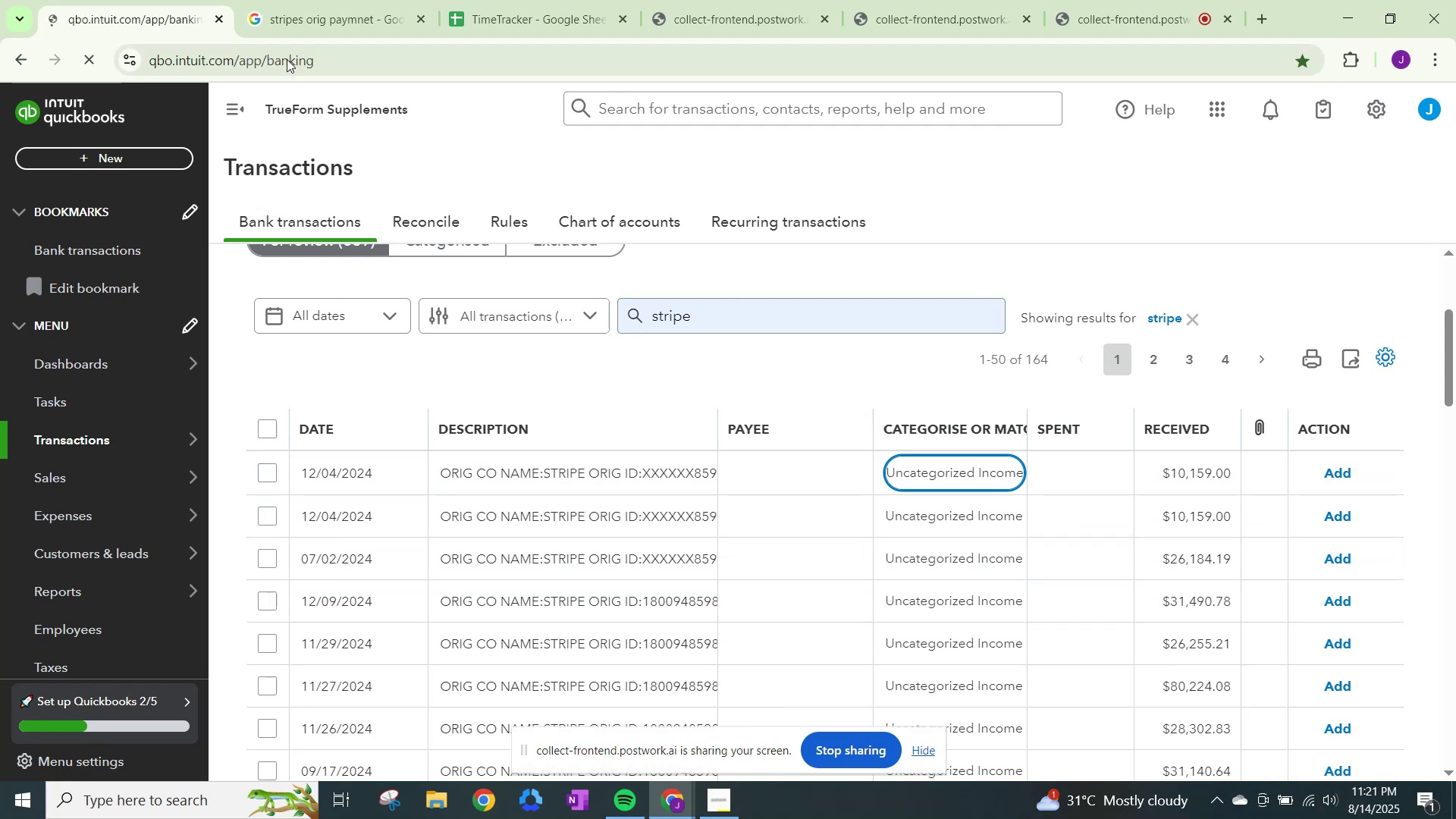 
scroll: coordinate [821, 548], scroll_direction: down, amount: 10.0
 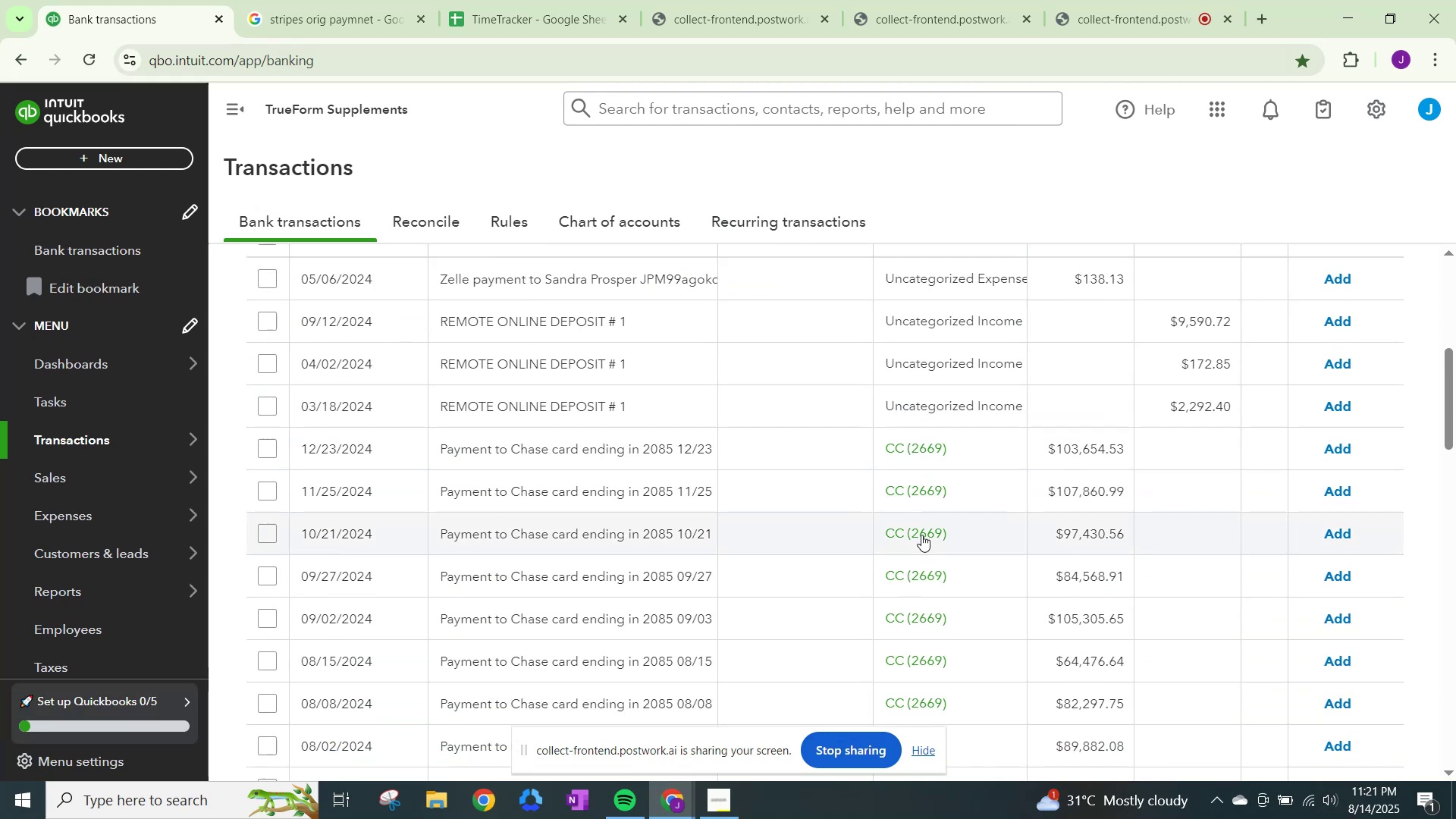 
scroll: coordinate [765, 410], scroll_direction: up, amount: 4.0
 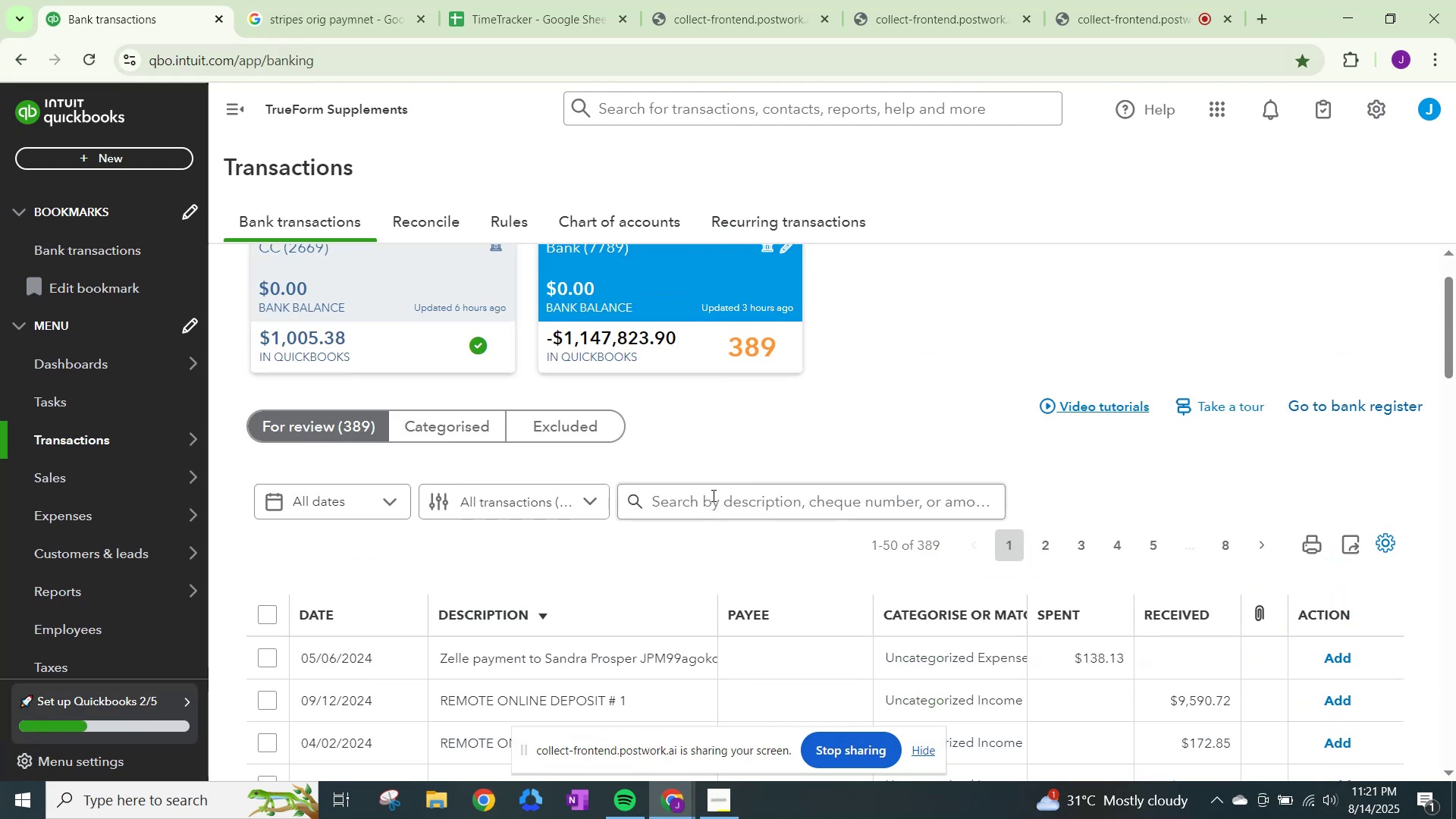 
left_click([718, 504])
 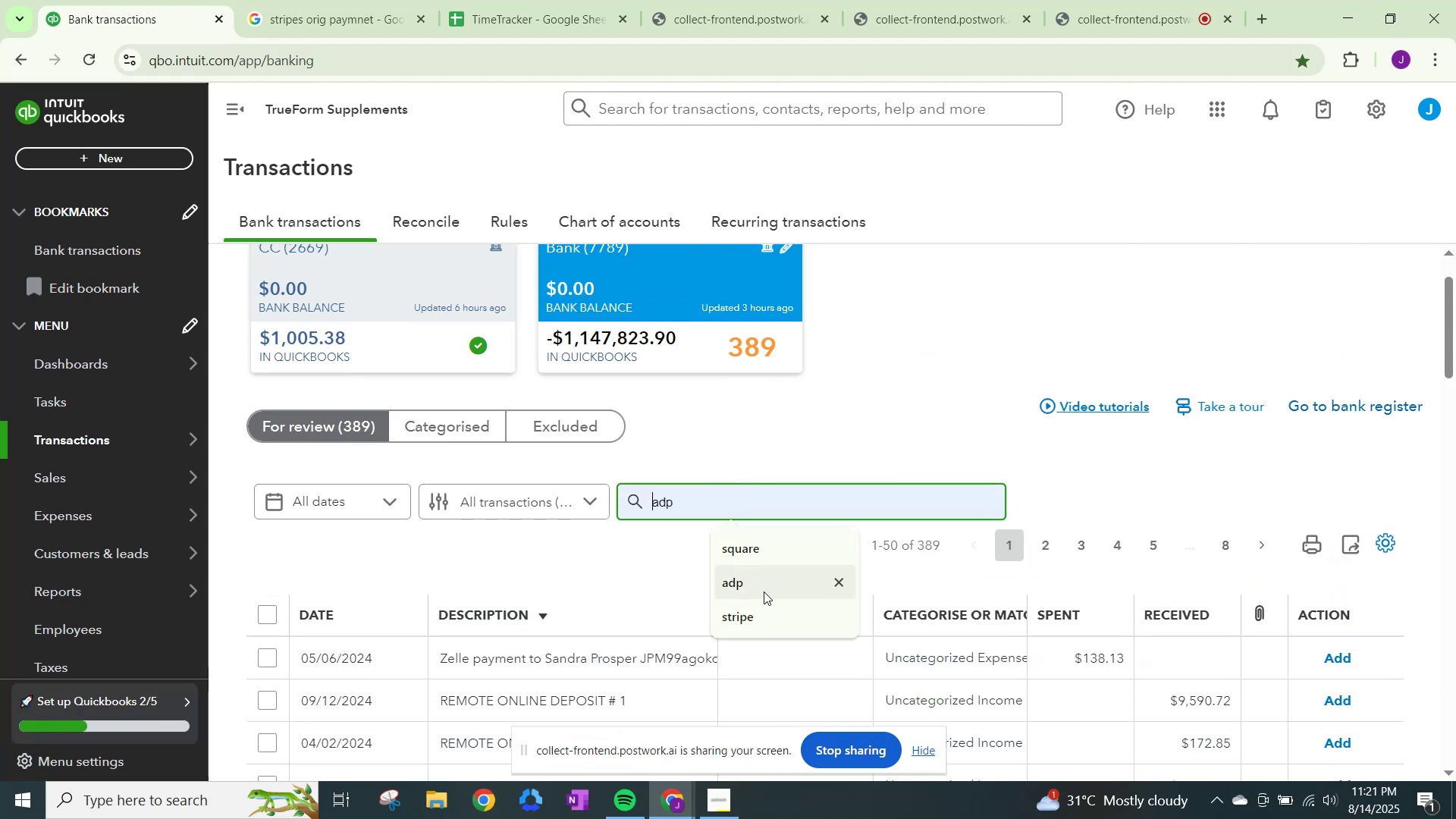 
left_click([763, 615])
 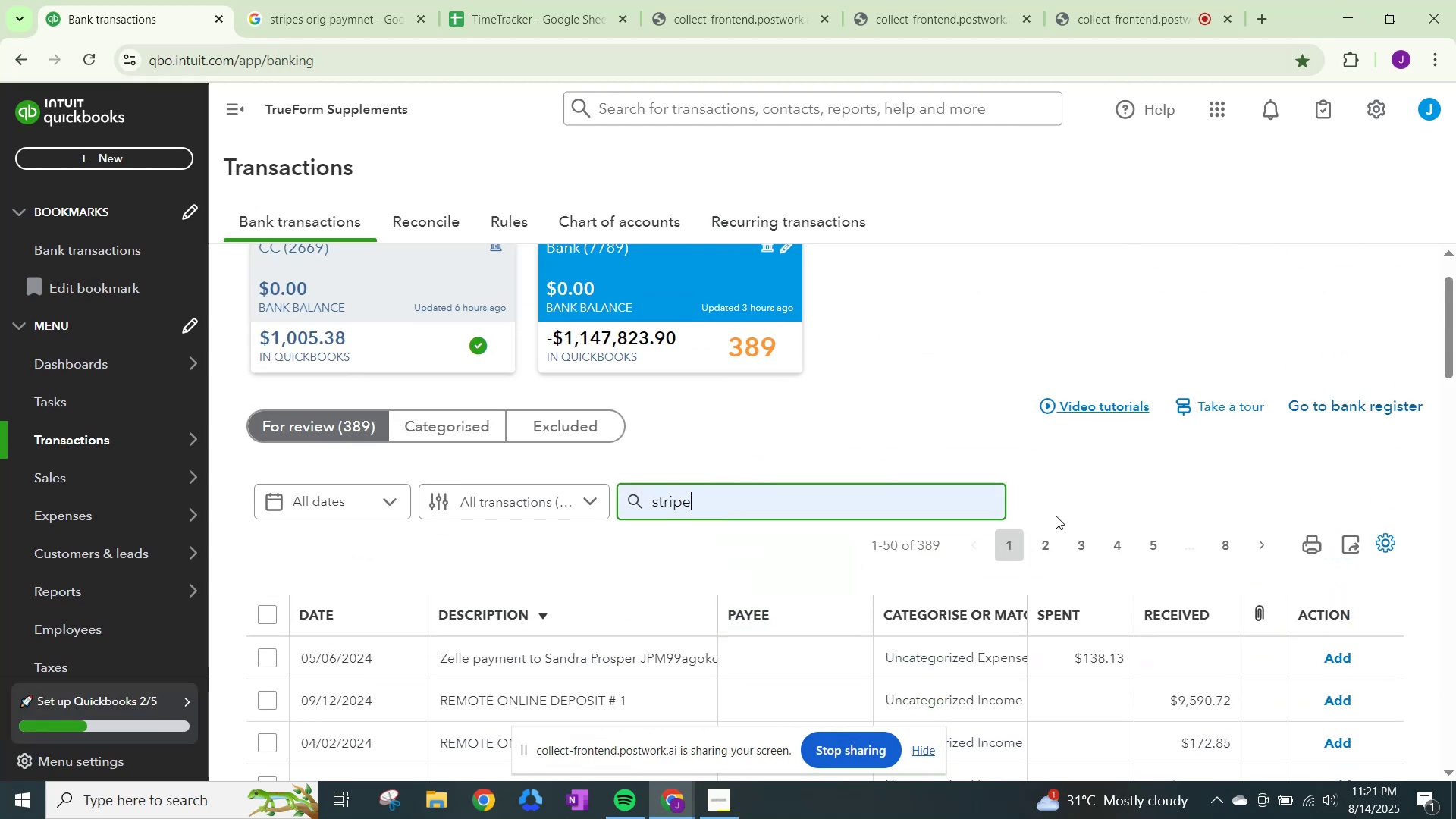 
key(NumpadEnter)
 